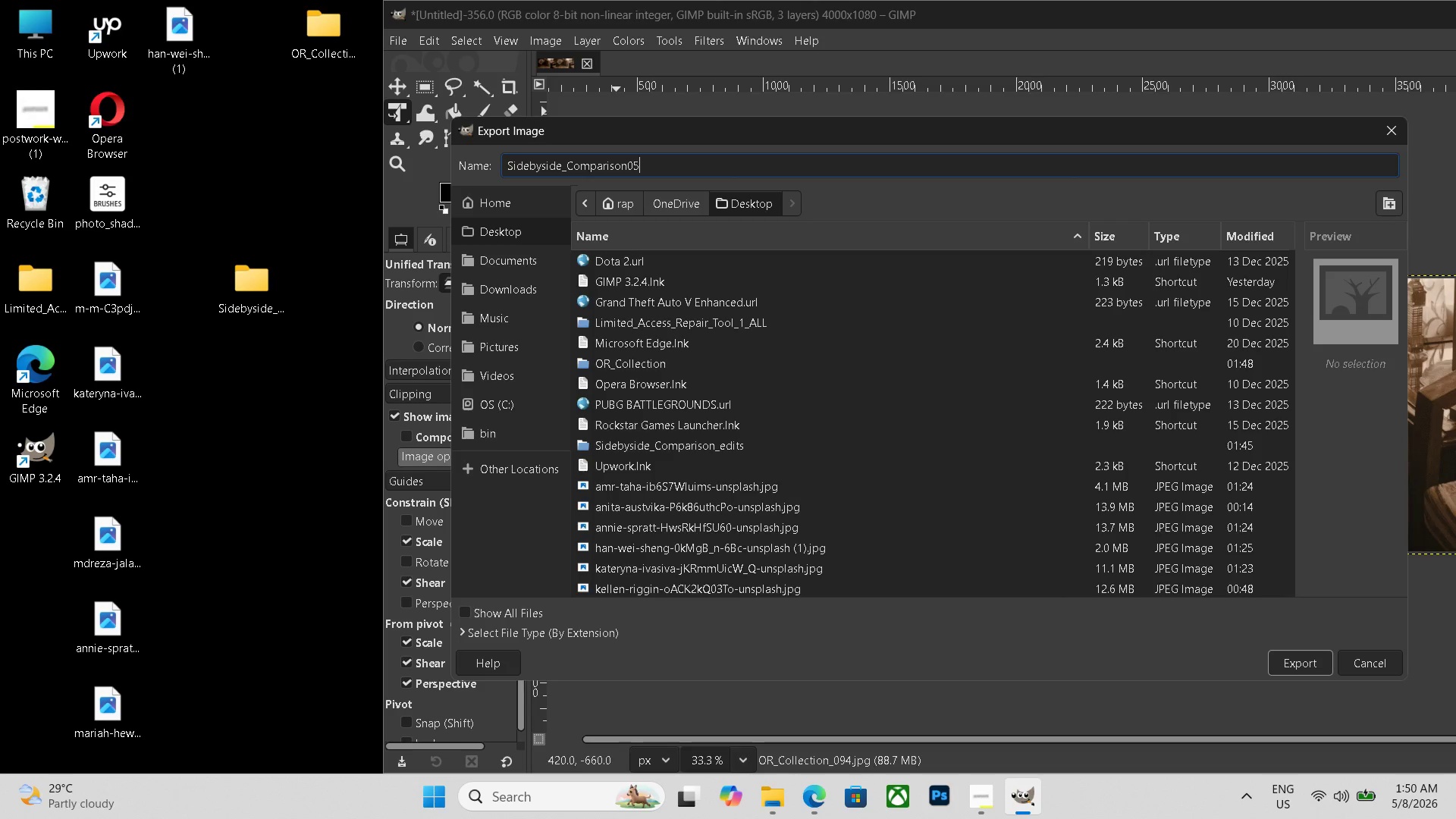 
key(5)
 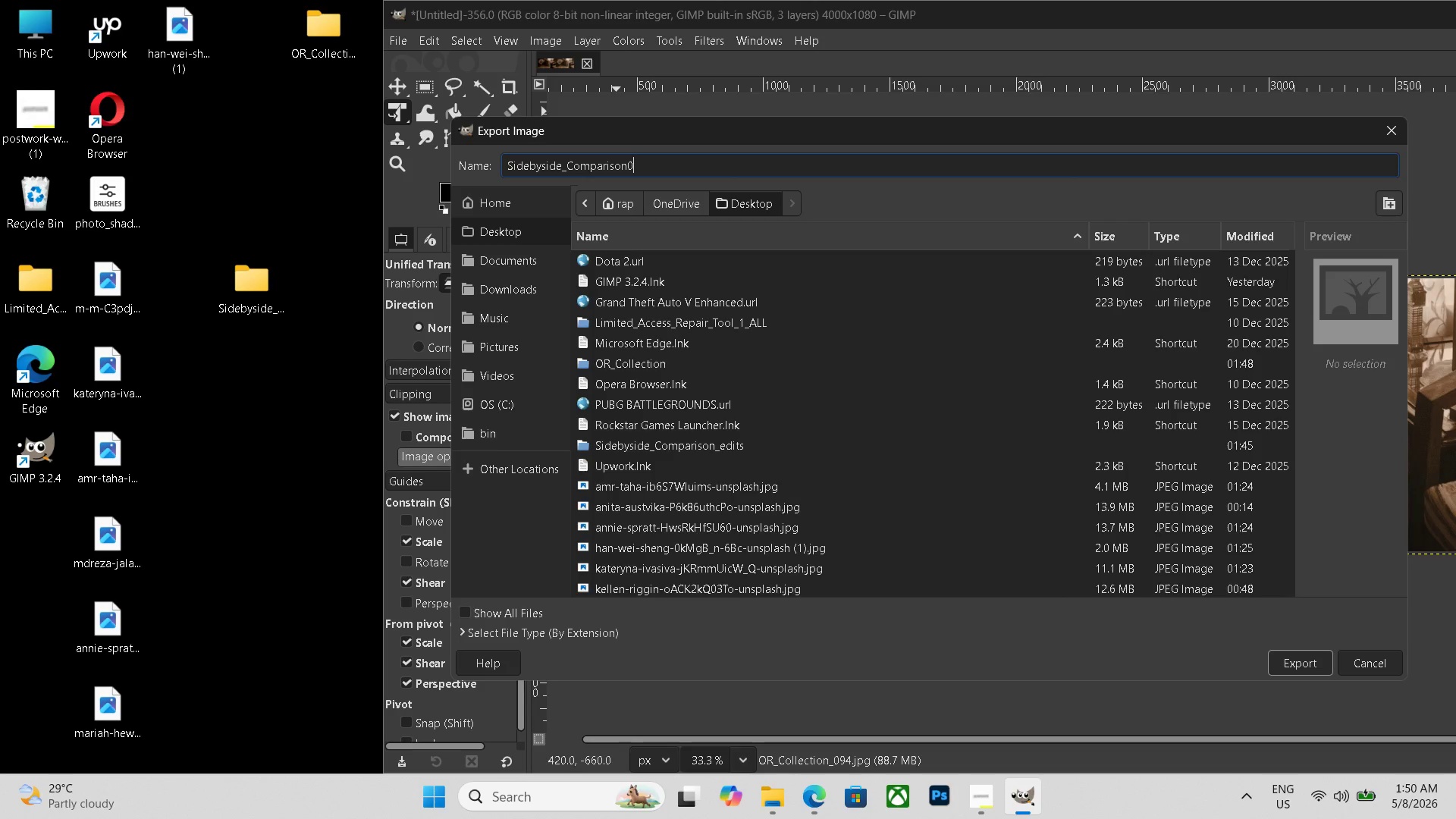 
key(Backspace)
 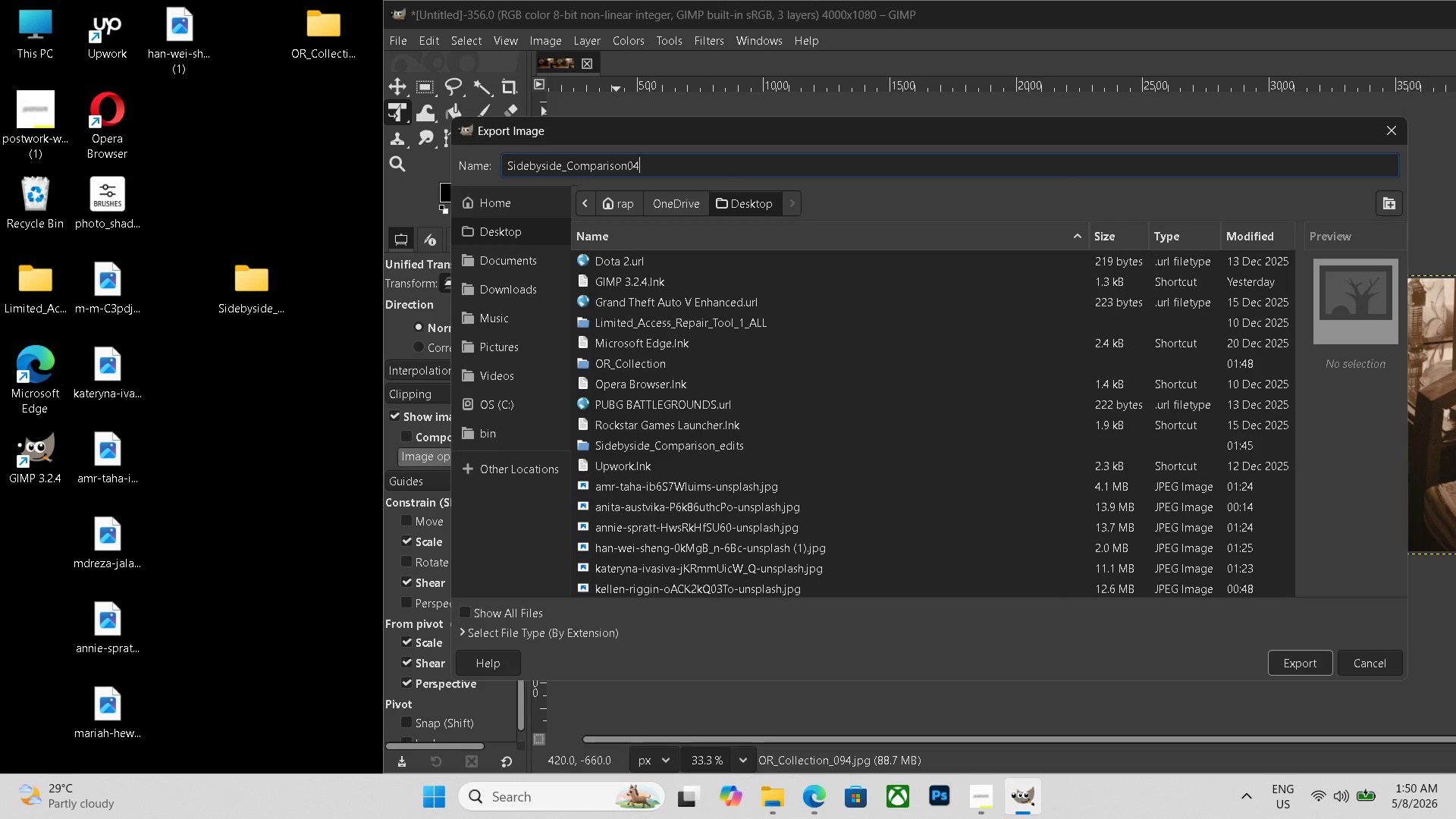 
key(4)
 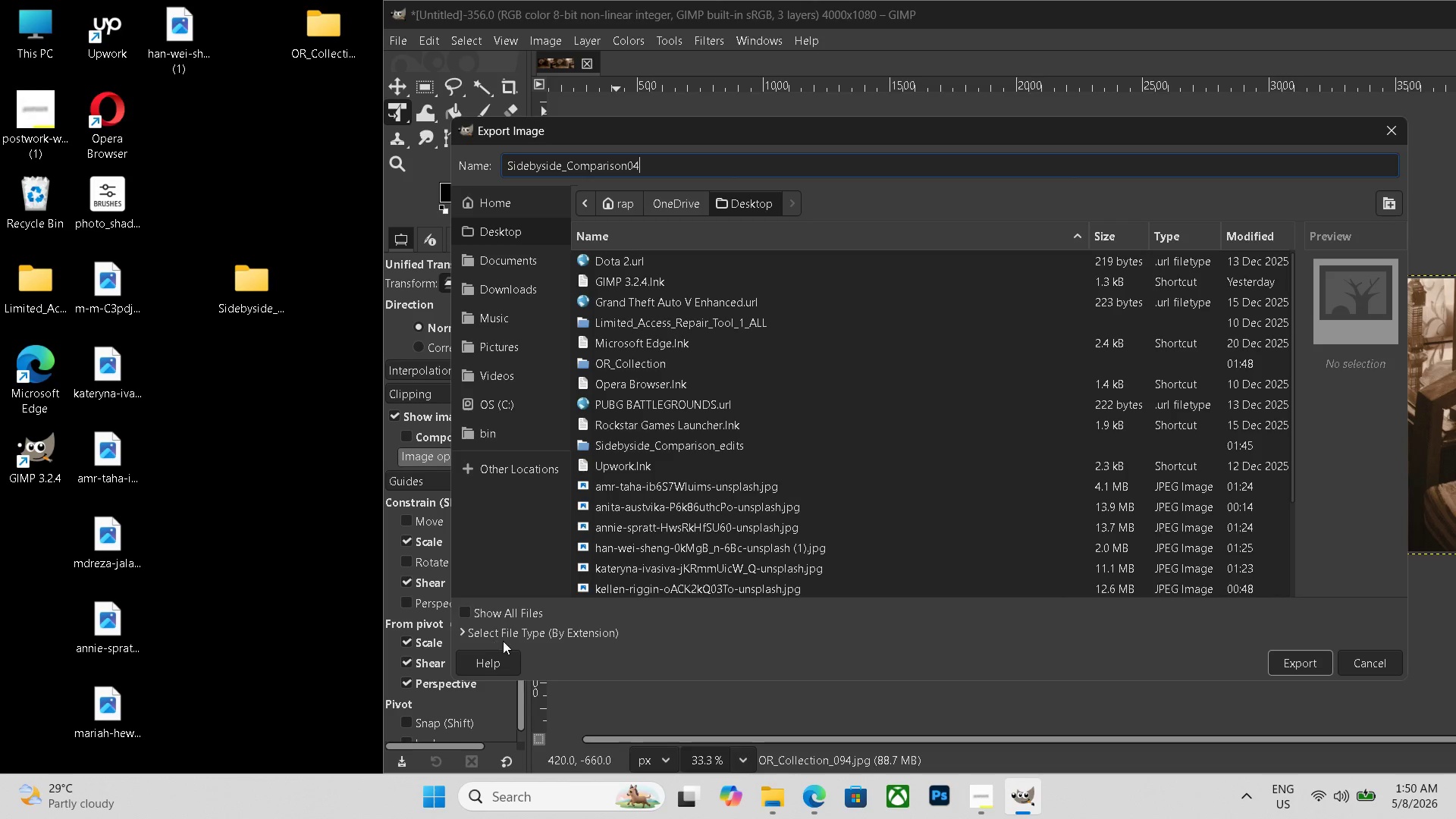 
left_click([504, 641])
 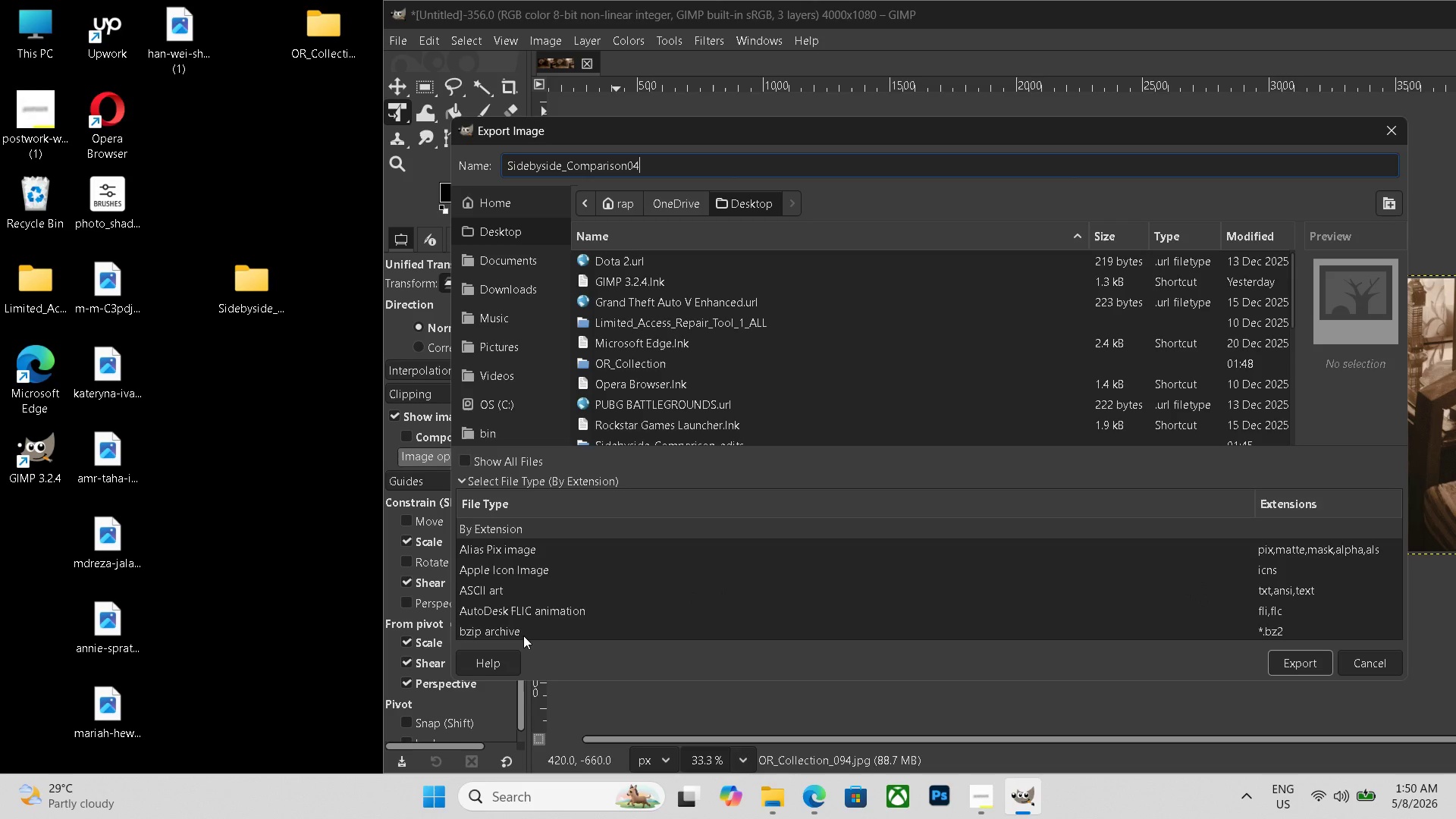 
left_click([522, 635])
 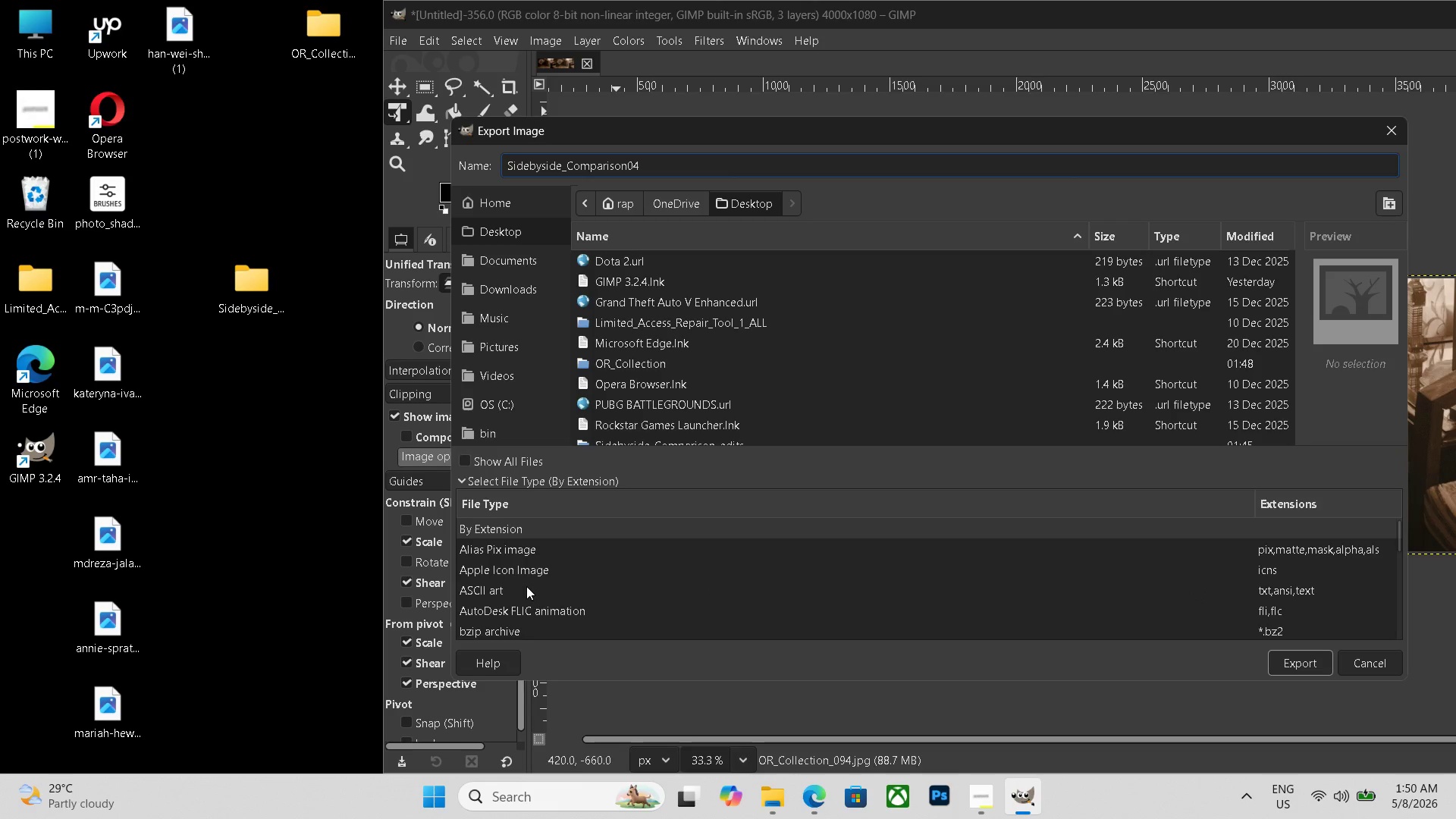 
scroll: coordinate [523, 588], scroll_direction: down, amount: 22.0
 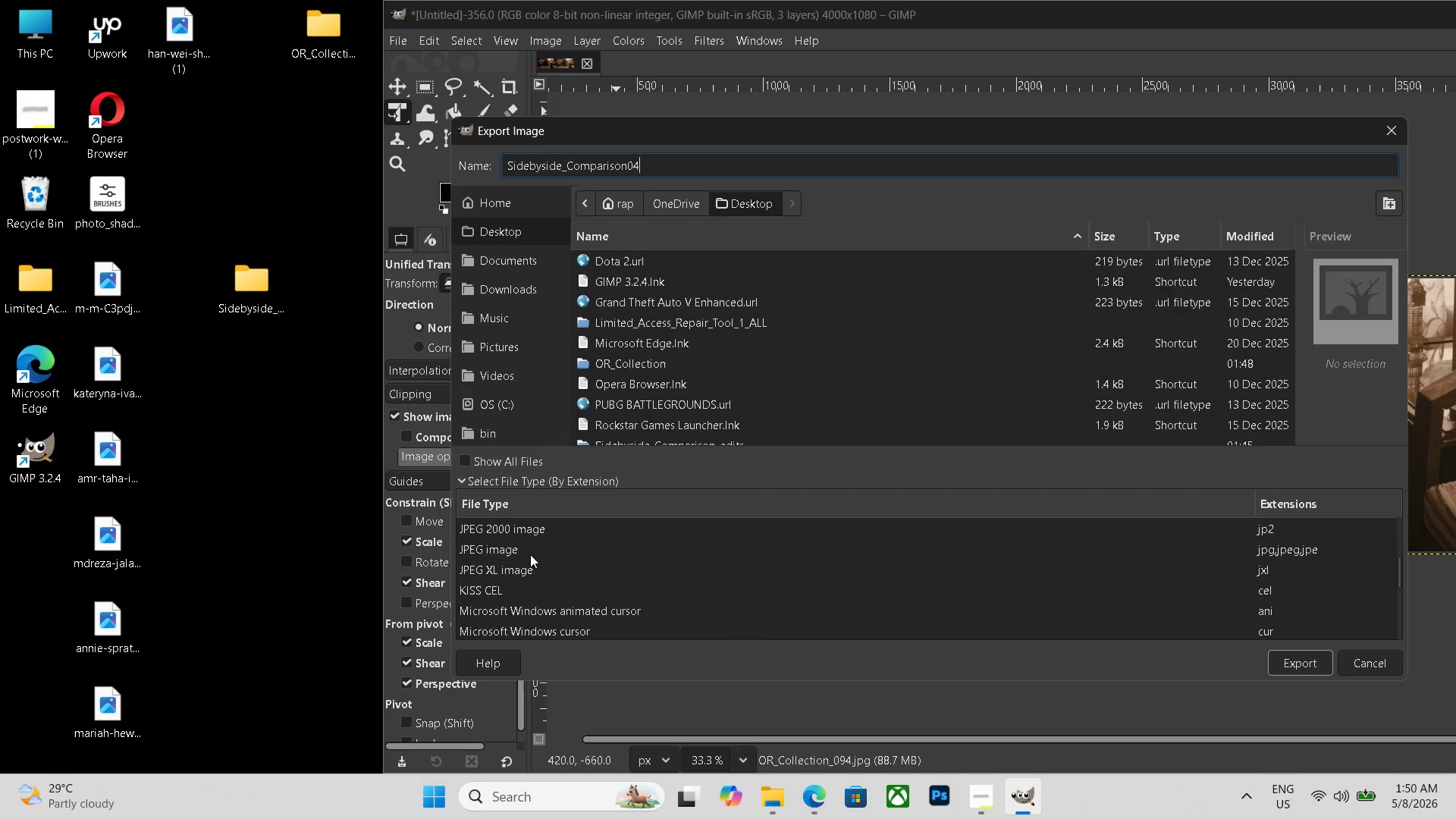 
left_click([530, 554])
 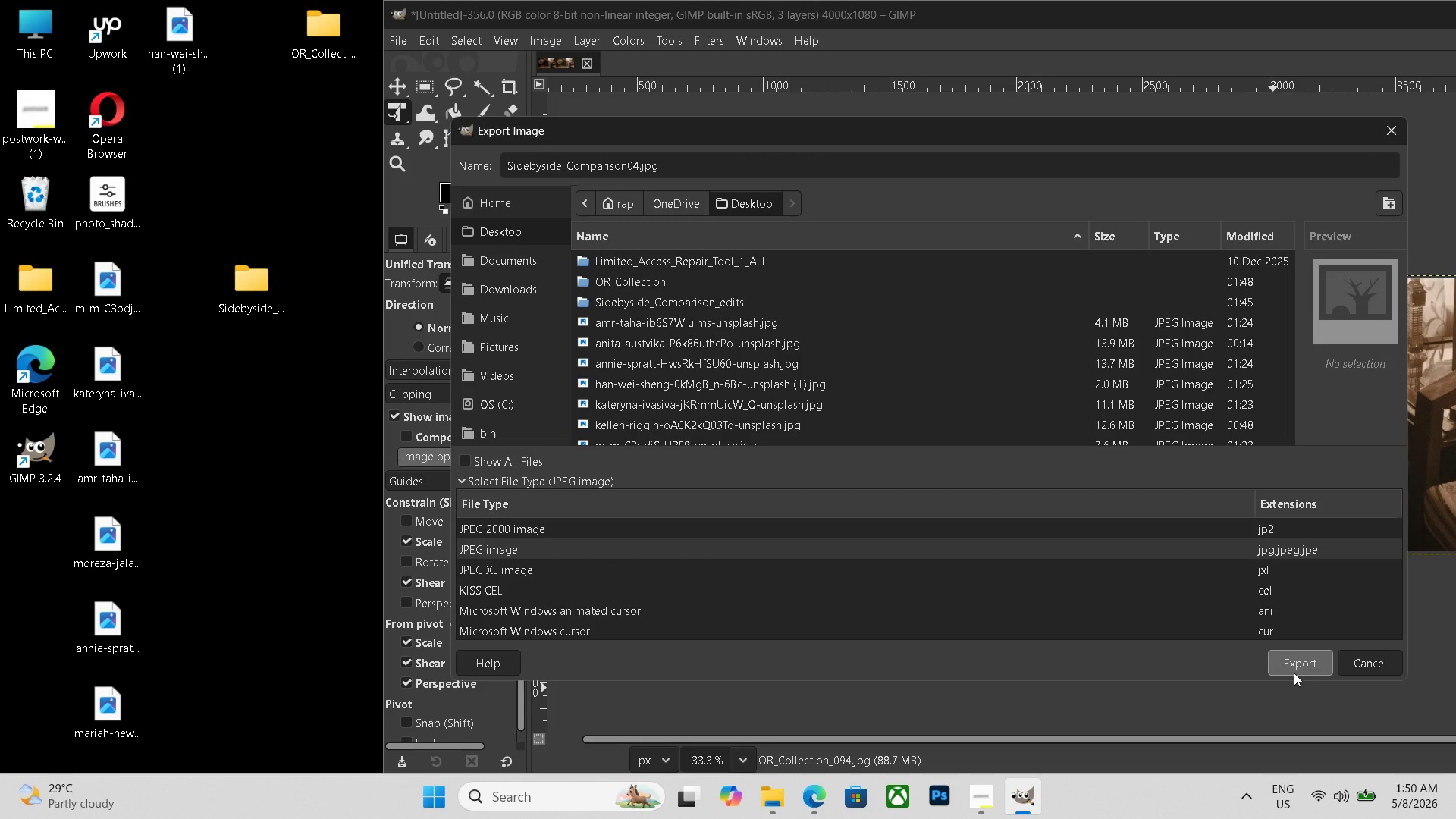 
left_click([1294, 673])
 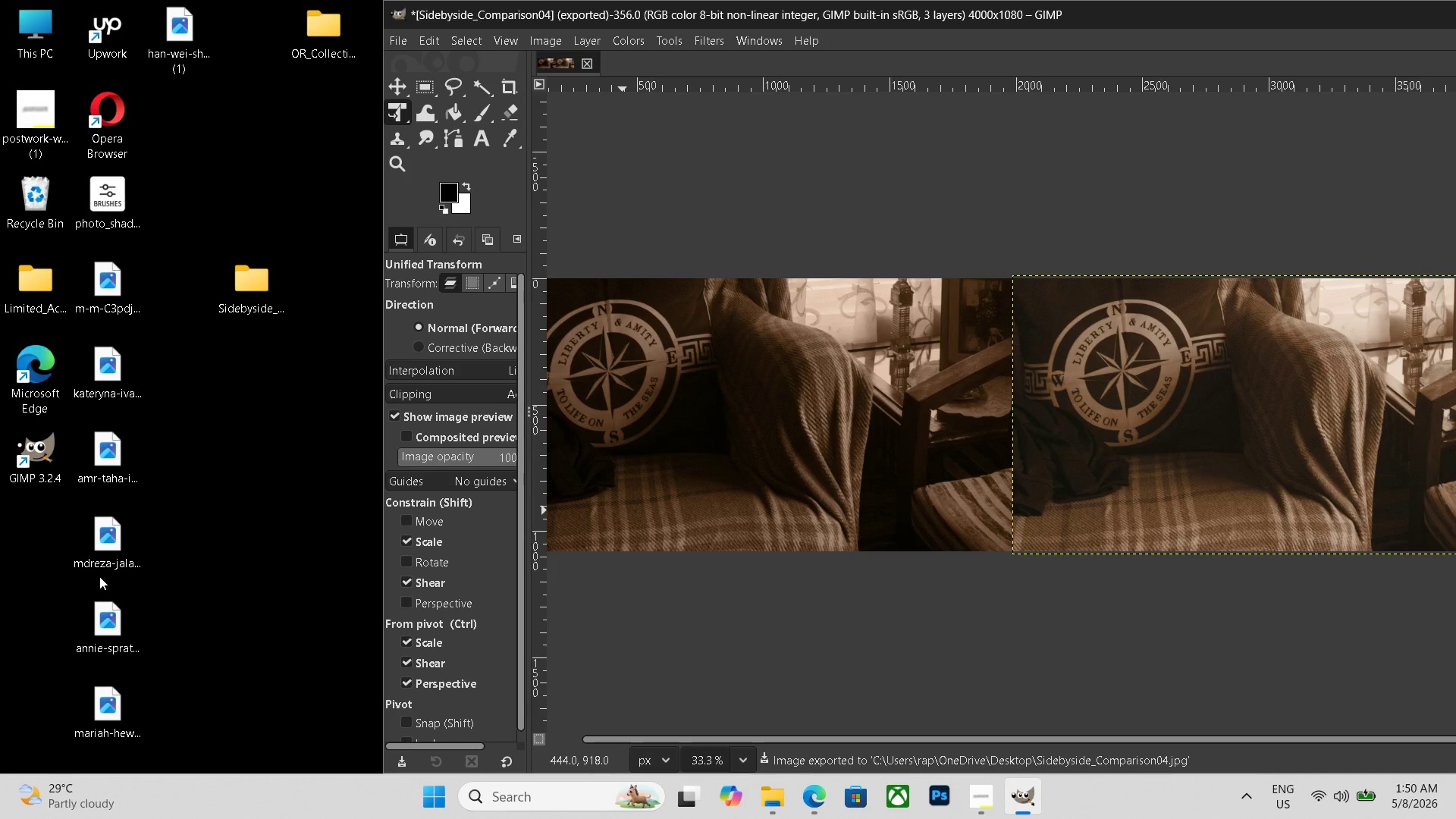 
left_click_drag(start_coordinate=[42, 554], to_coordinate=[256, 309])
 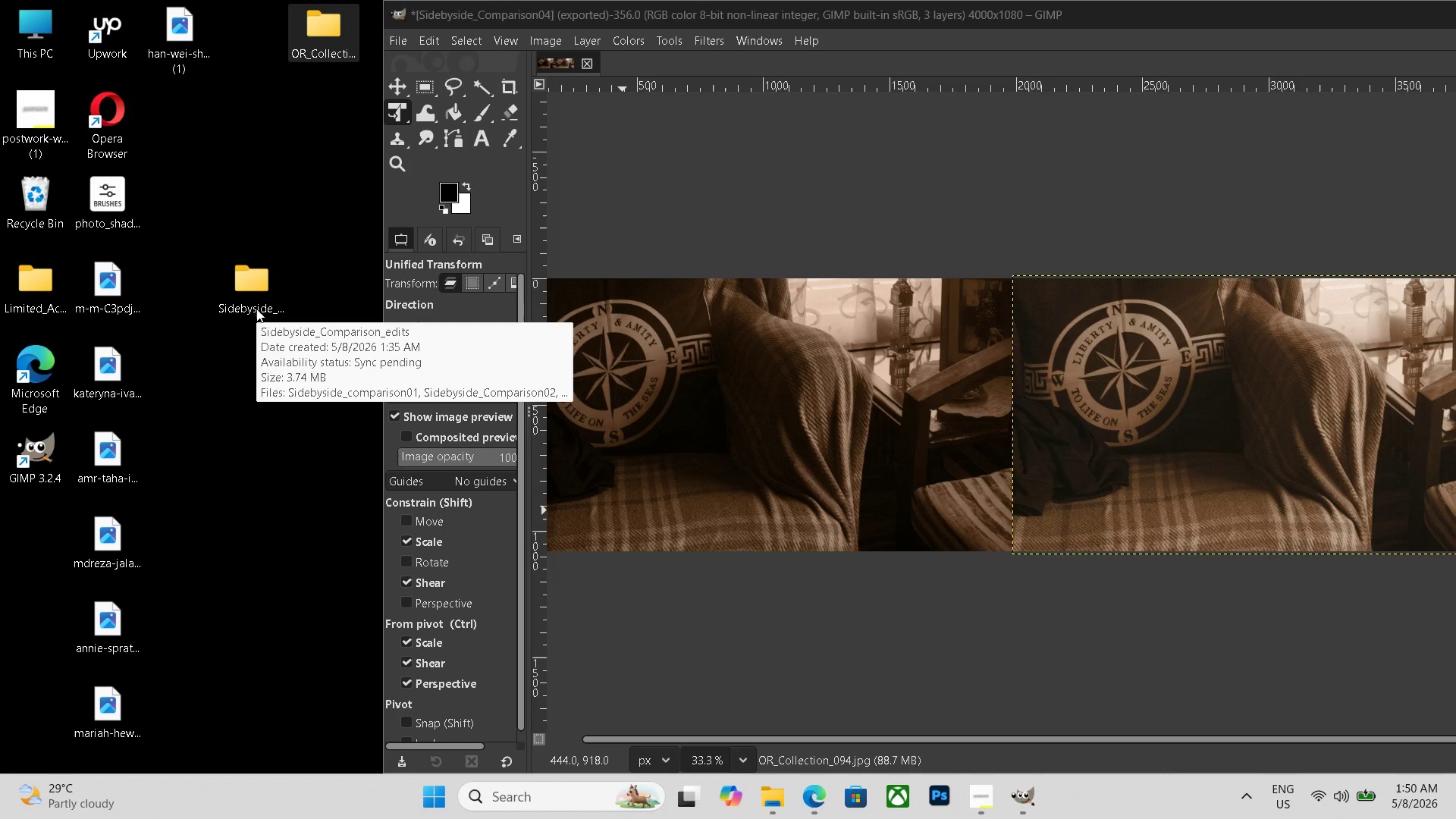 
wait(32.22)
 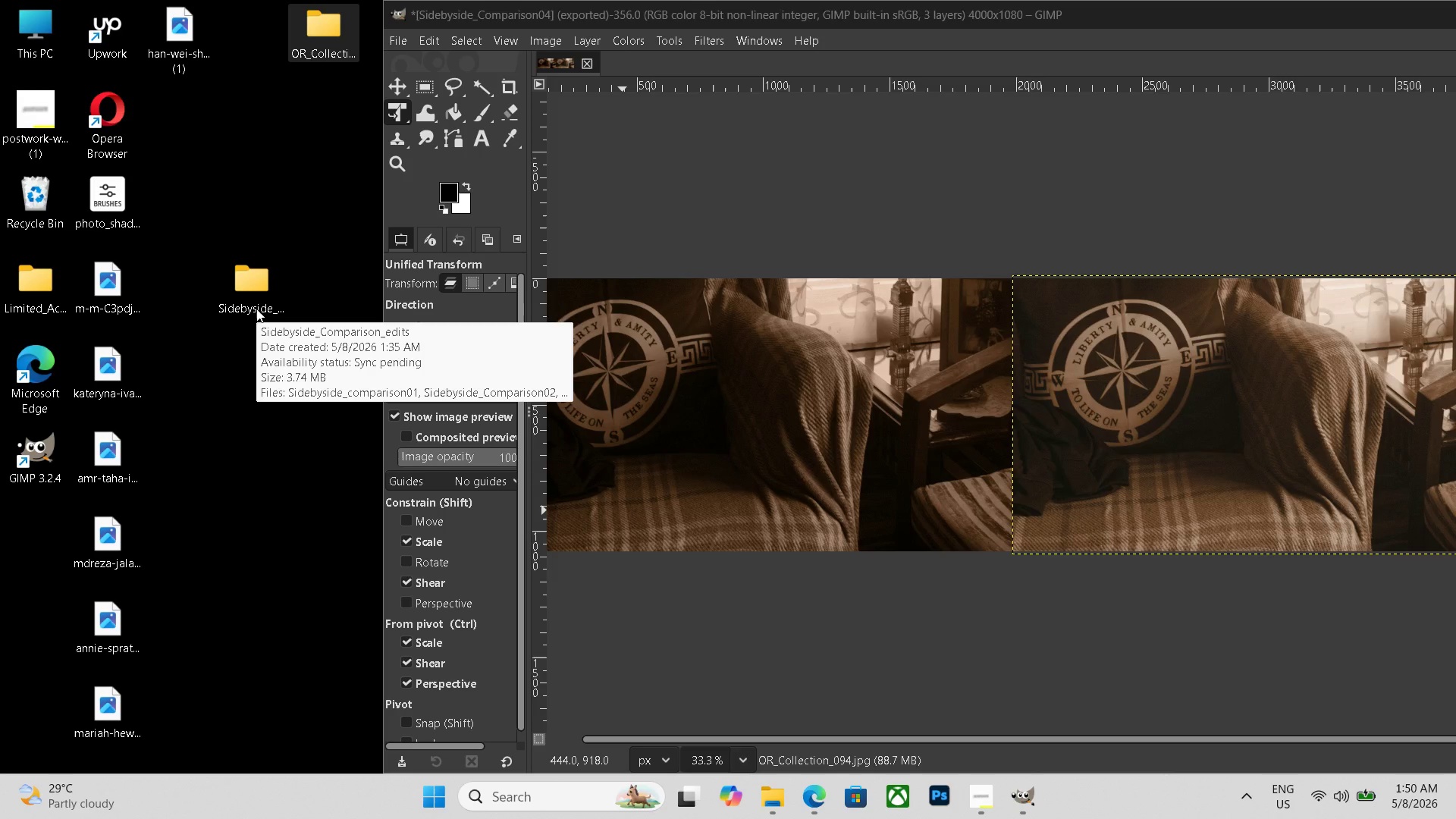 
left_click([582, 61])
 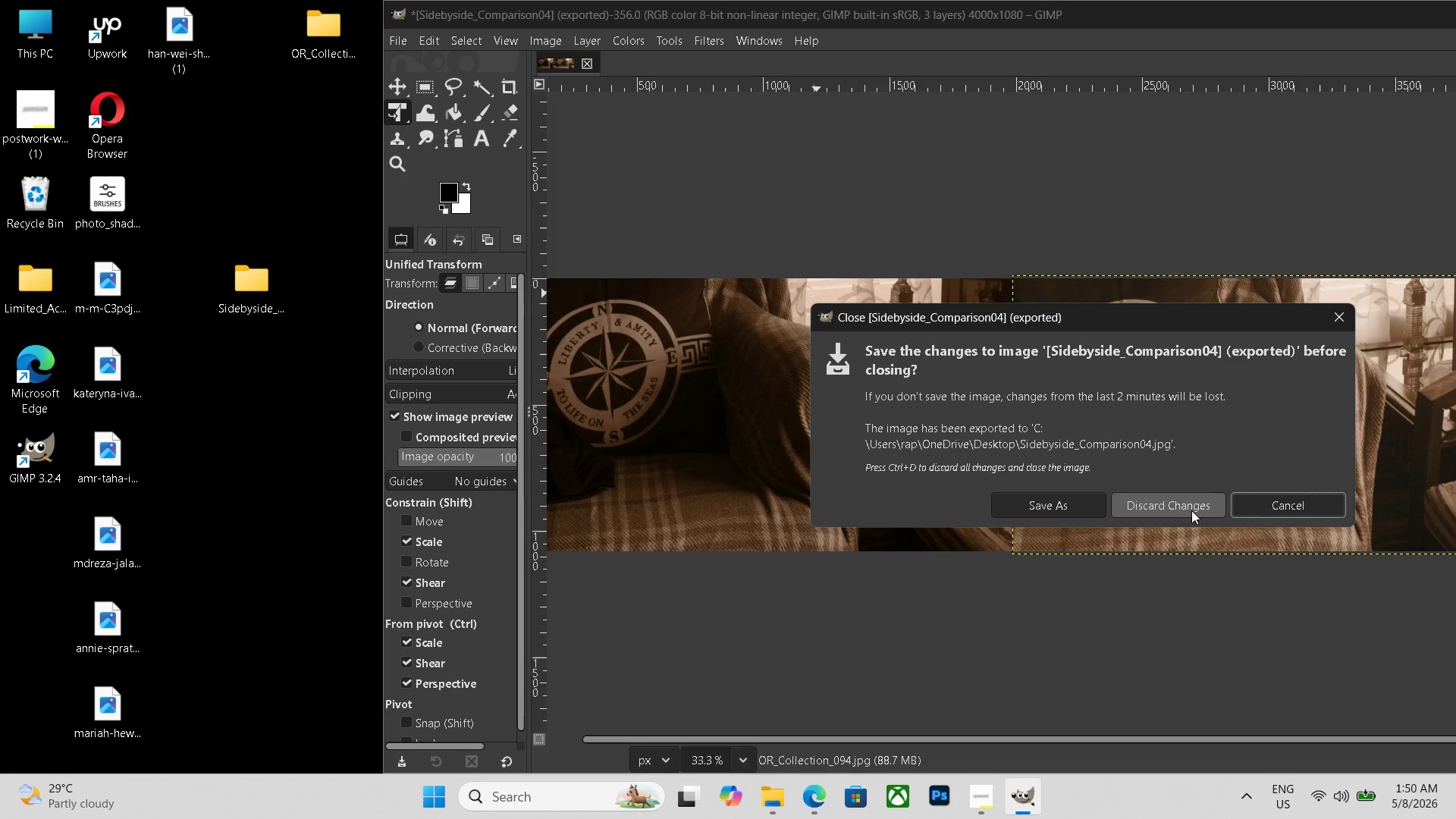 
left_click([1191, 510])
 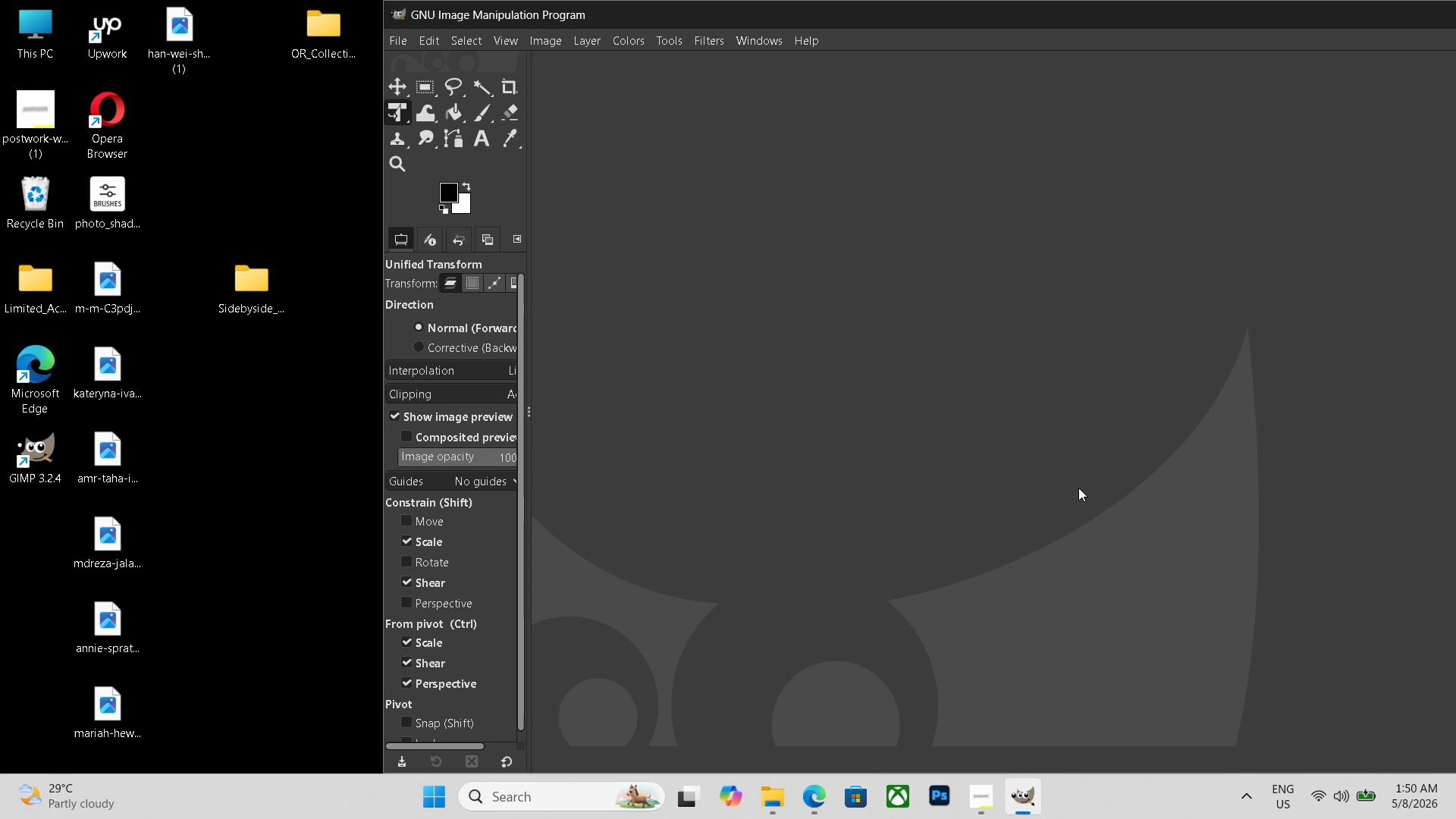 
key(Control+ControlLeft)
 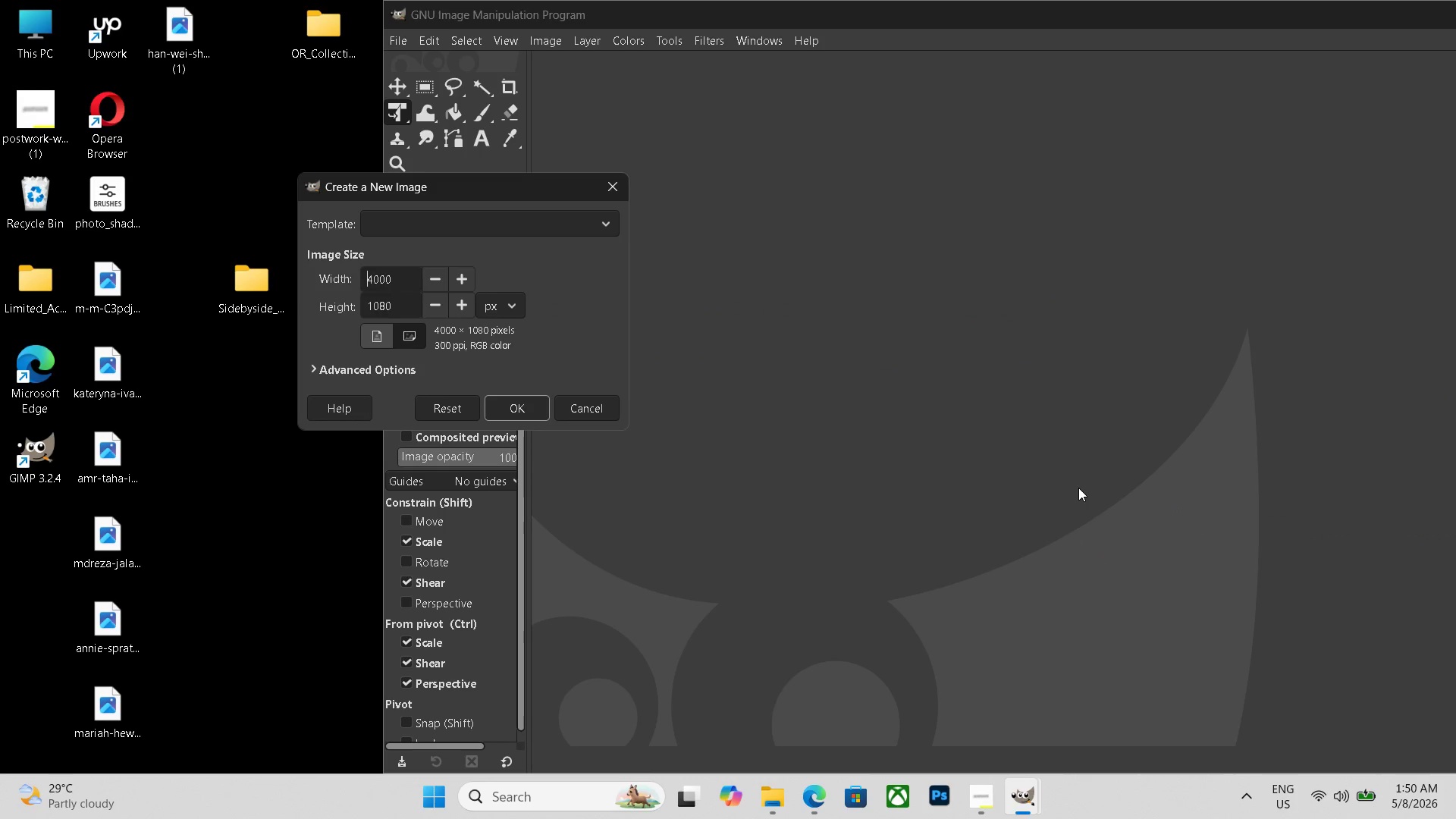 
key(Control+N)
 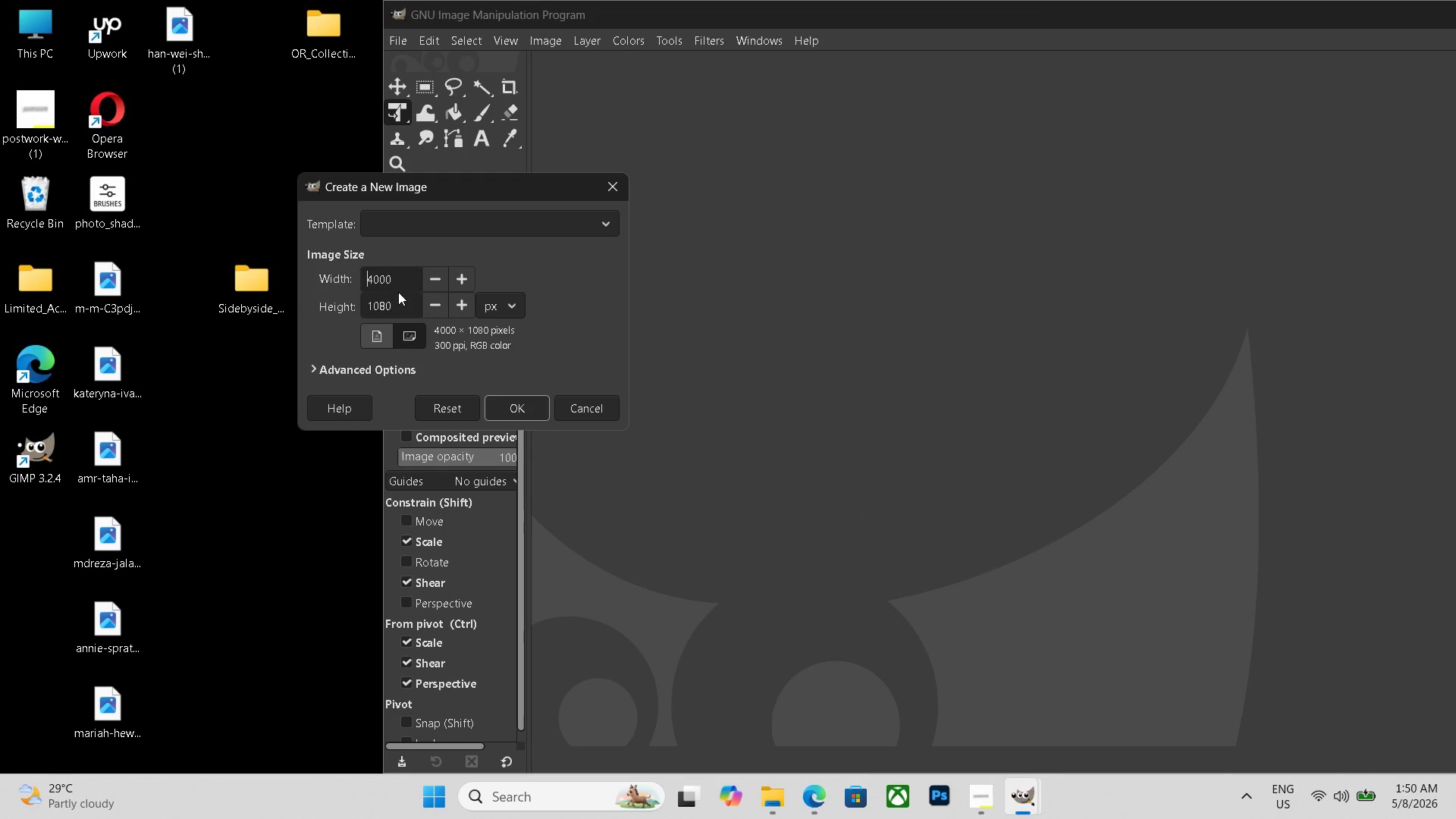 
left_click_drag(start_coordinate=[402, 281], to_coordinate=[286, 270])
 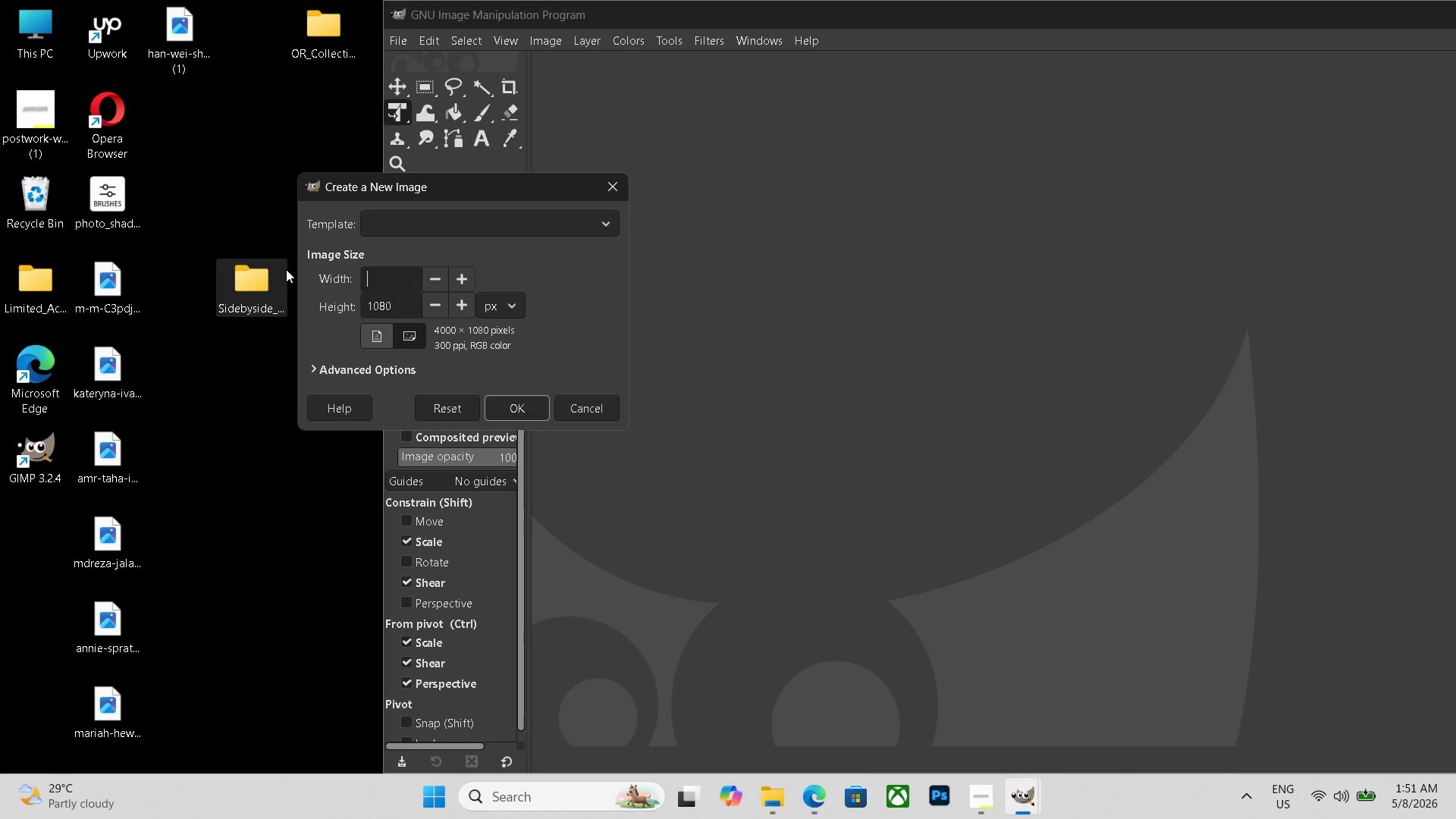 
key(Backspace)
 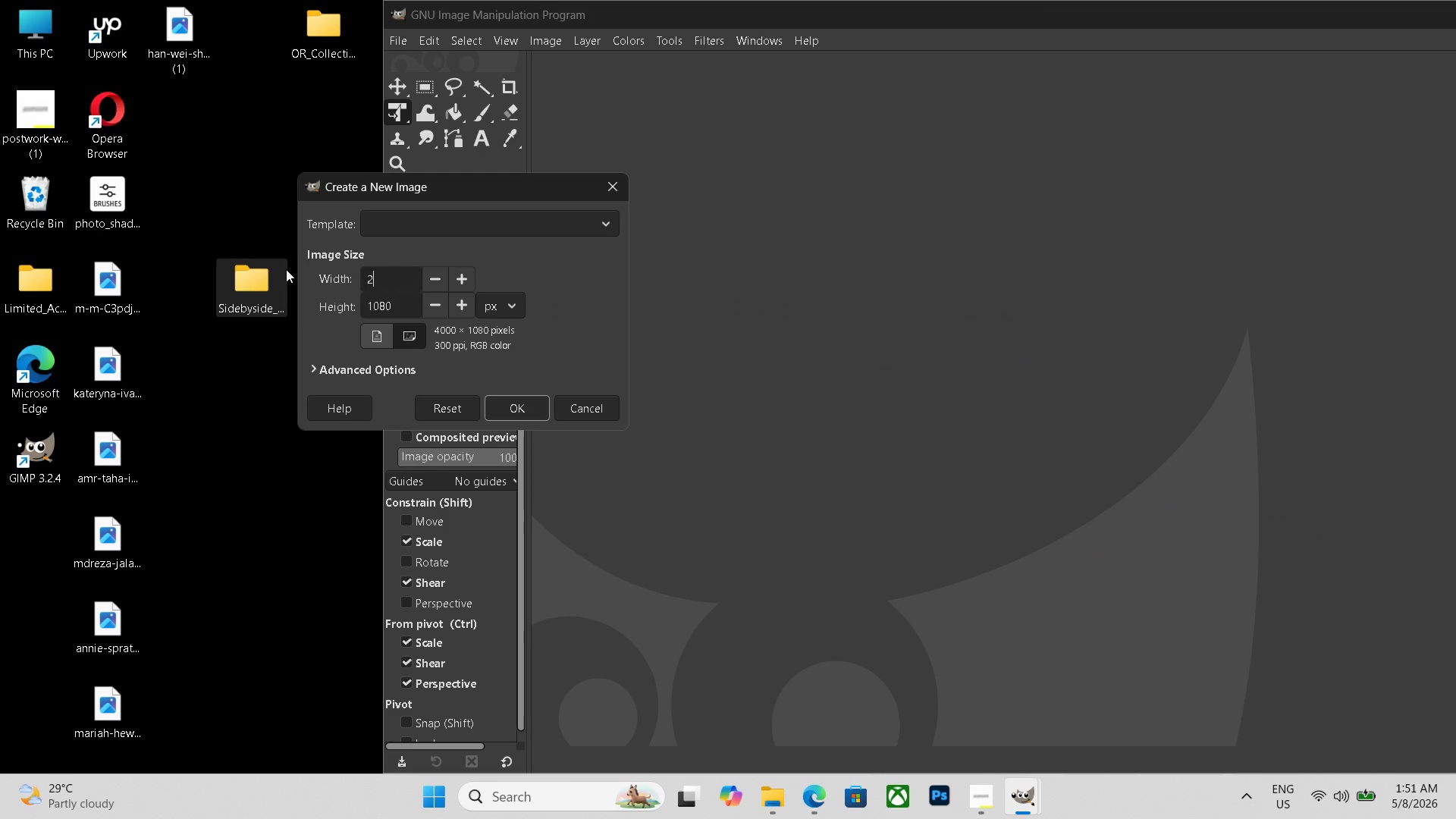 
key(Numpad2)
 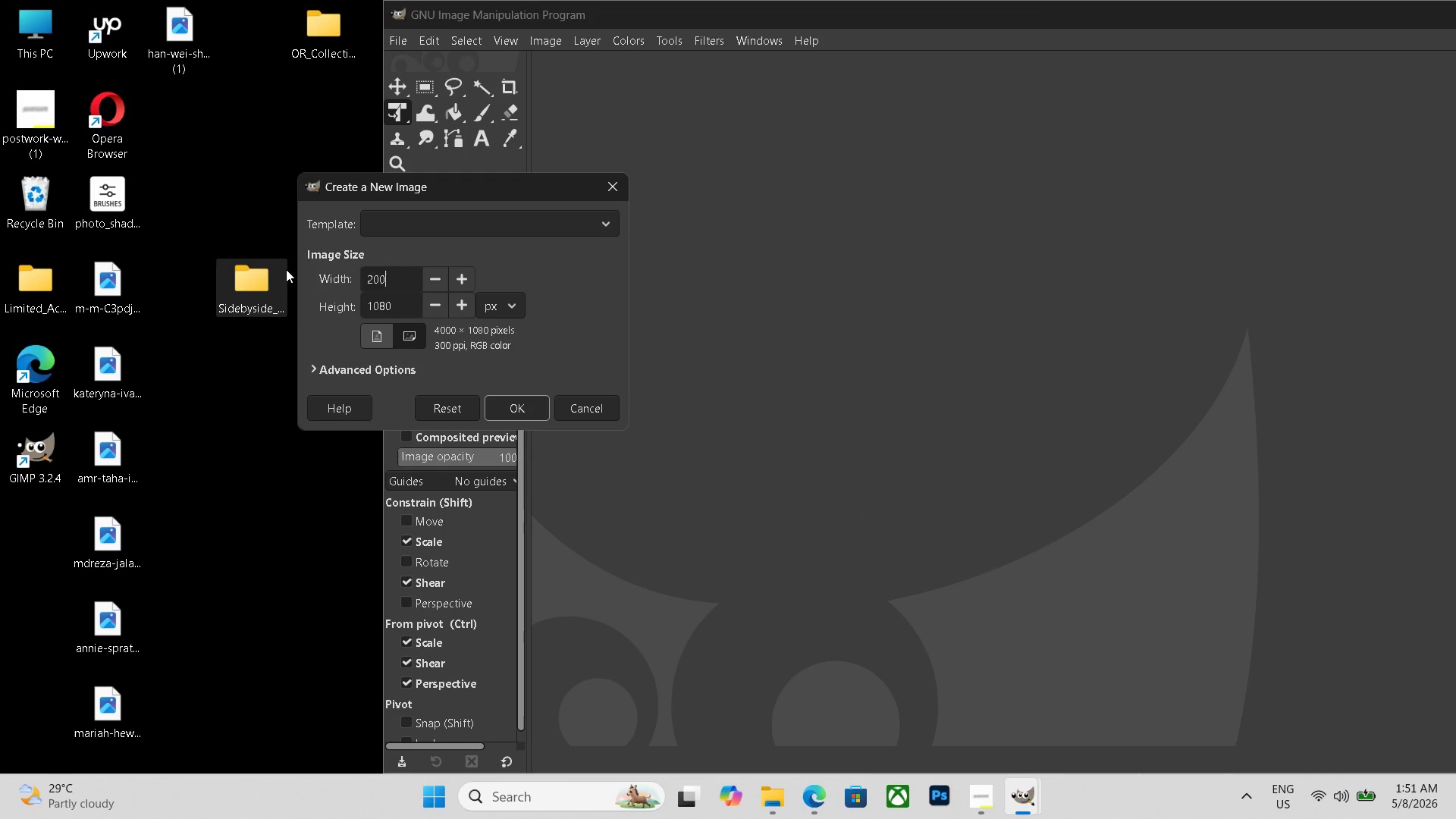 
key(Numpad0)
 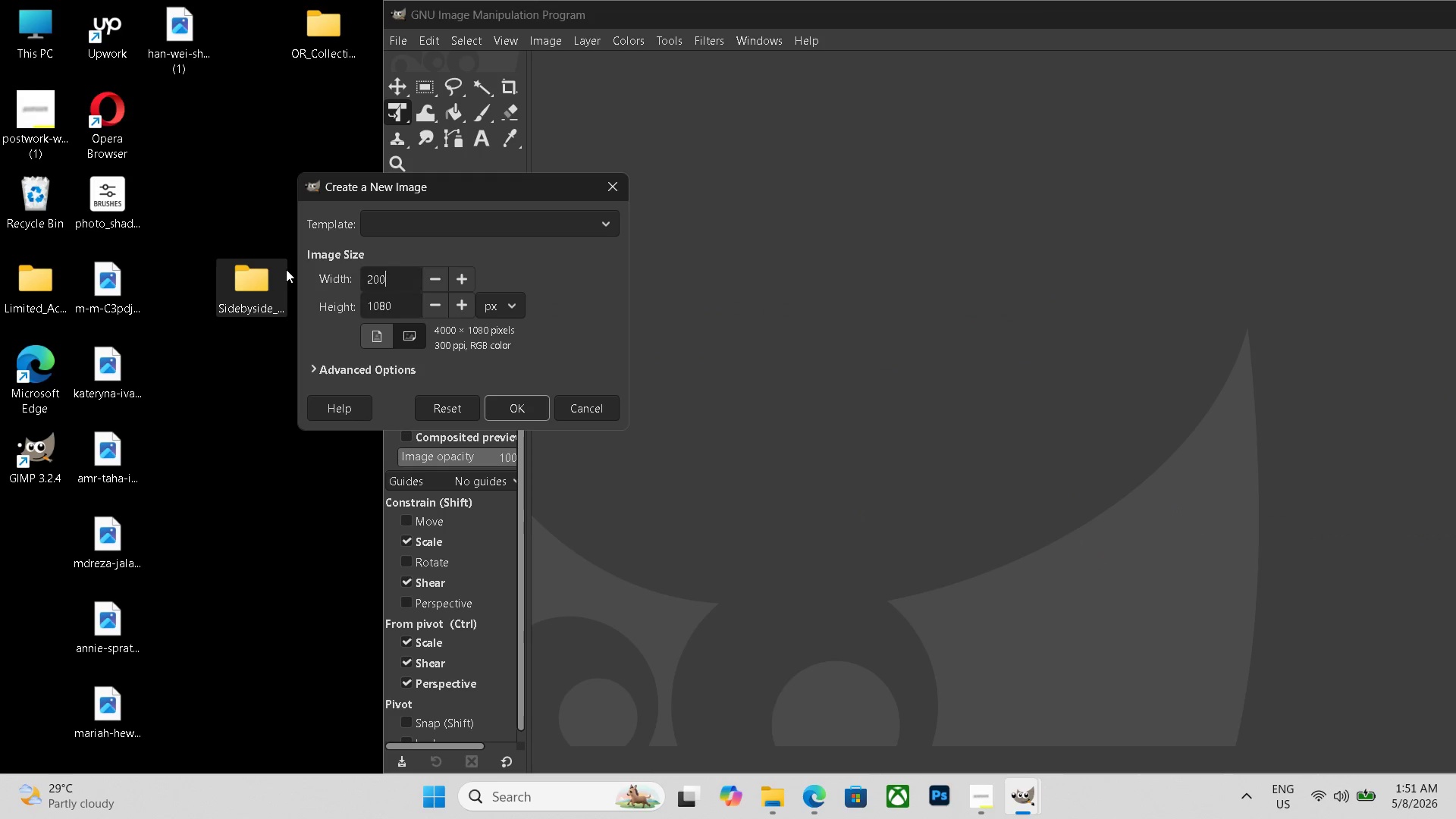 
key(Numpad0)
 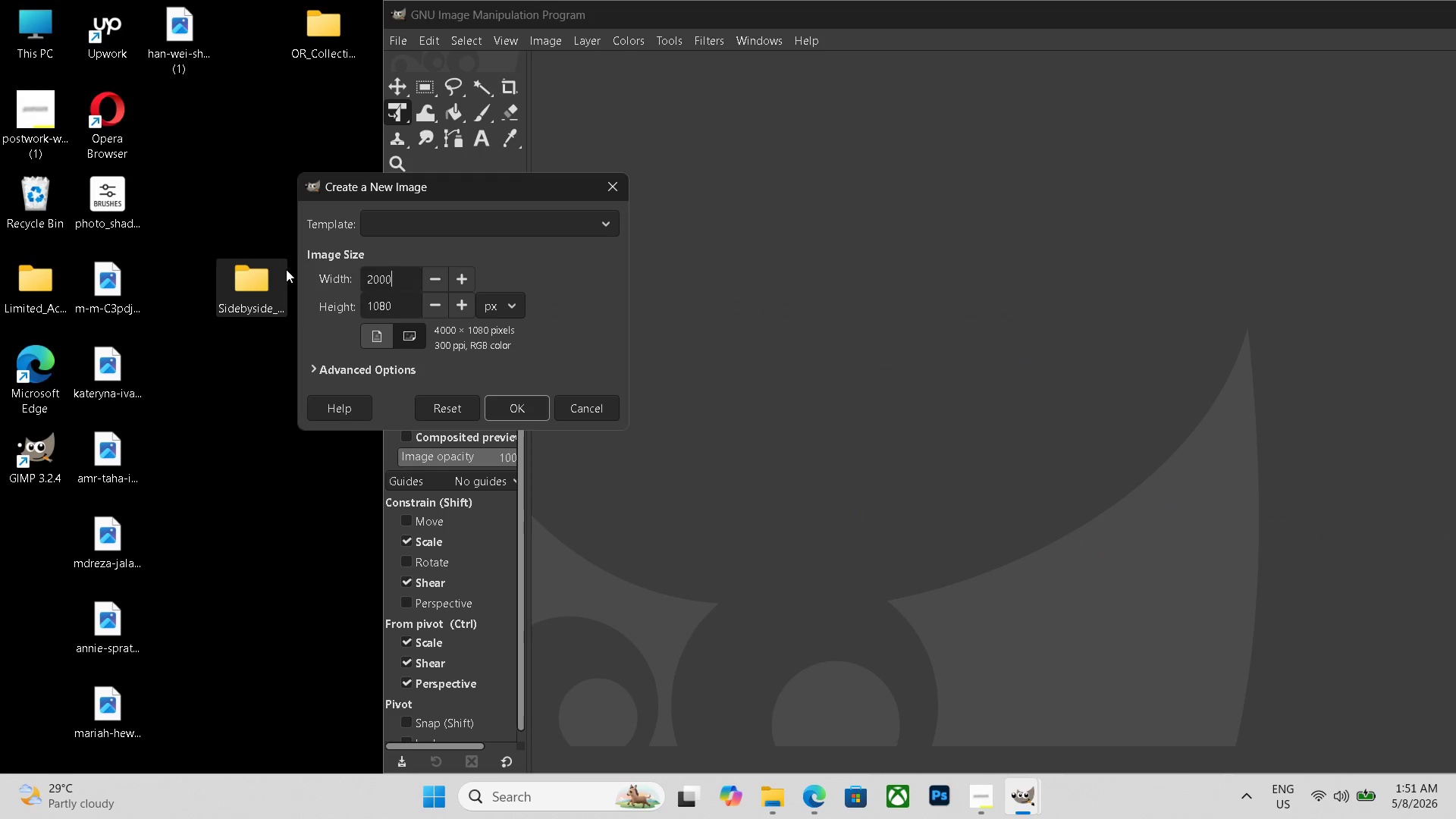 
key(Numpad0)
 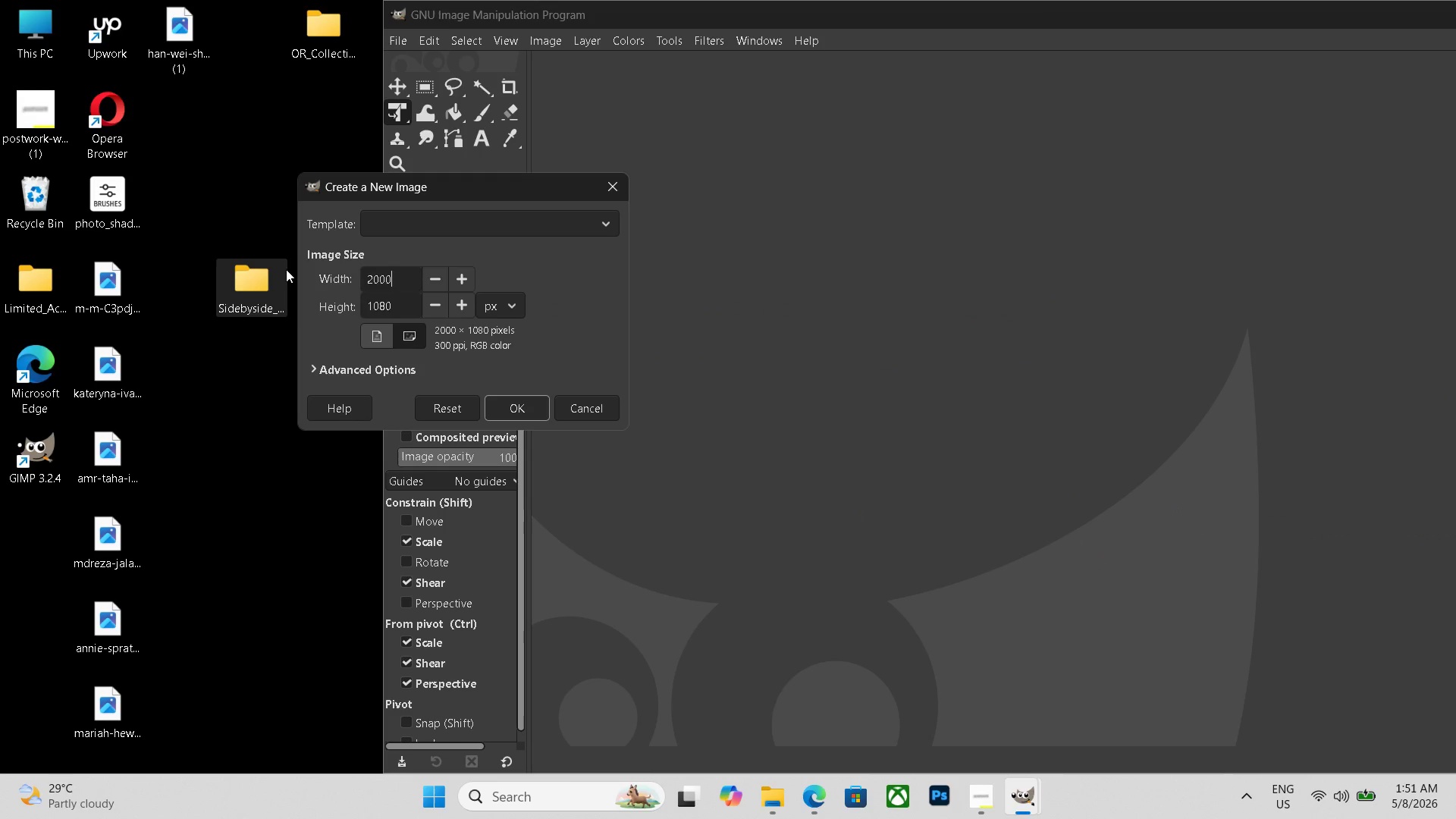 
key(Enter)
 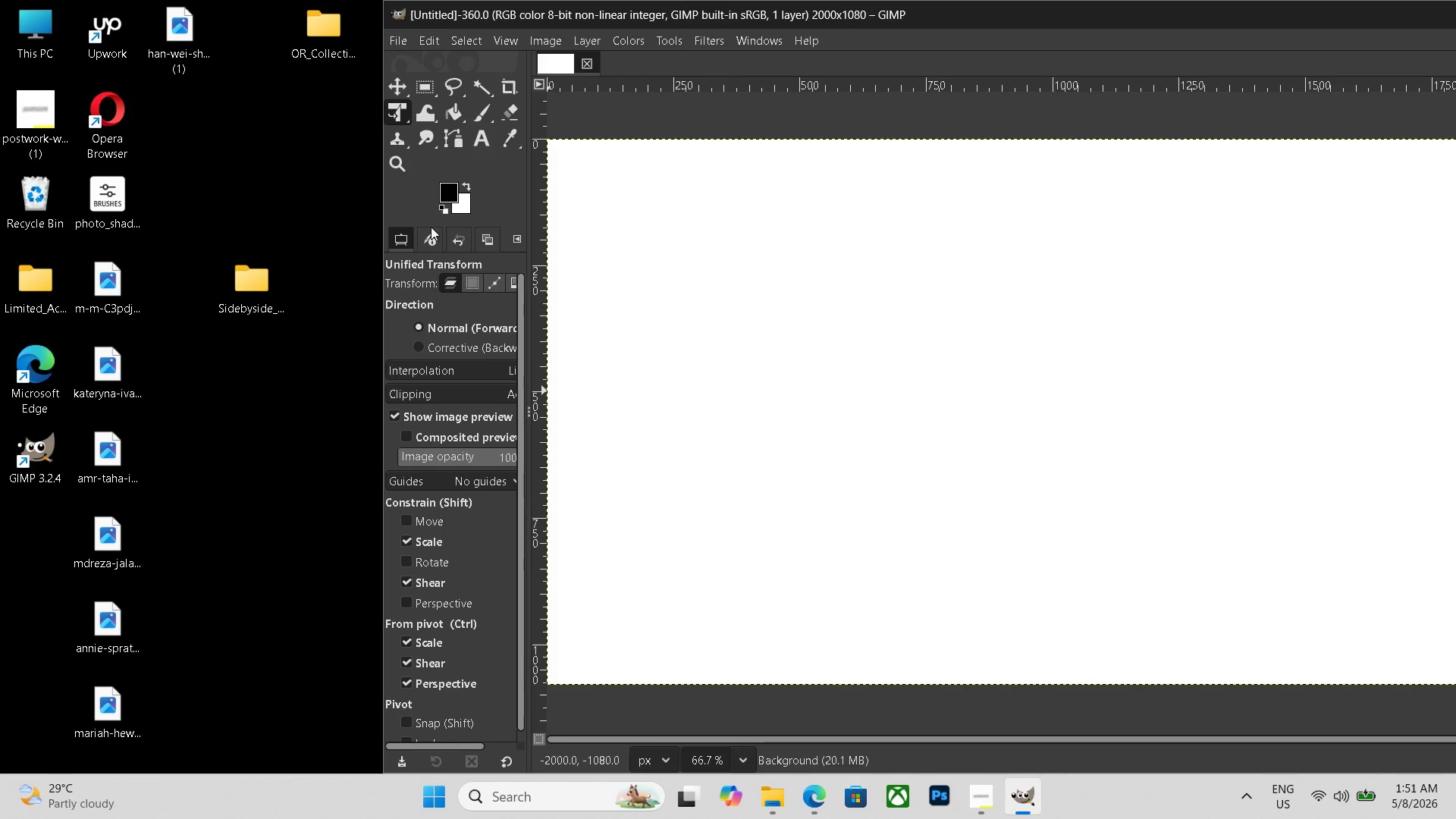 
scroll: coordinate [846, 469], scroll_direction: down, amount: 6.0
 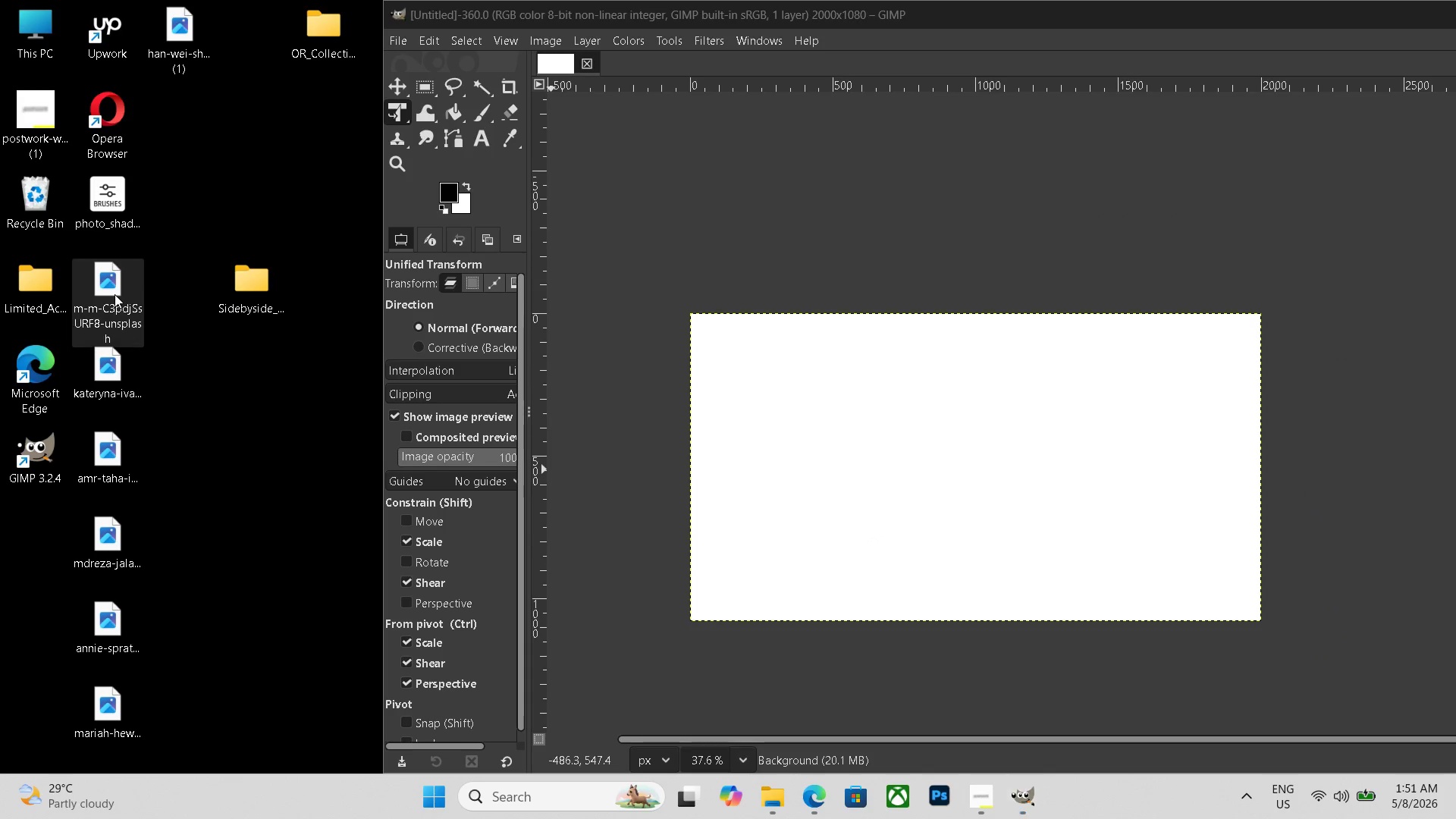 
hold_key(key=ControlLeft, duration=1.36)
 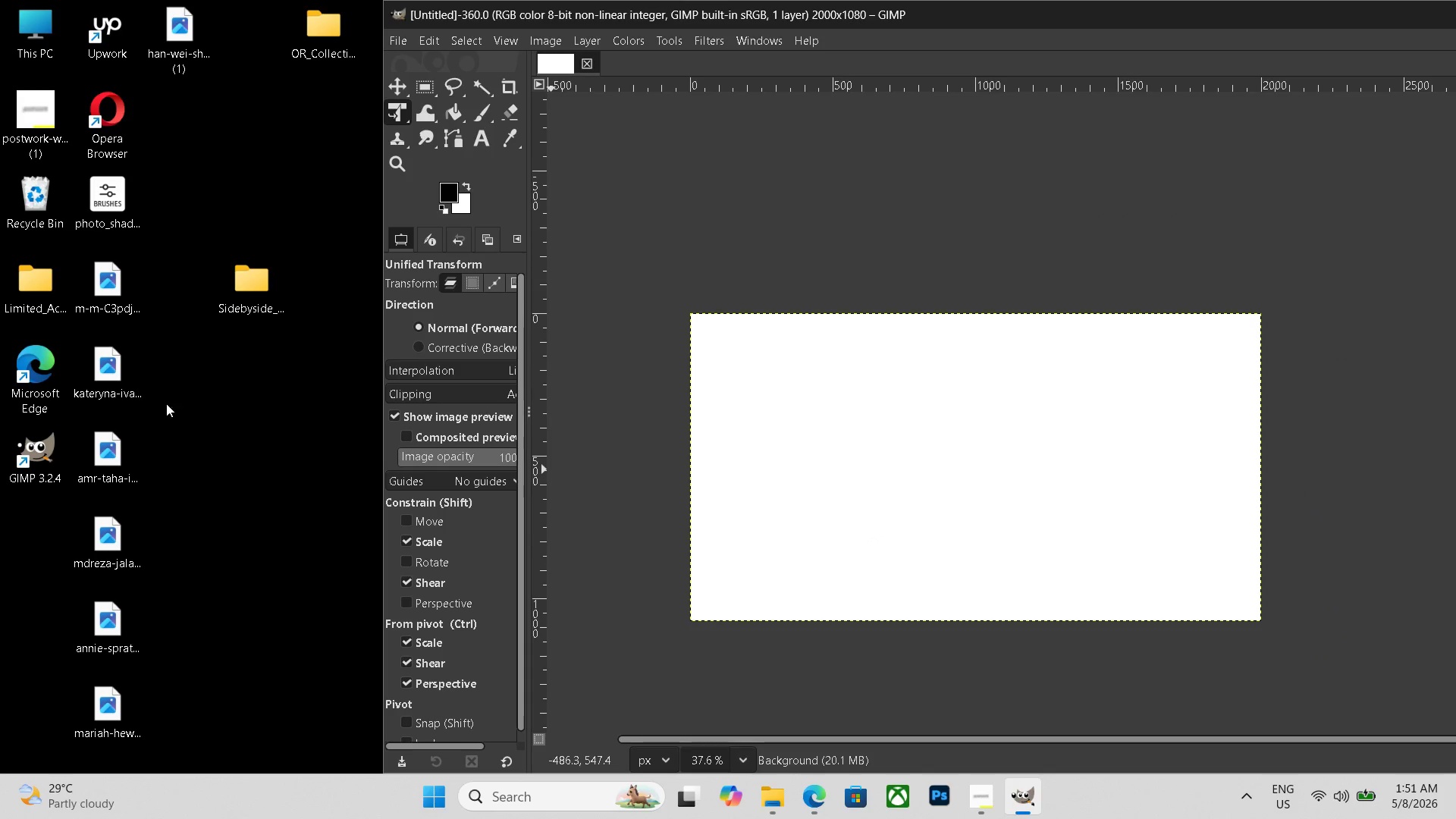 
double_click([115, 294])
 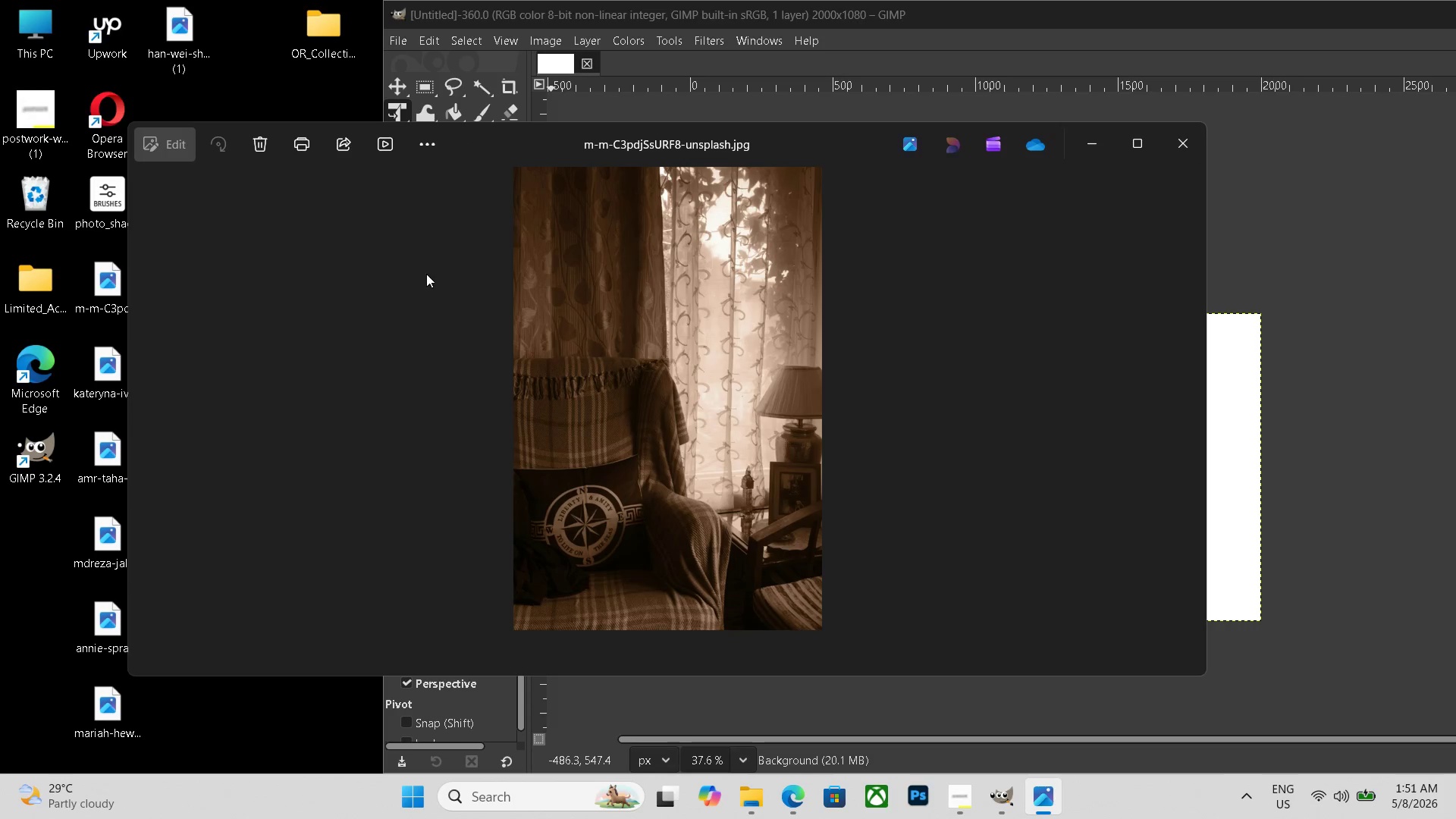 
key(Escape)
 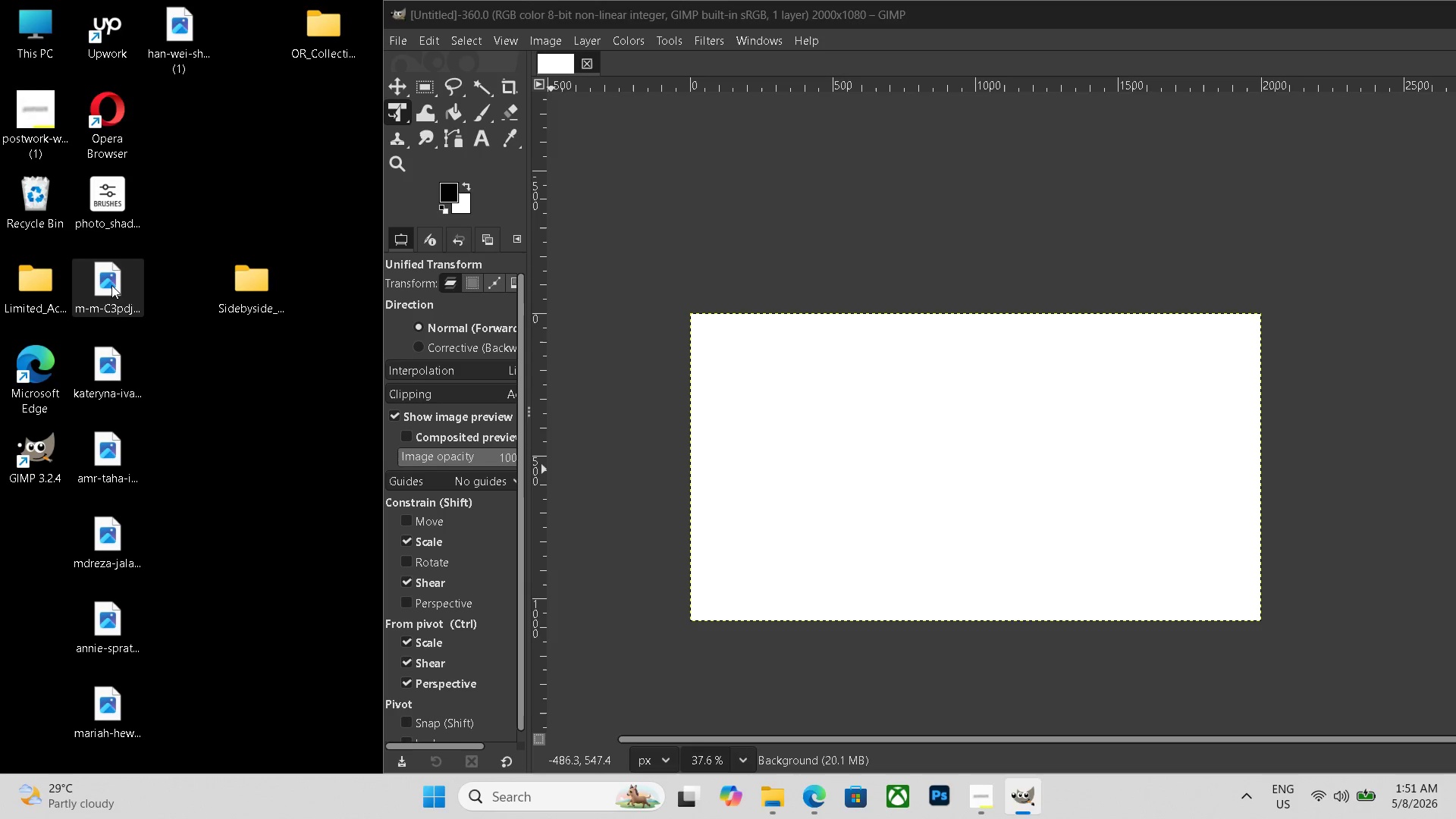 
left_click([111, 285])
 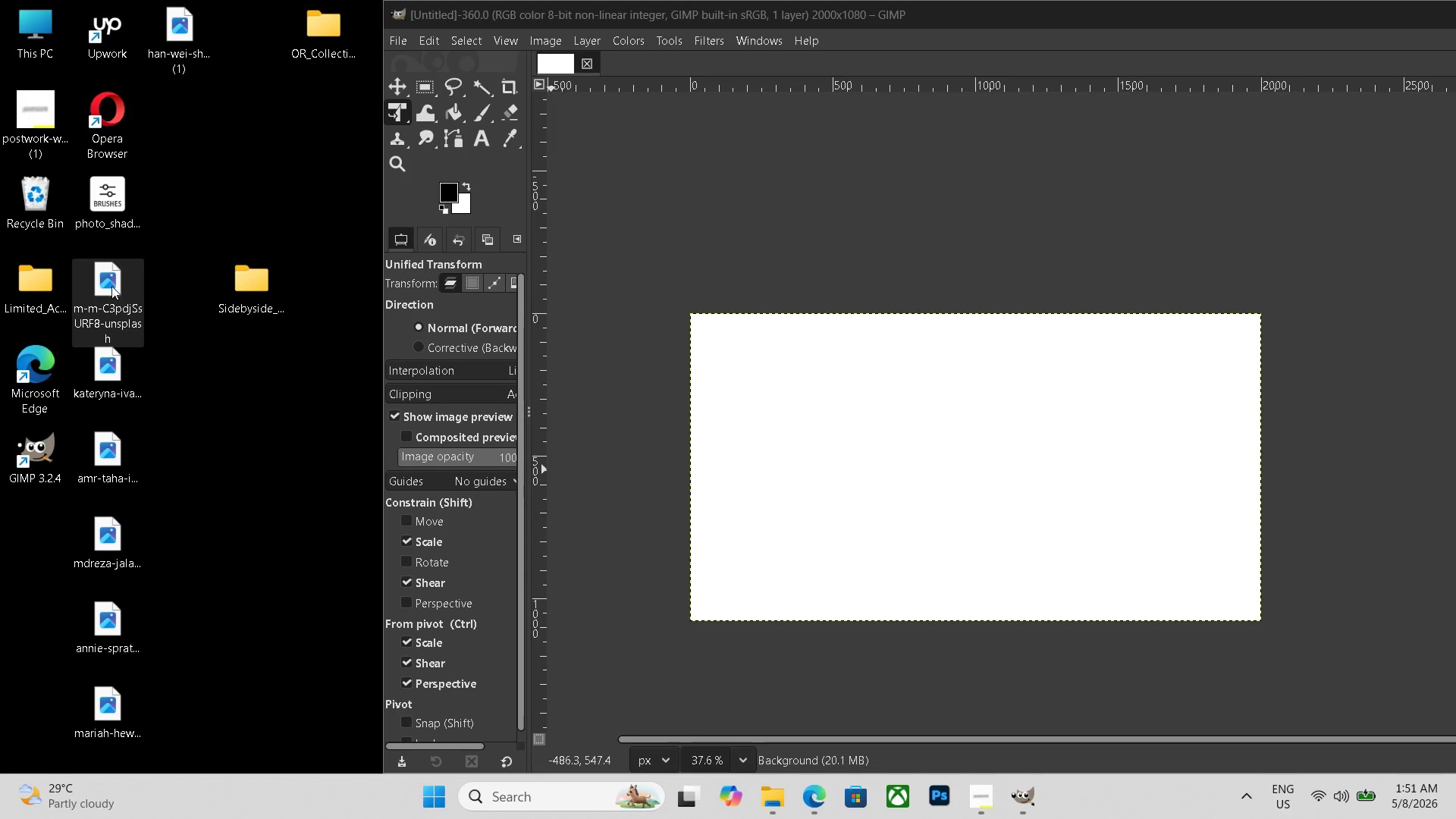 
key(Delete)
 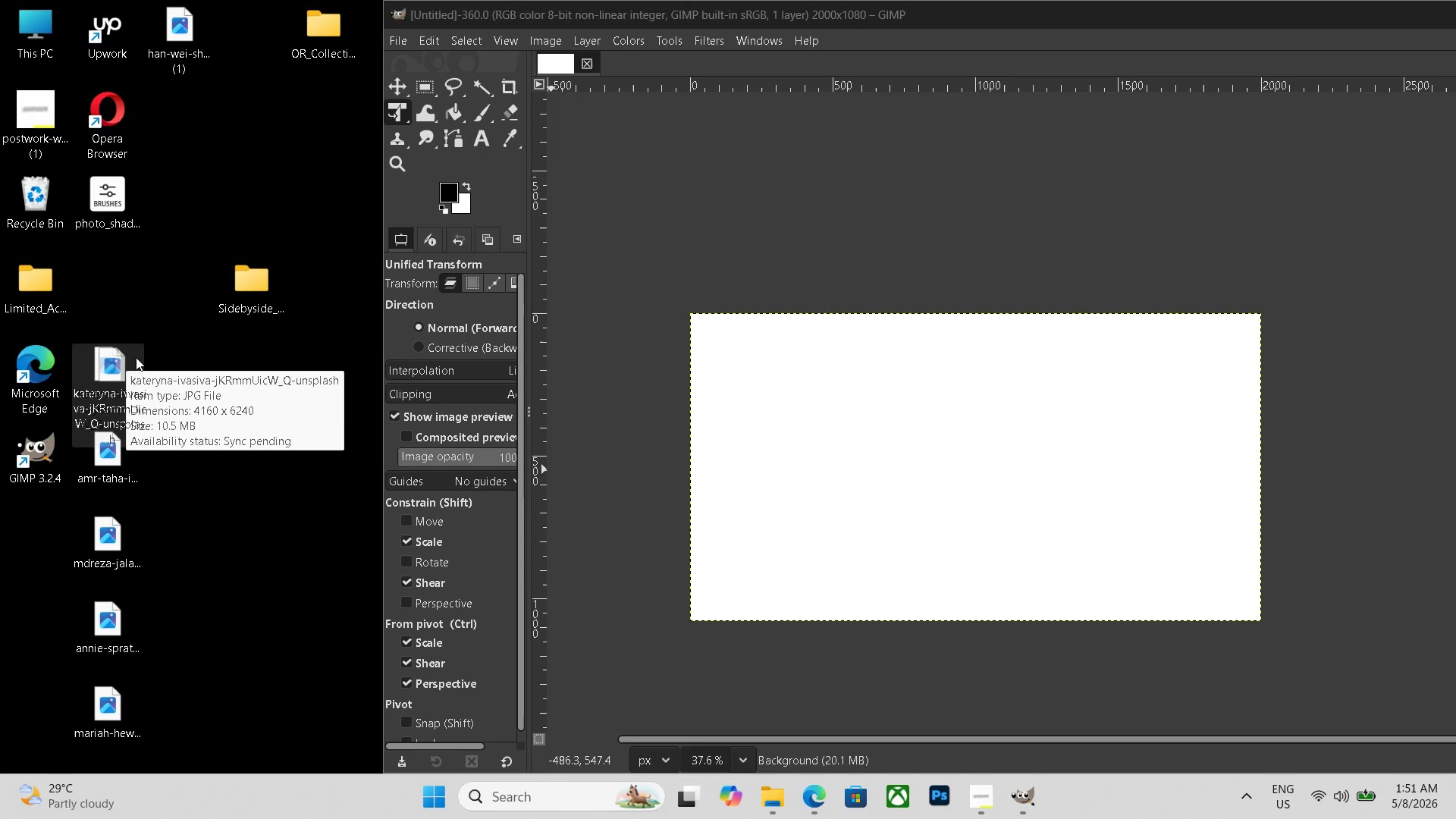 
left_click_drag(start_coordinate=[126, 357], to_coordinate=[943, 417])
 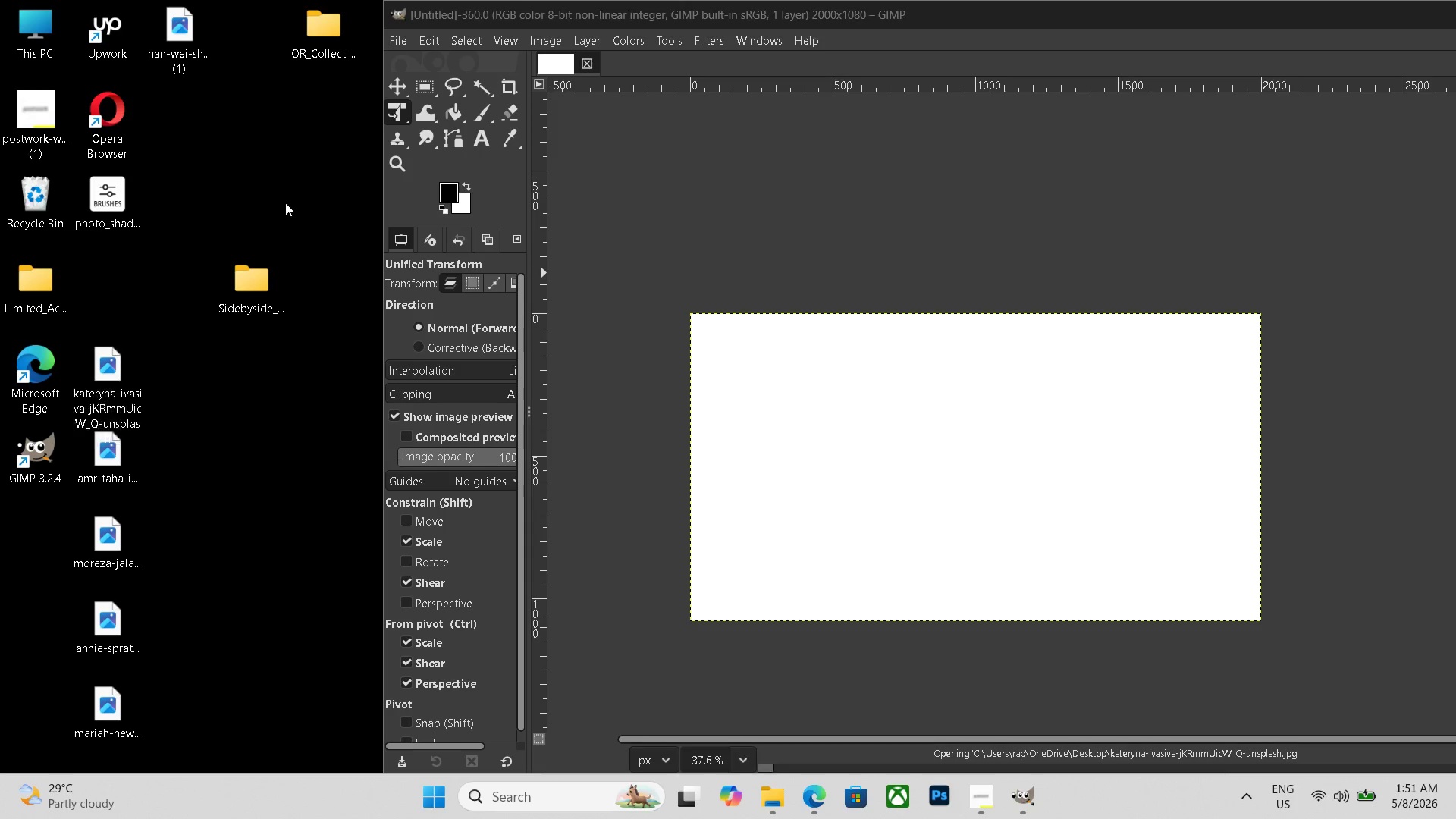 
left_click([285, 202])
 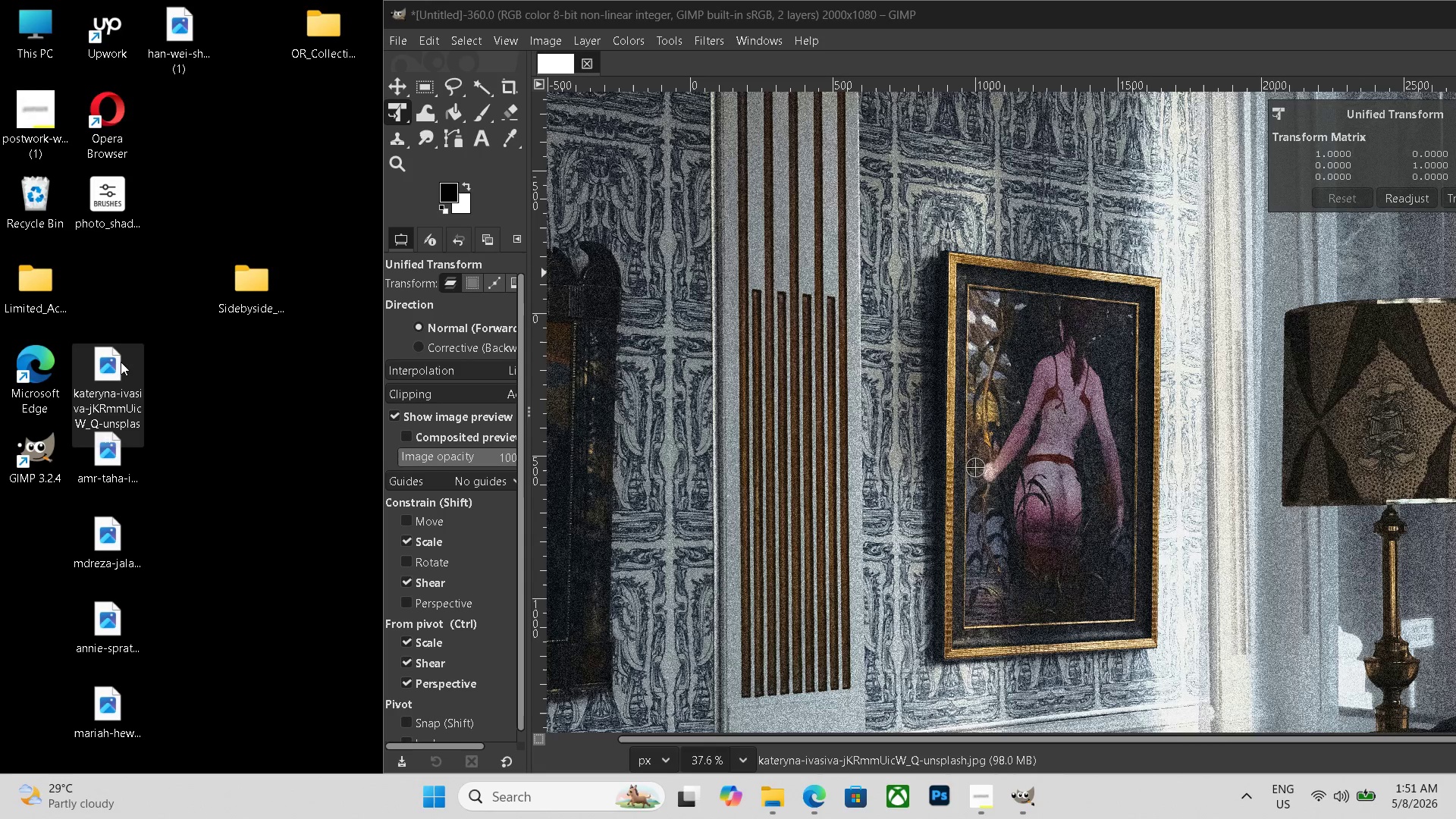 
scroll: coordinate [821, 419], scroll_direction: down, amount: 15.0
 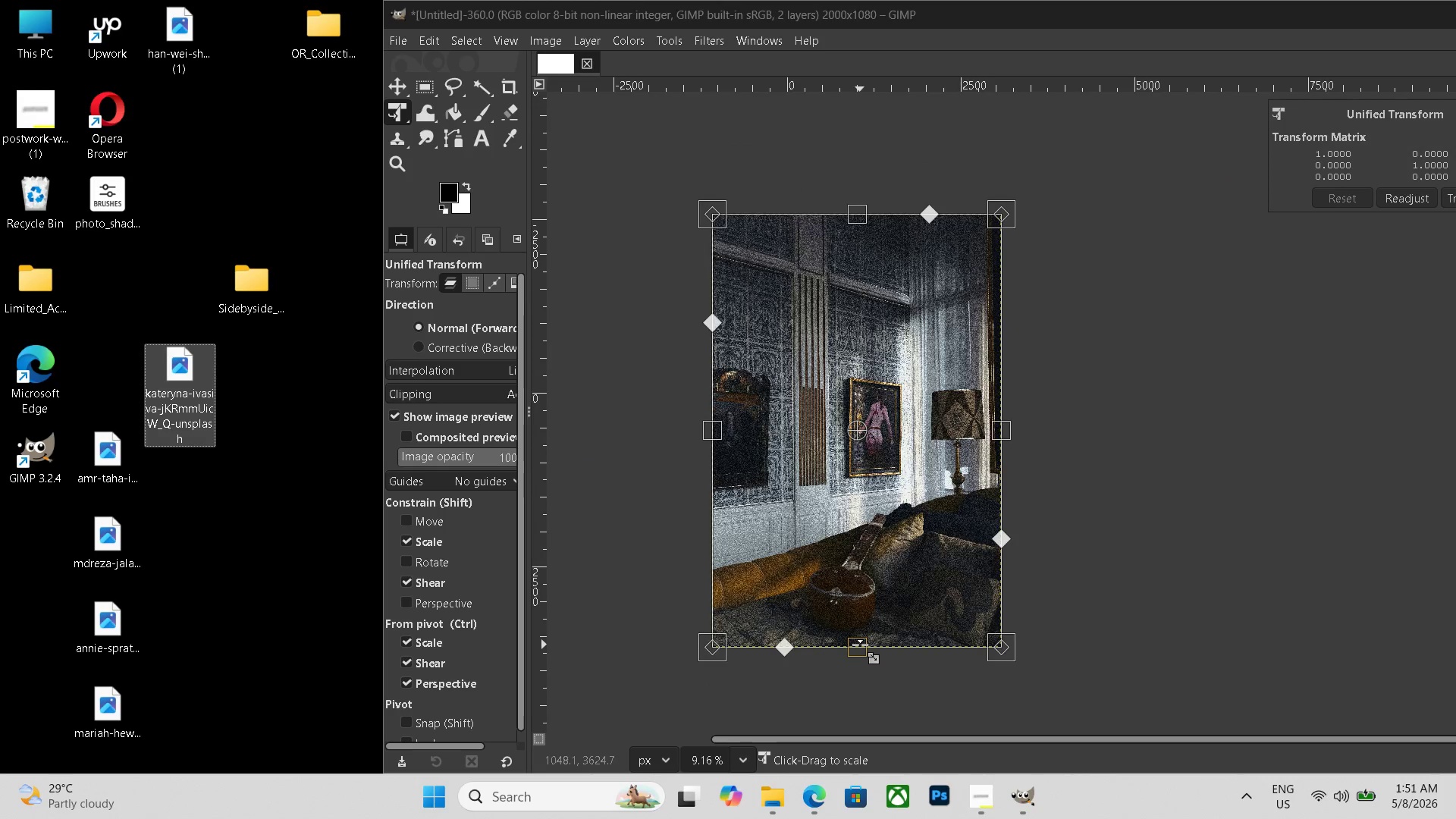 
left_click_drag(start_coordinate=[121, 362], to_coordinate=[207, 364])
 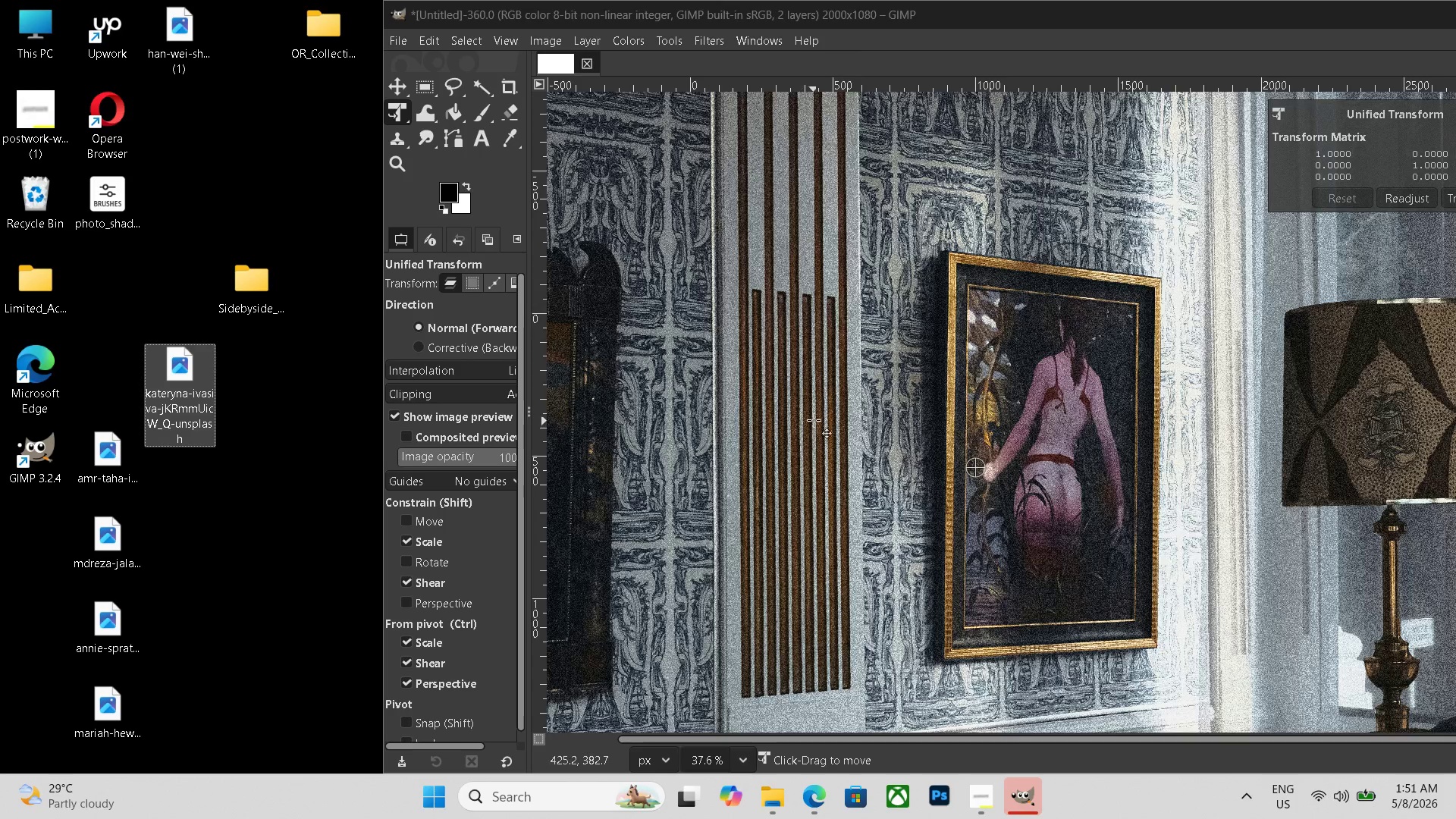 
hold_key(key=ControlLeft, duration=1.16)
 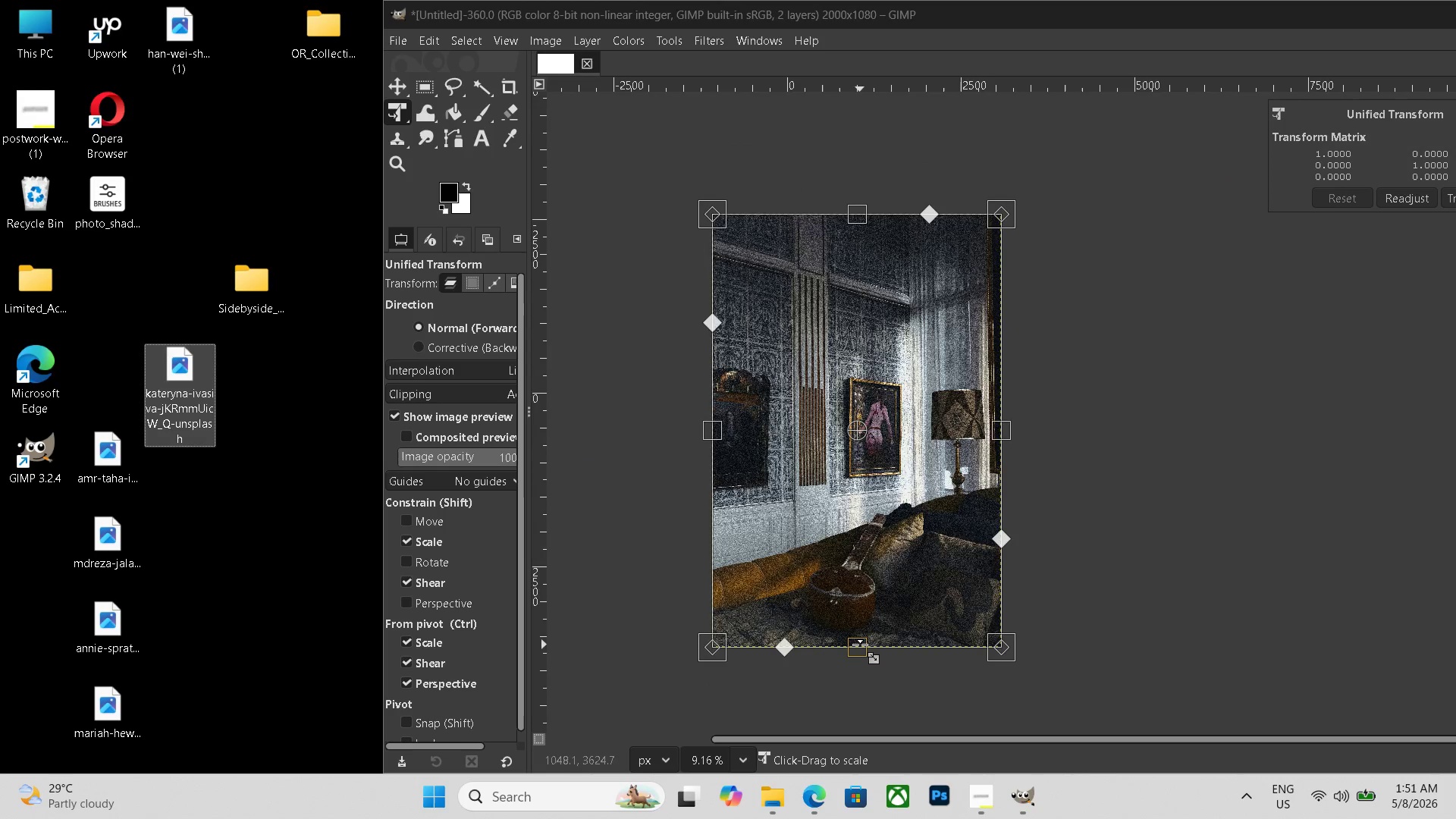 
left_click_drag(start_coordinate=[860, 645], to_coordinate=[890, 532])
 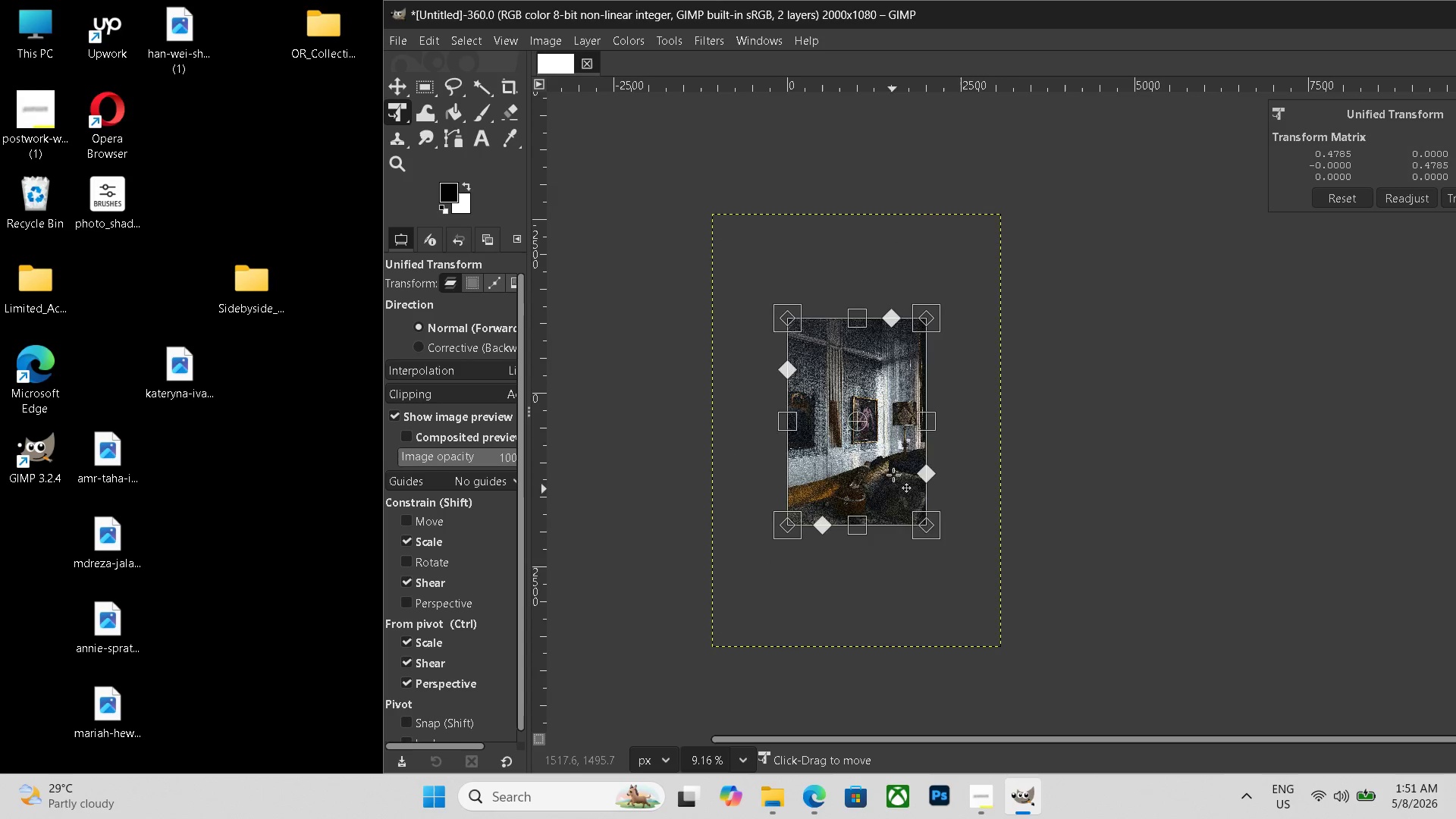 
left_click_drag(start_coordinate=[893, 498], to_coordinate=[892, 434])
 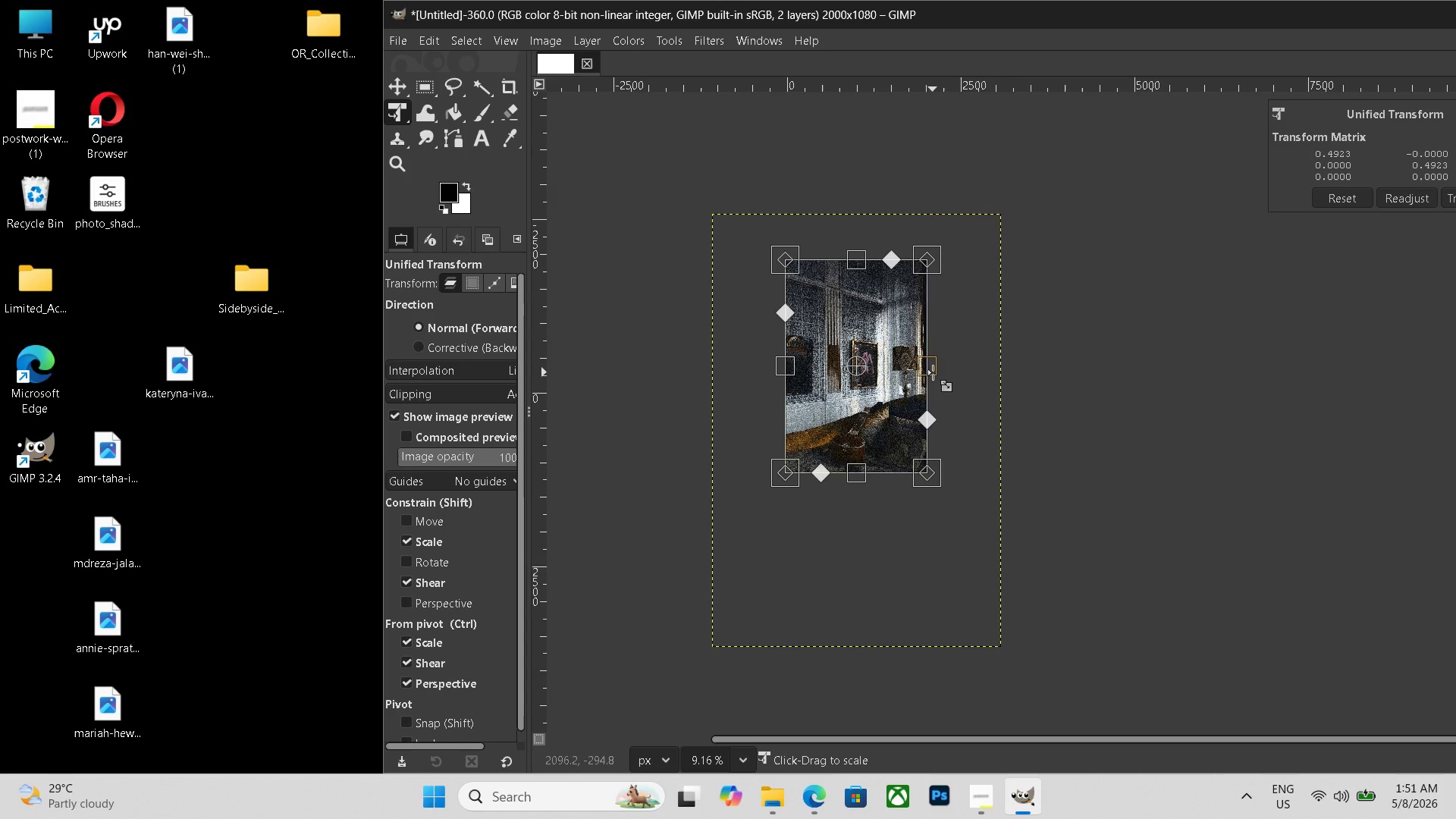 
key(Enter)
 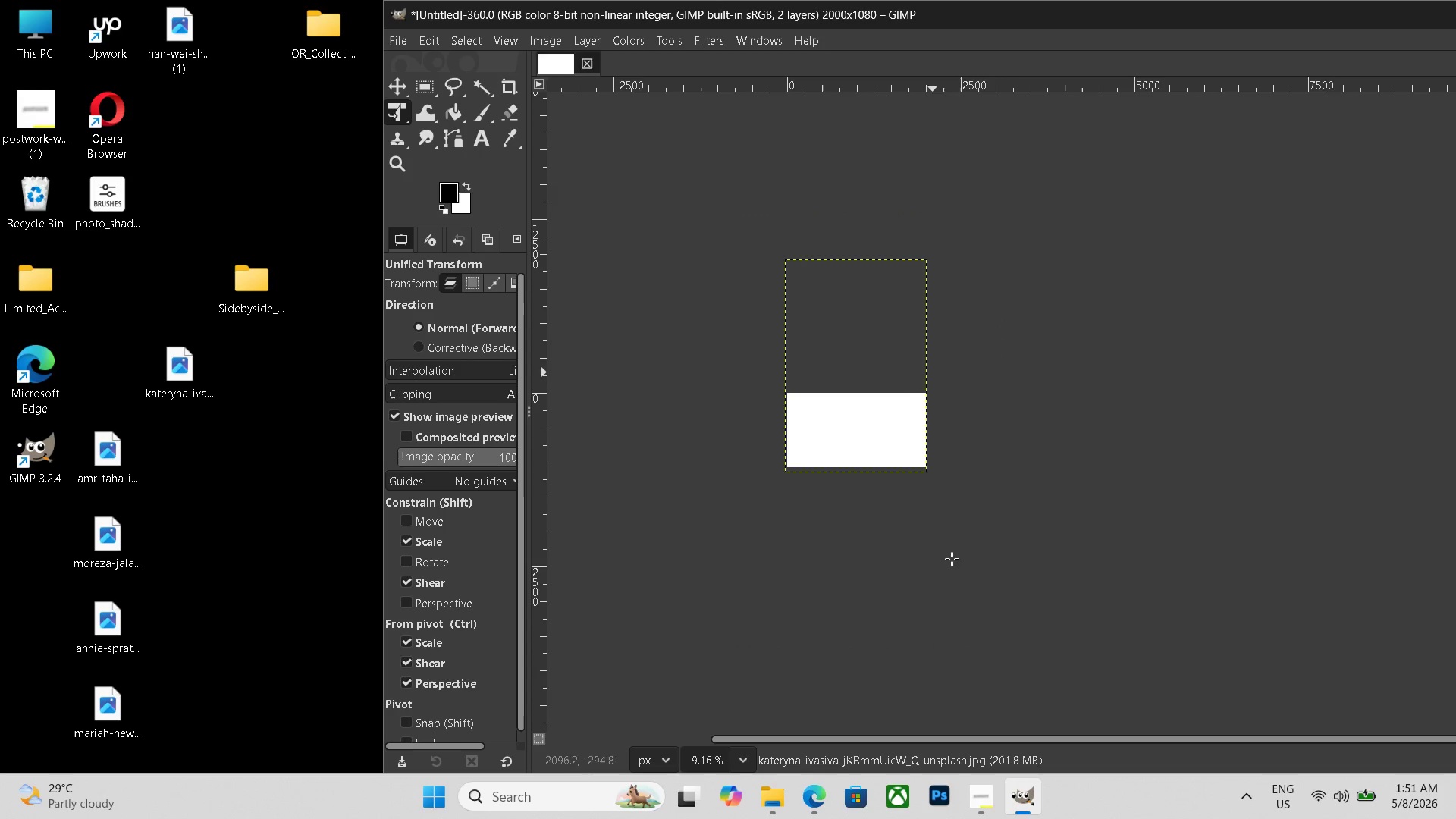 
scroll: coordinate [947, 560], scroll_direction: up, amount: 10.0
 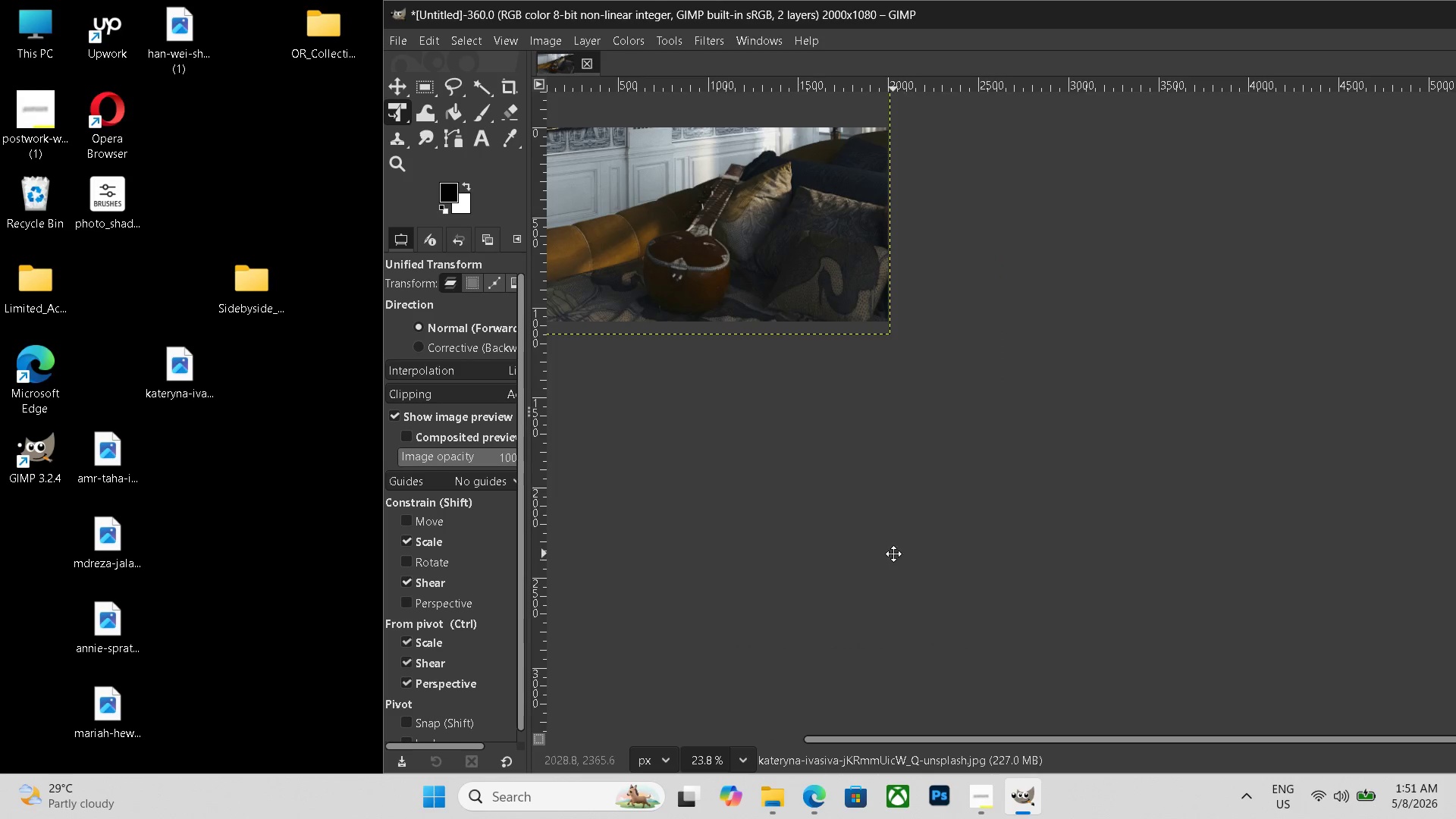 
hold_key(key=ControlLeft, duration=0.72)
 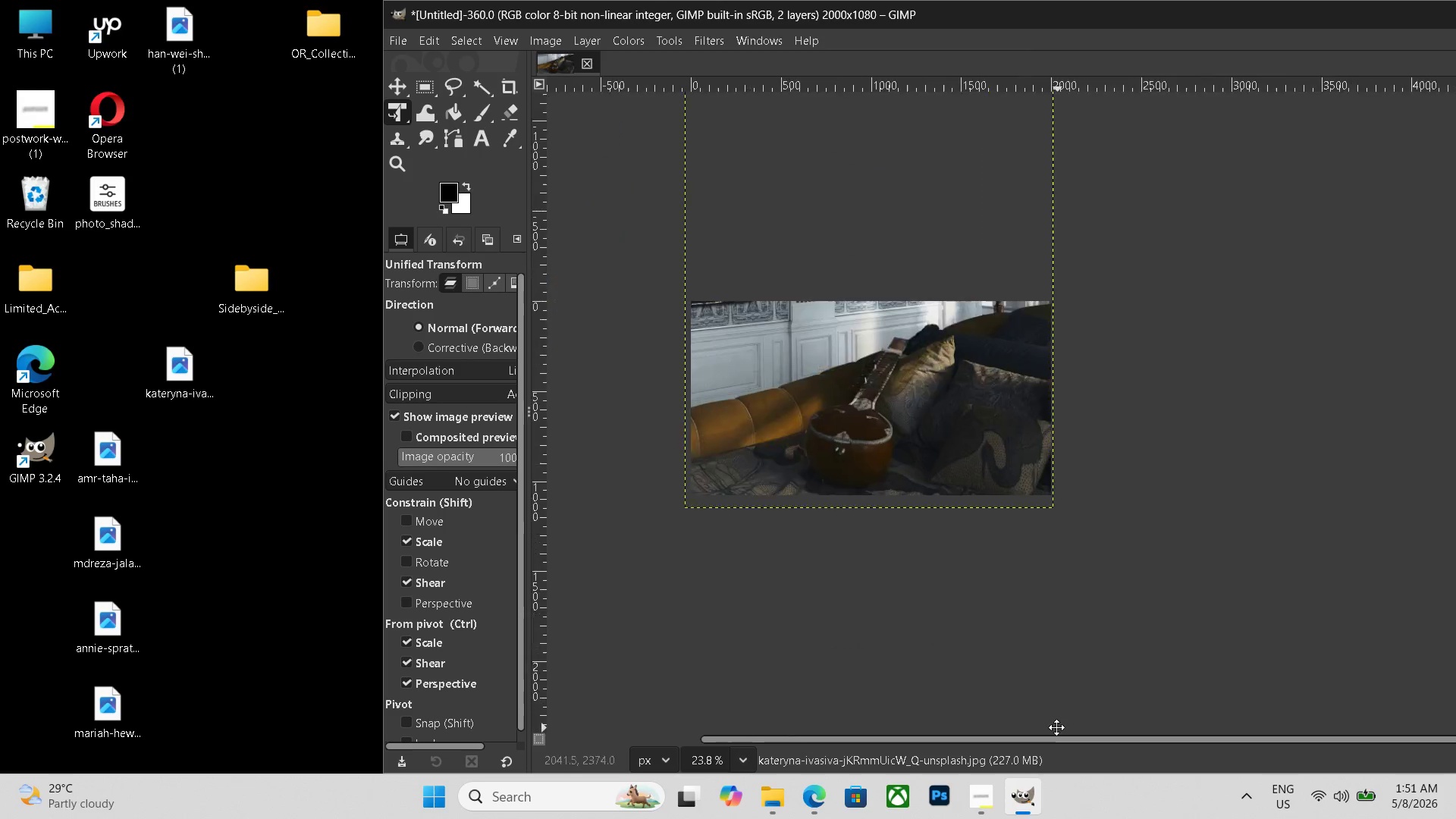 
hold_key(key=Space, duration=0.75)
 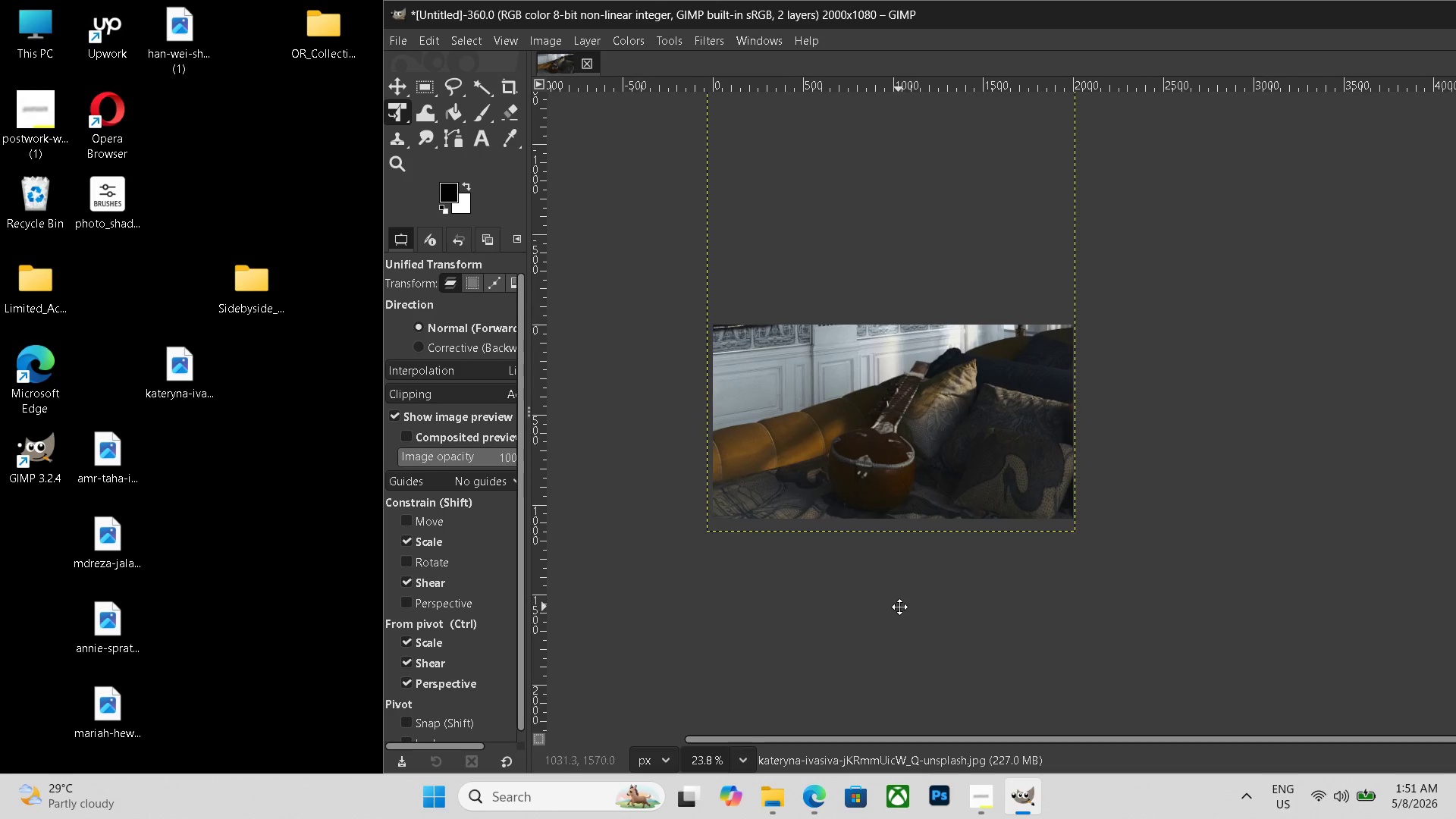 
left_click_drag(start_coordinate=[893, 554], to_coordinate=[1056, 727])
 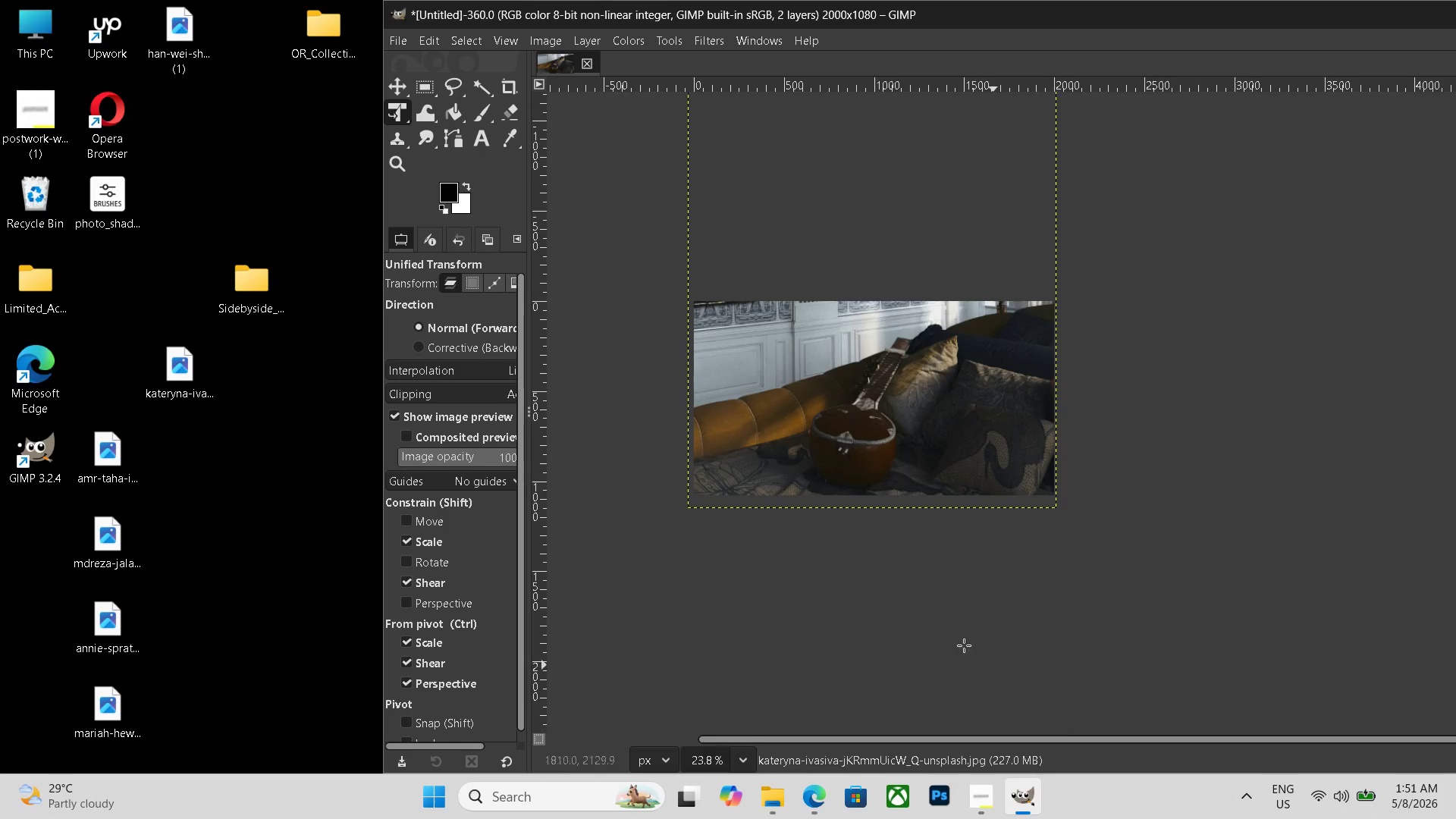 
hold_key(key=Space, duration=0.81)
 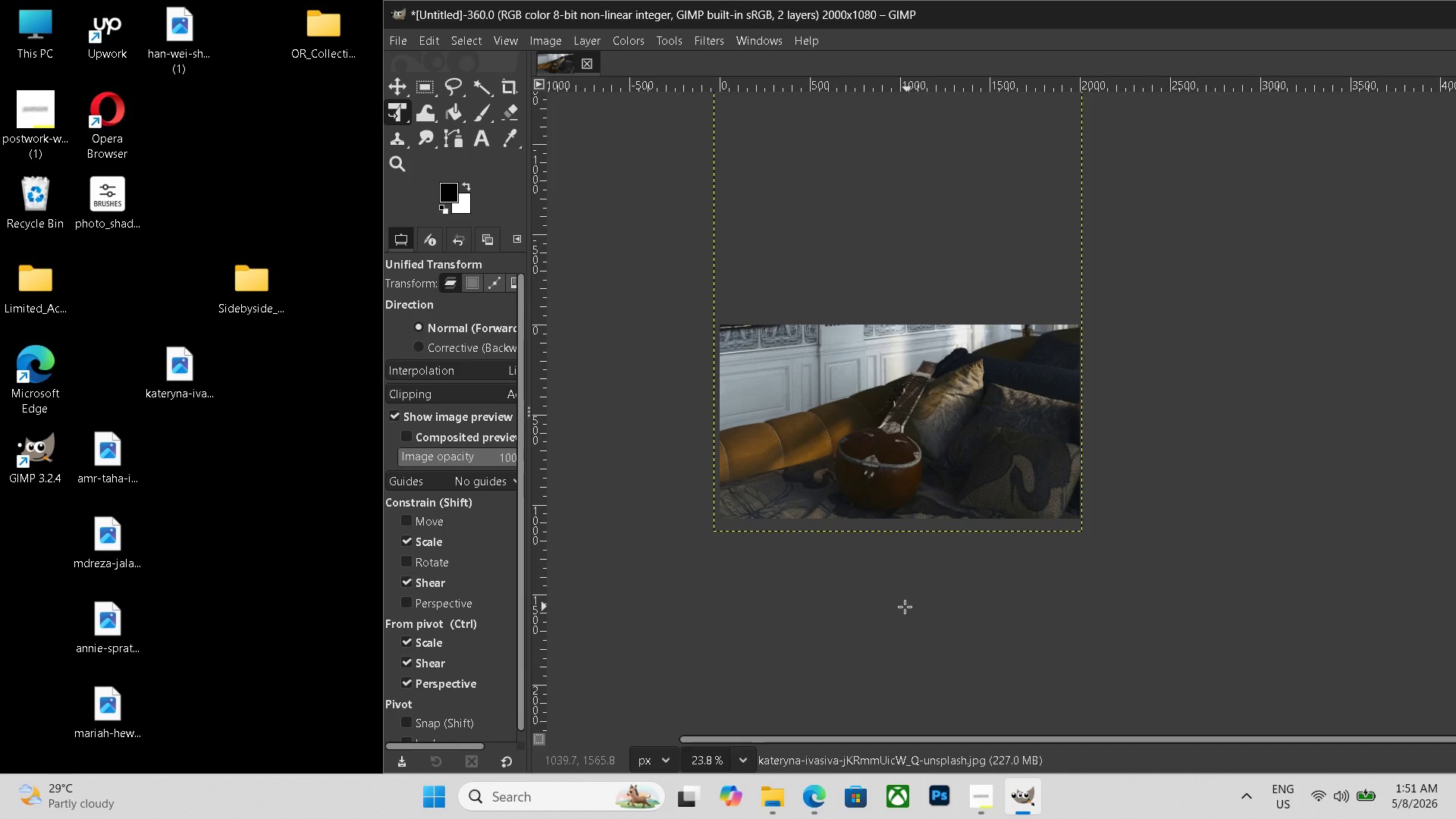 
left_click_drag(start_coordinate=[879, 583], to_coordinate=[905, 607])
 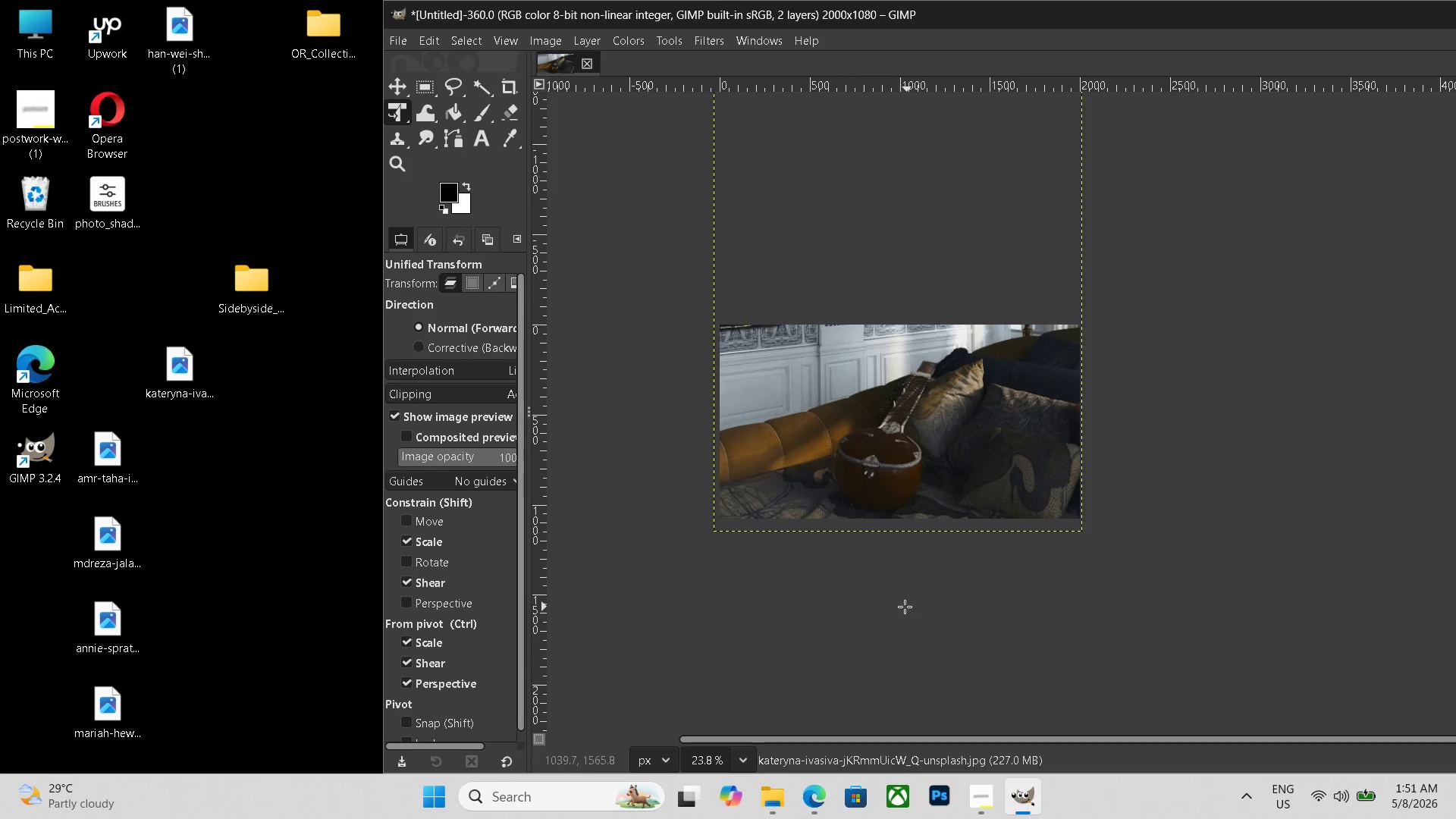 
key(Control+Shift+D)
 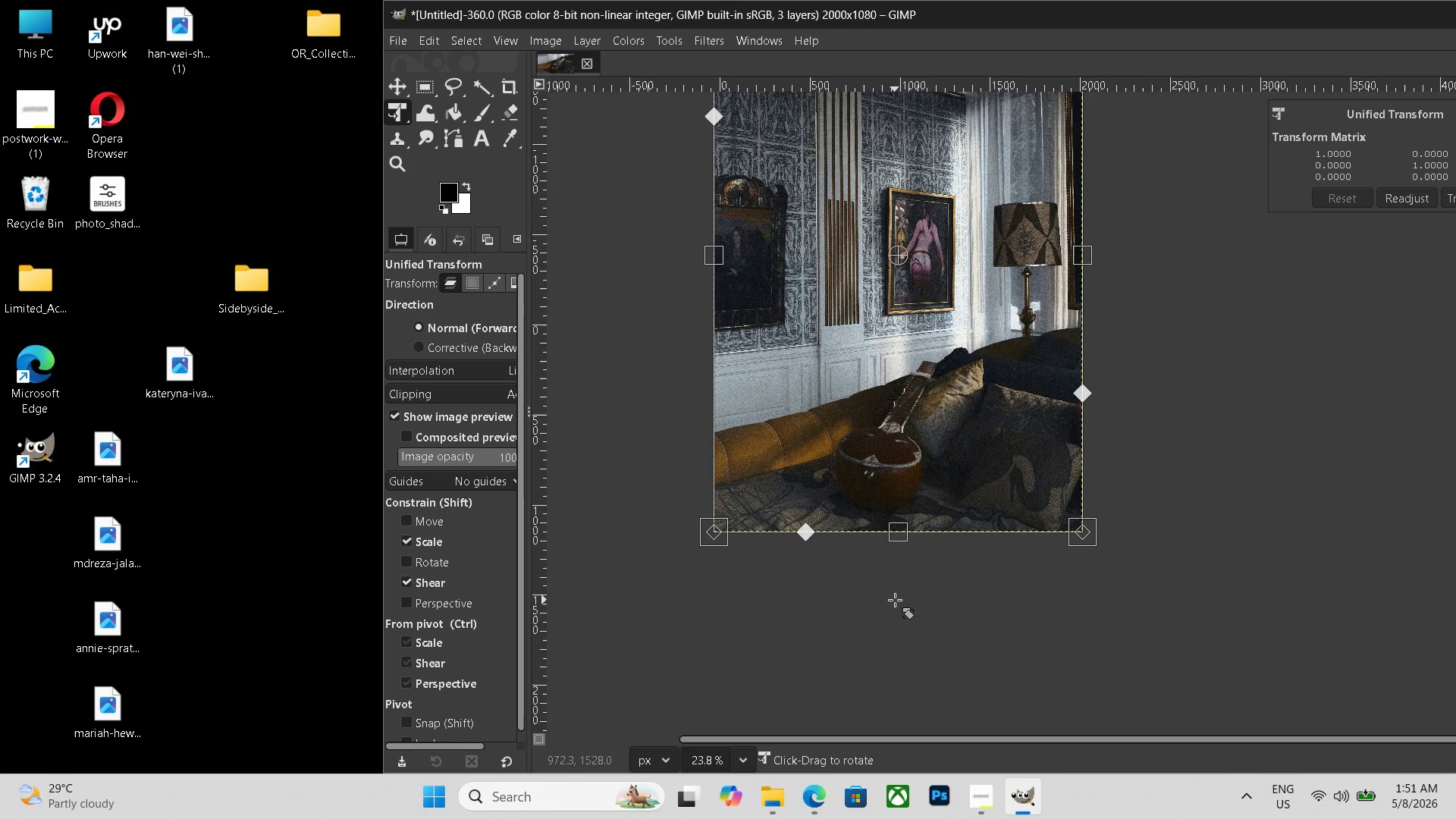 
key(Control+ControlLeft)
 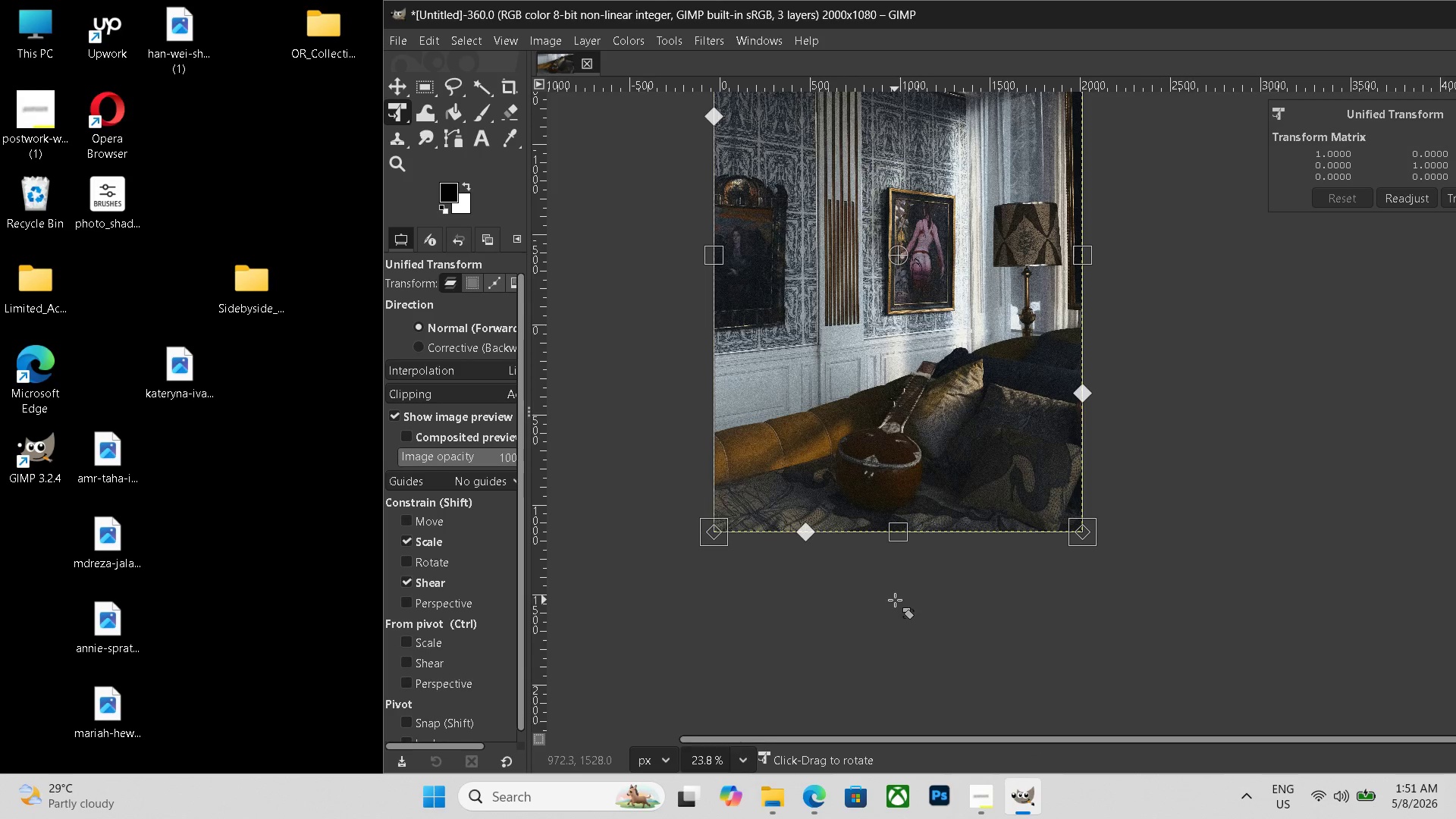 
key(Control+Shift+E)
 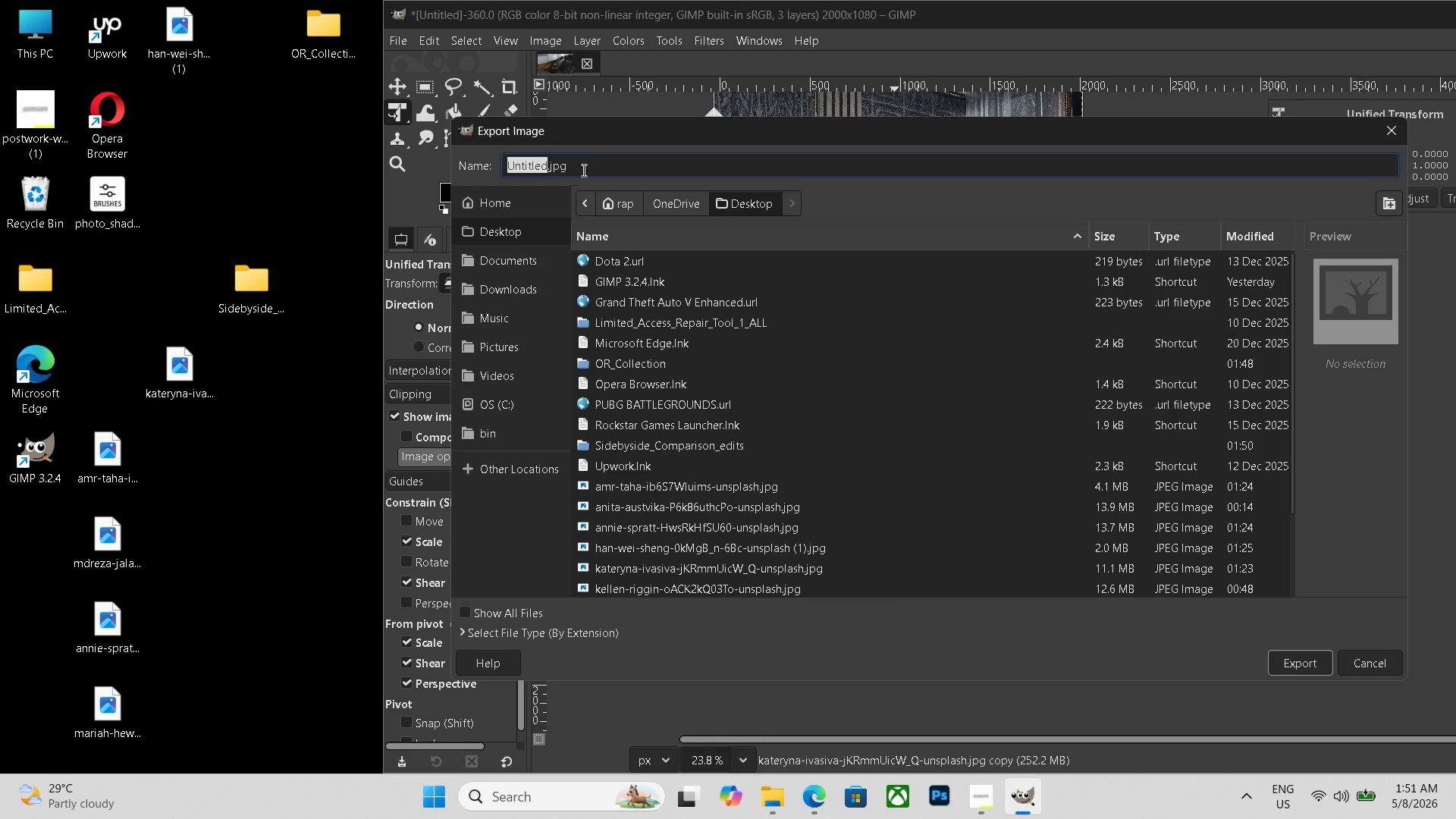 
left_click_drag(start_coordinate=[585, 169], to_coordinate=[457, 167])
 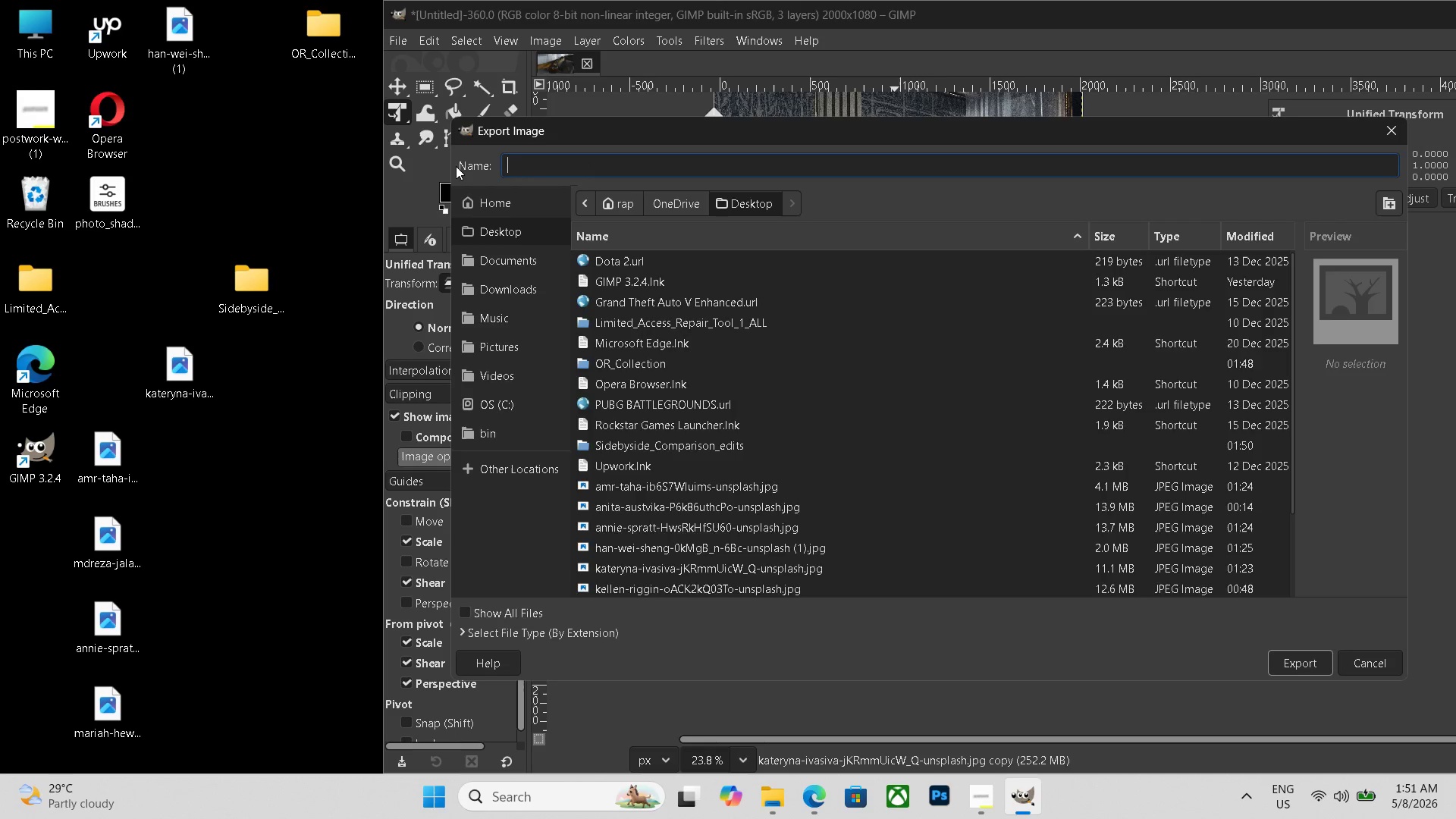 
key(Backspace)
type(a5)
 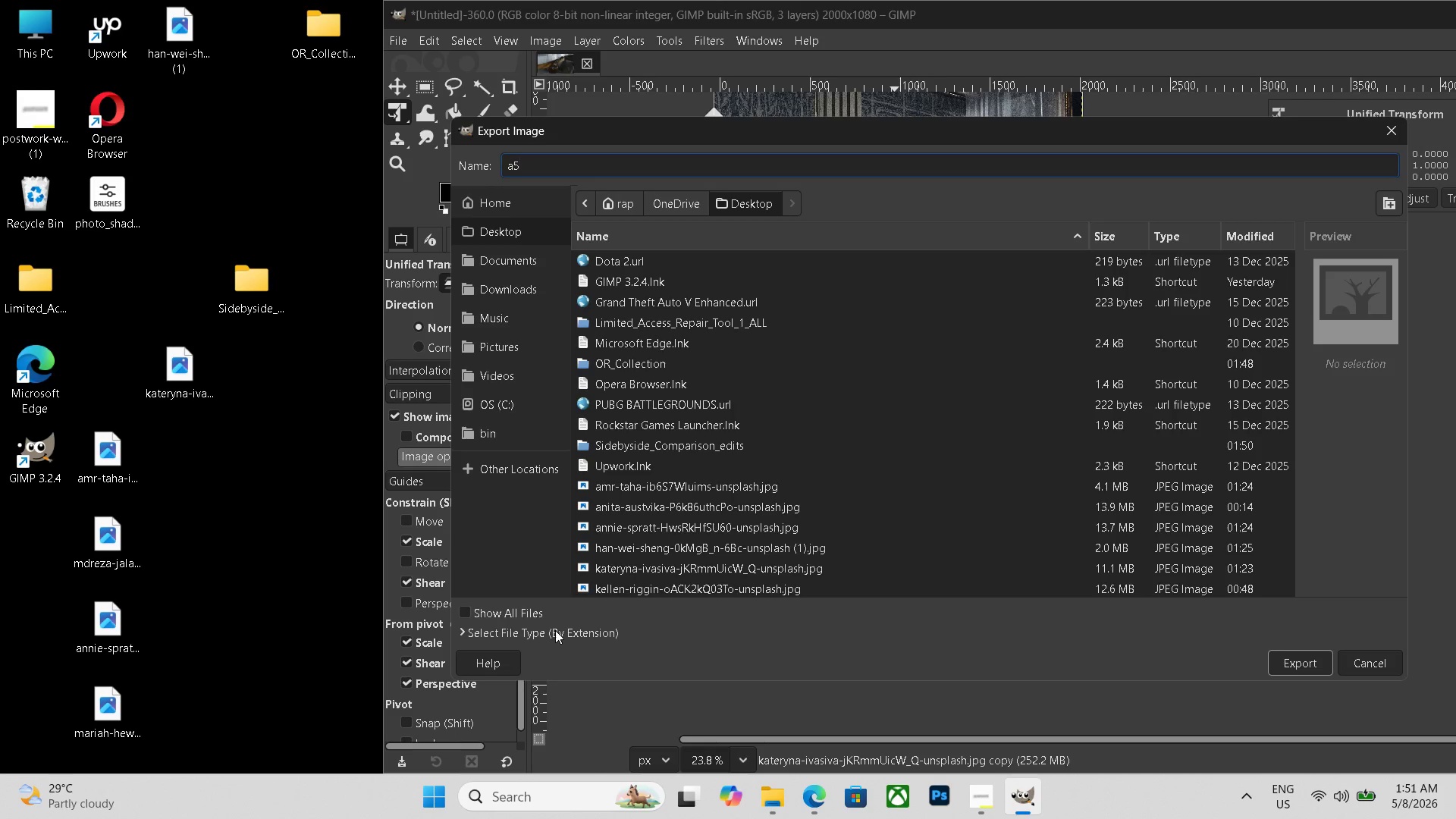 
scroll: coordinate [546, 613], scroll_direction: down, amount: 17.0
 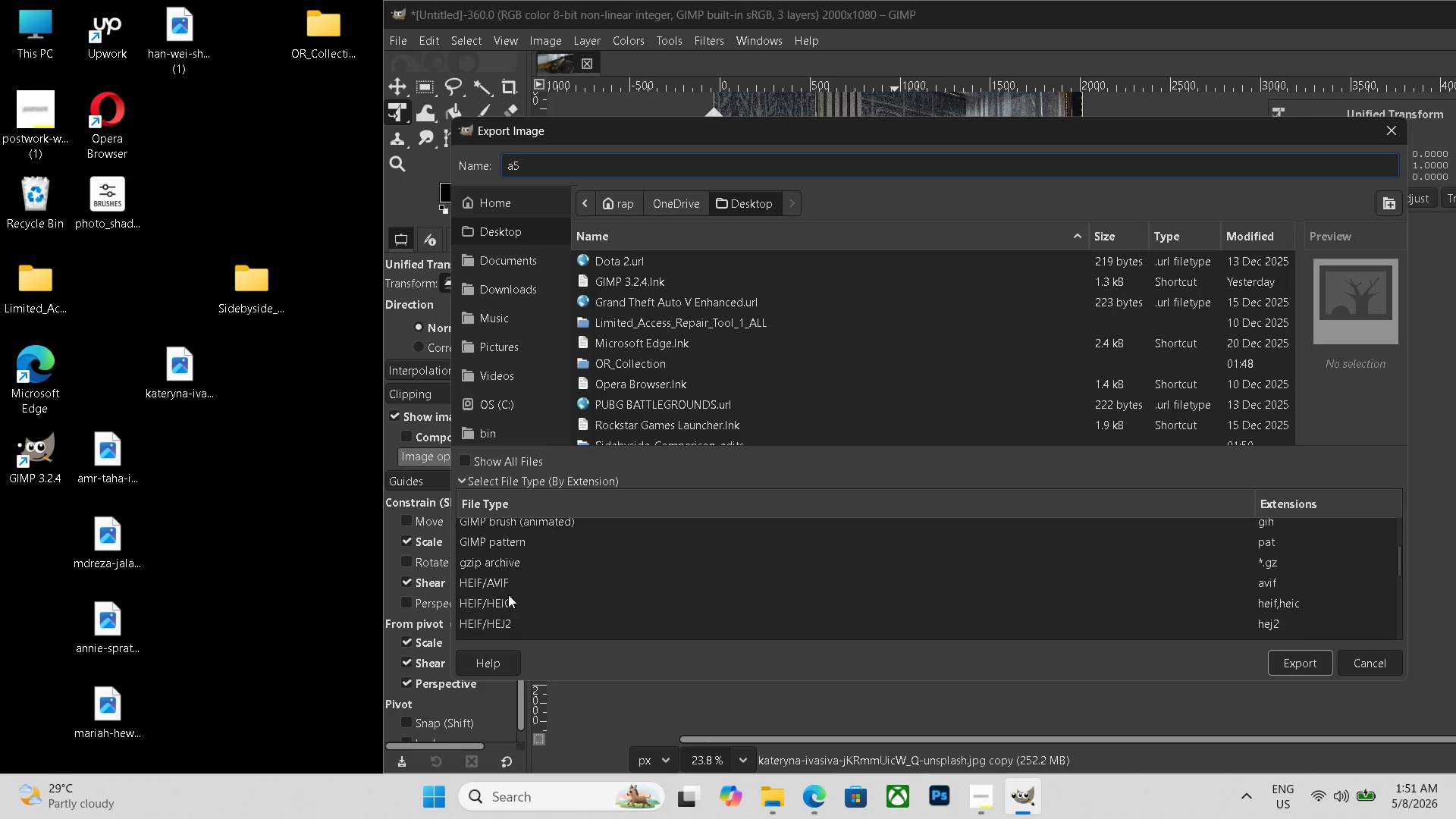 
left_click([556, 631])
 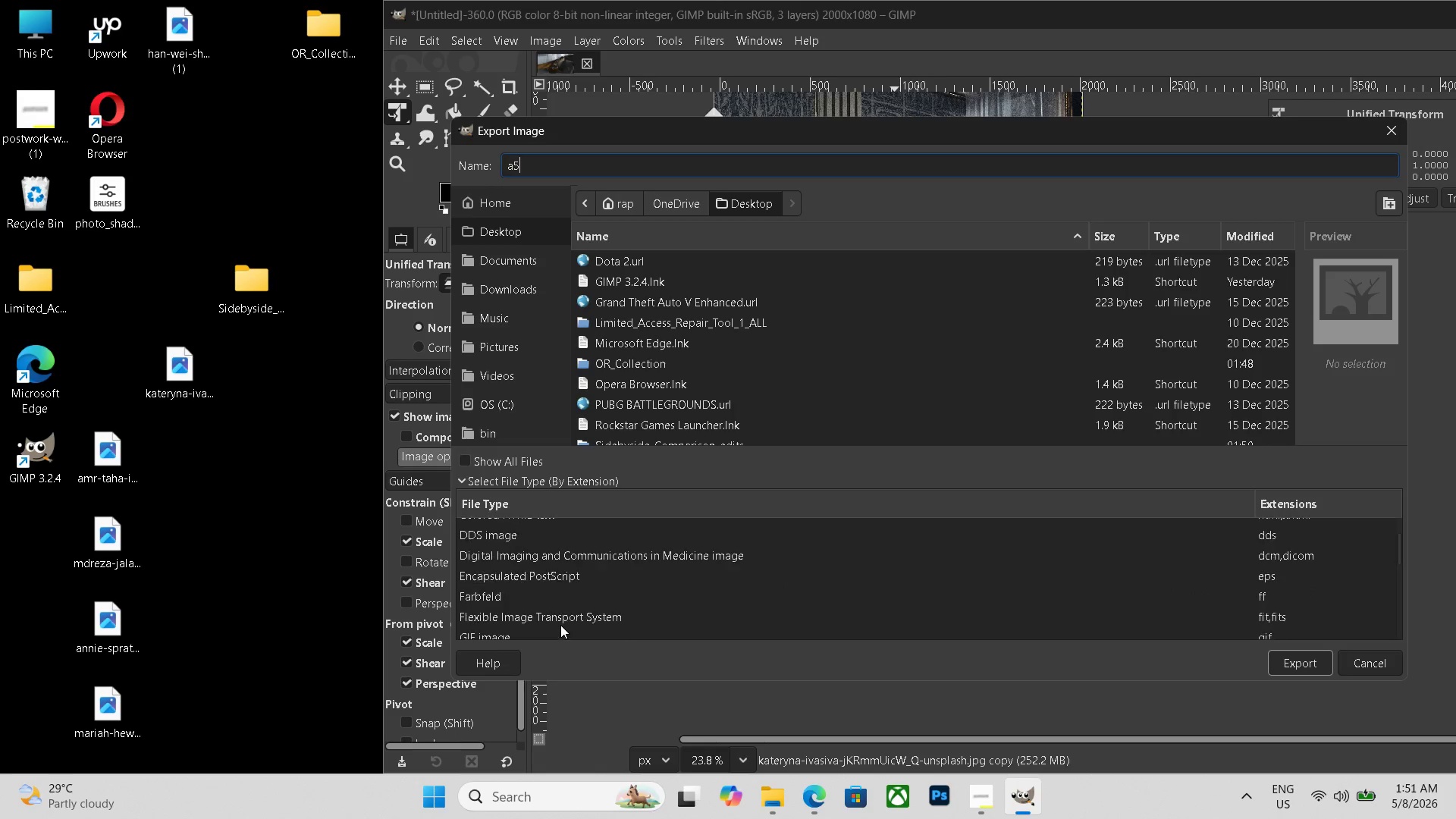 
scroll: coordinate [508, 595], scroll_direction: up, amount: 3.0
 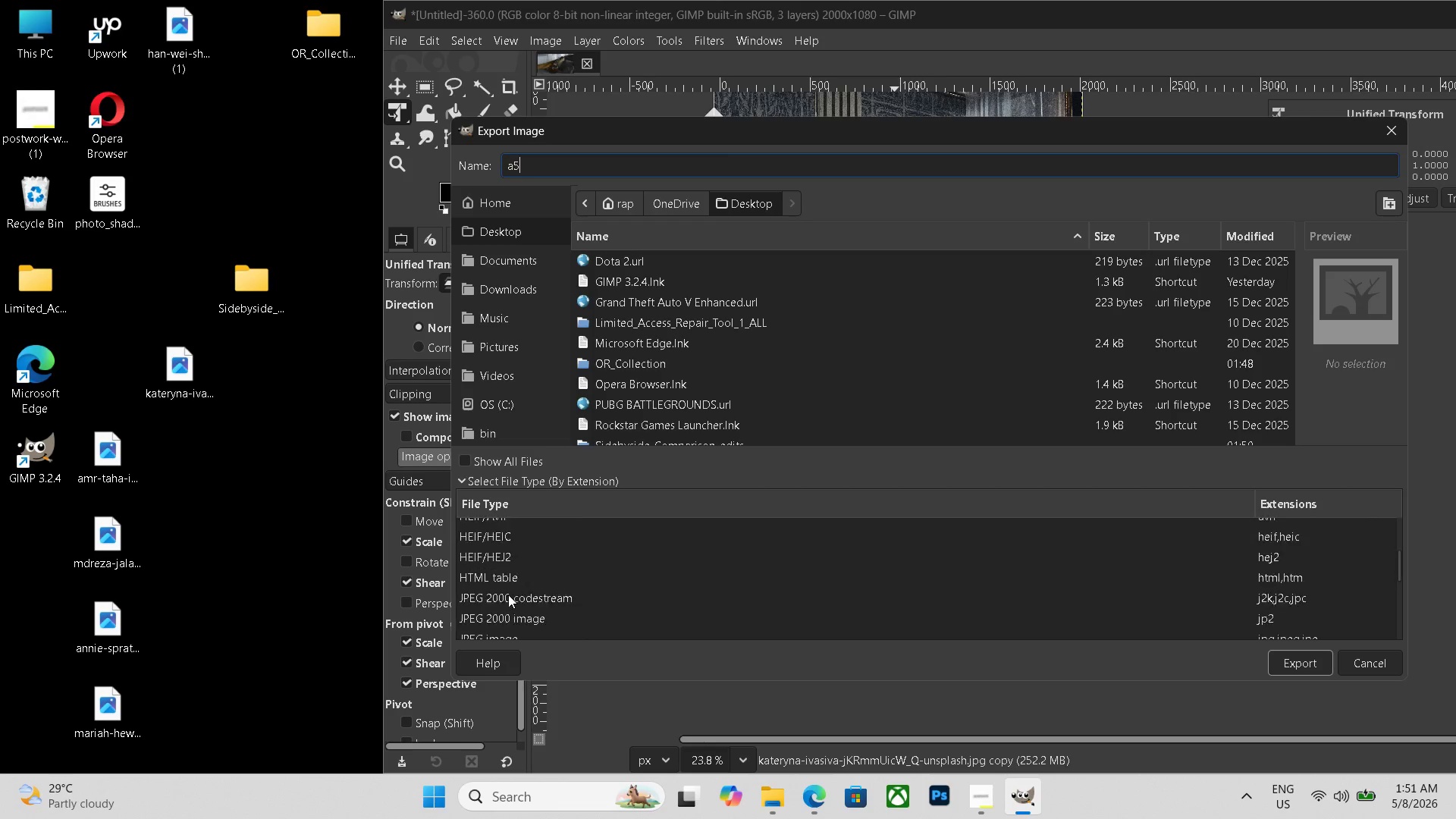 
scroll: coordinate [508, 595], scroll_direction: down, amount: 7.0
 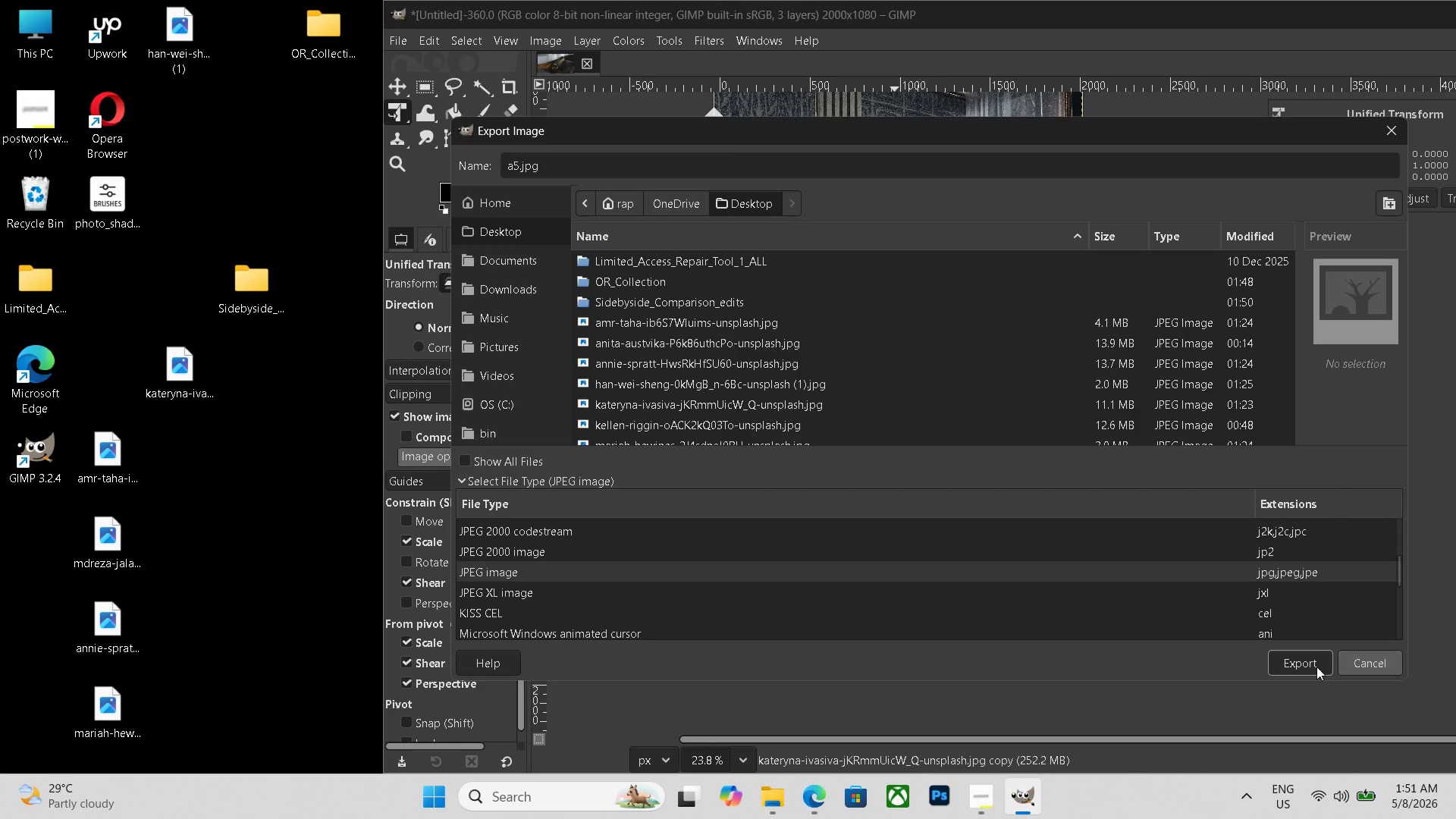 
left_click([1298, 660])
 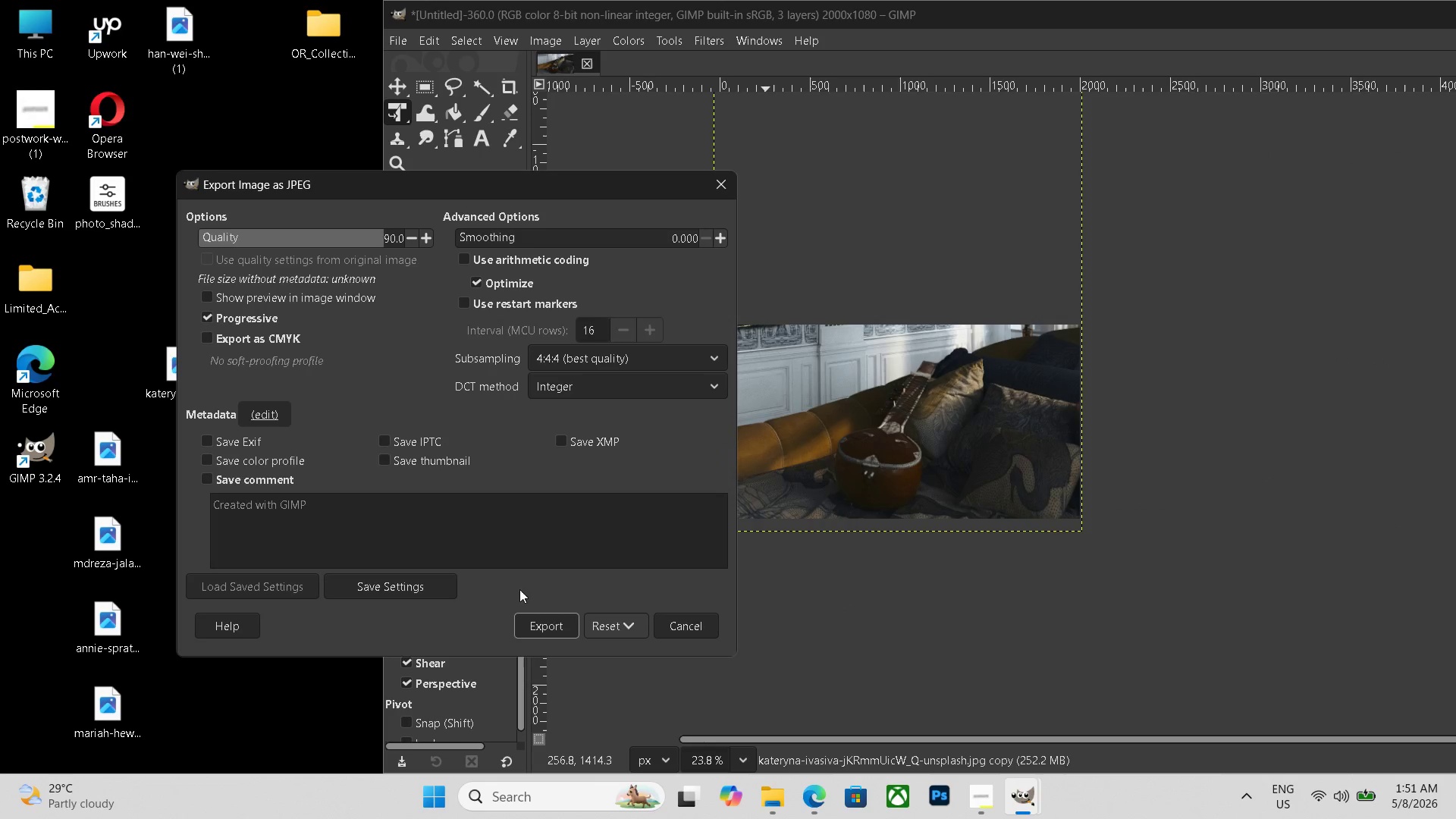 
left_click([537, 625])
 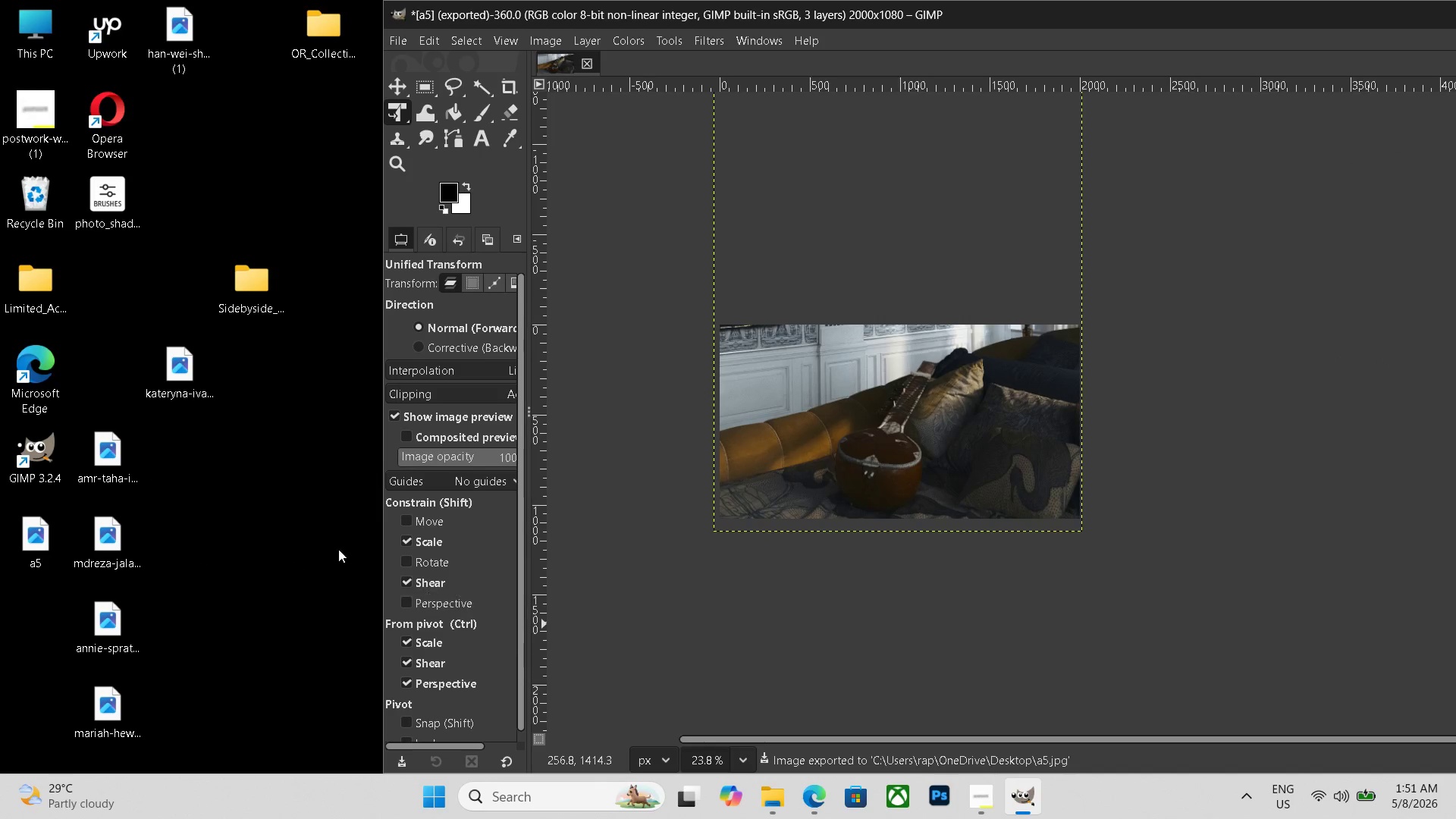 
double_click([157, 390])
 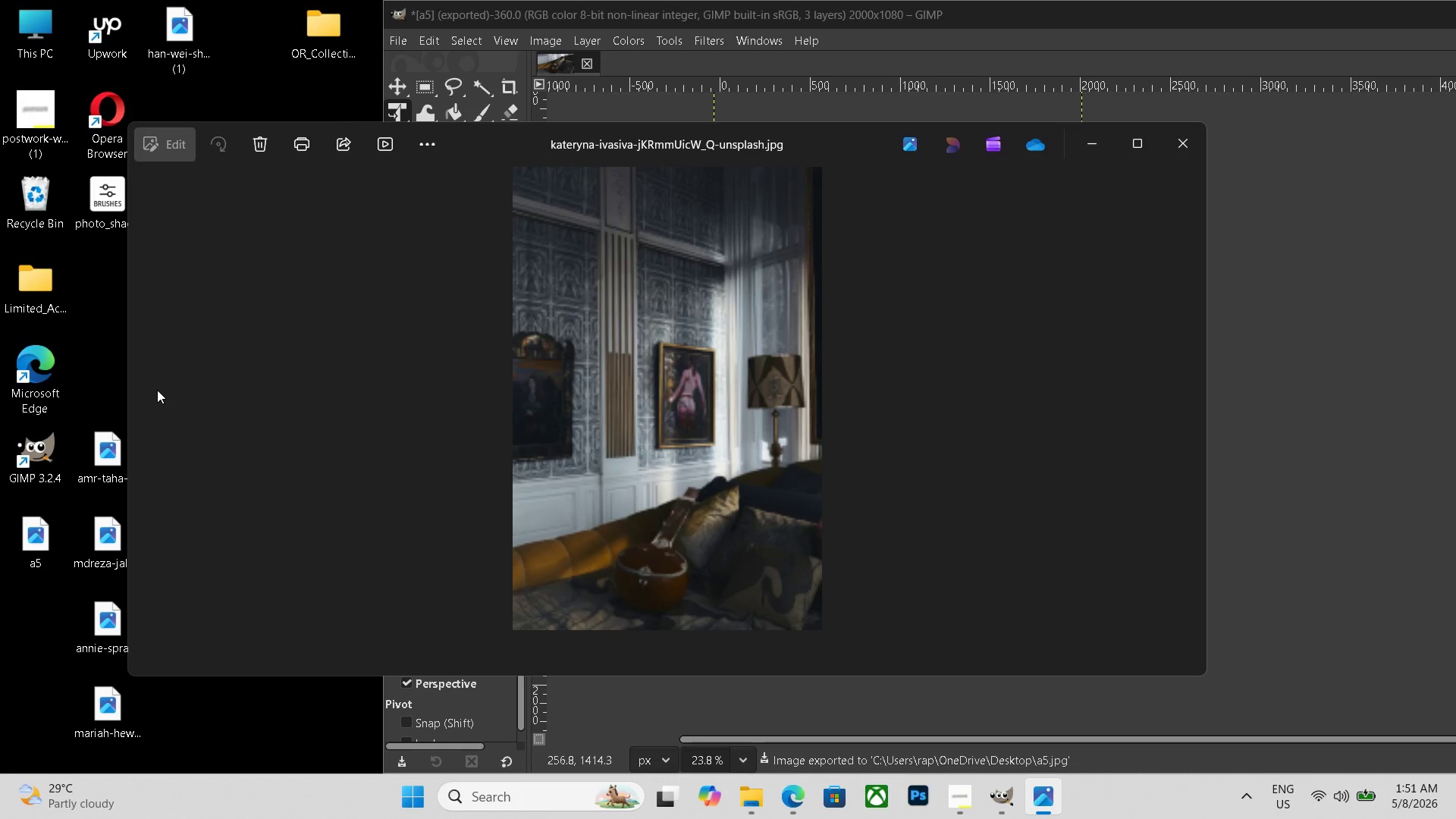 
key(Escape)
 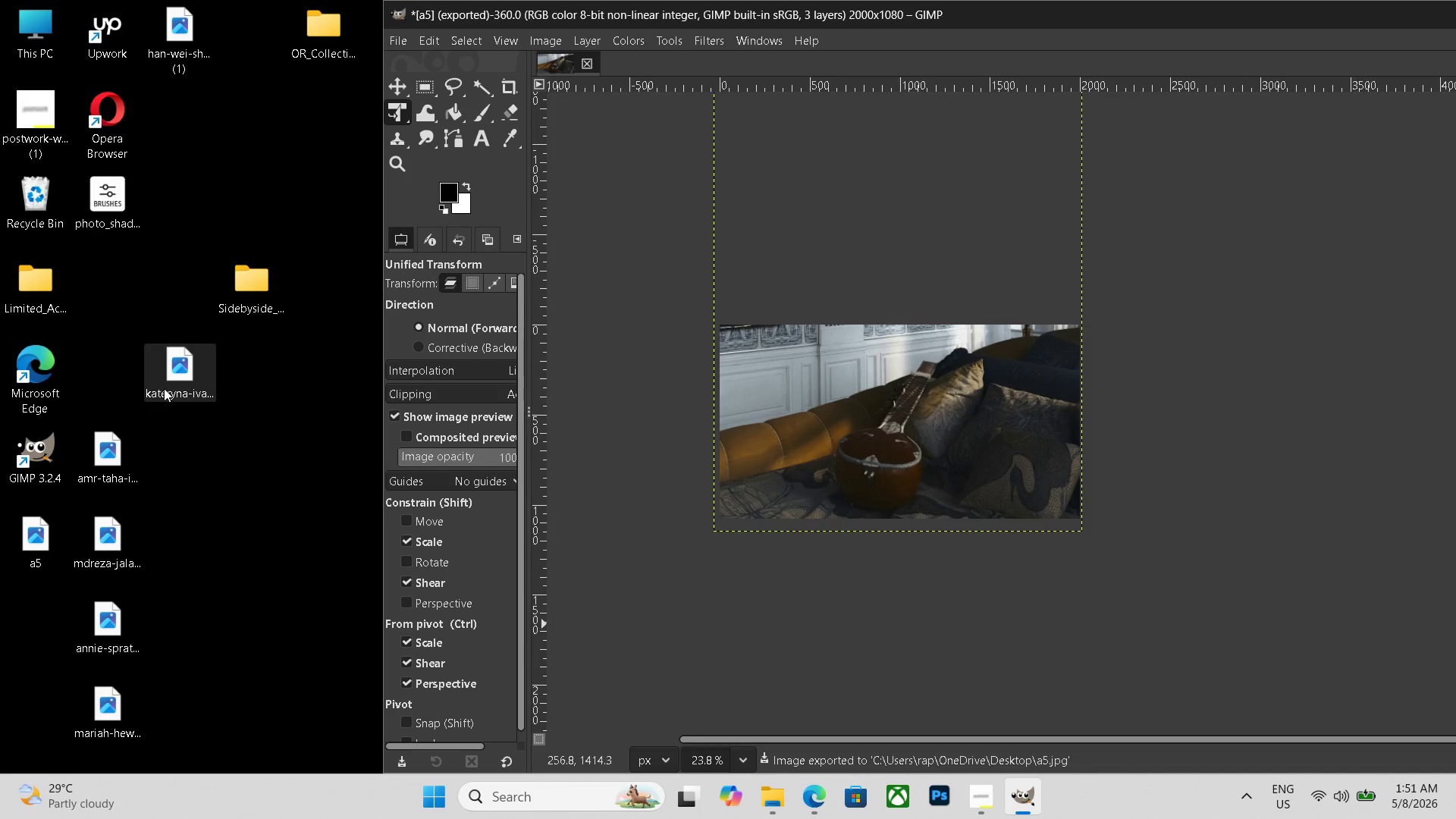 
left_click_drag(start_coordinate=[164, 388], to_coordinate=[181, 448])
 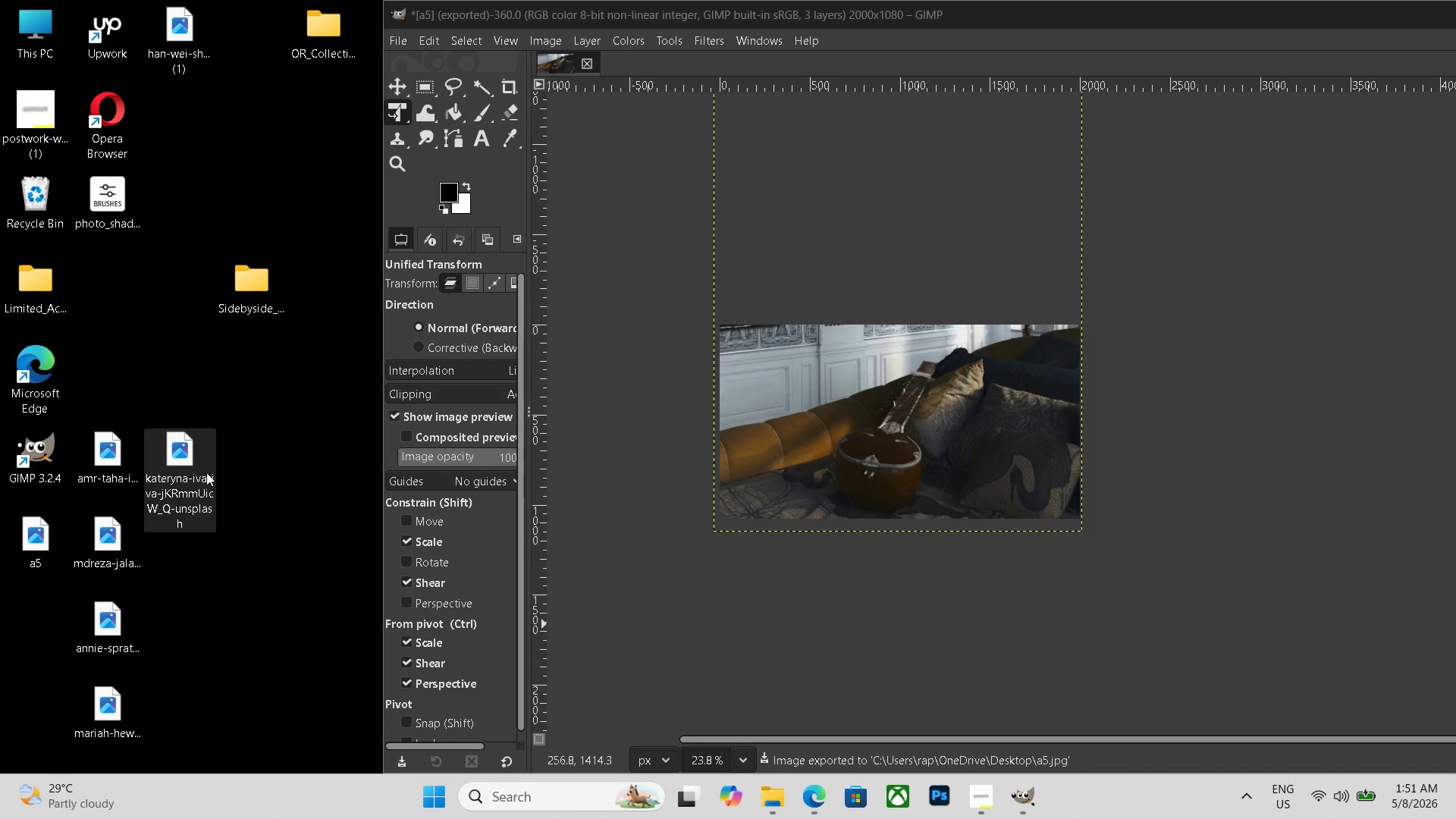 
left_click([199, 479])
 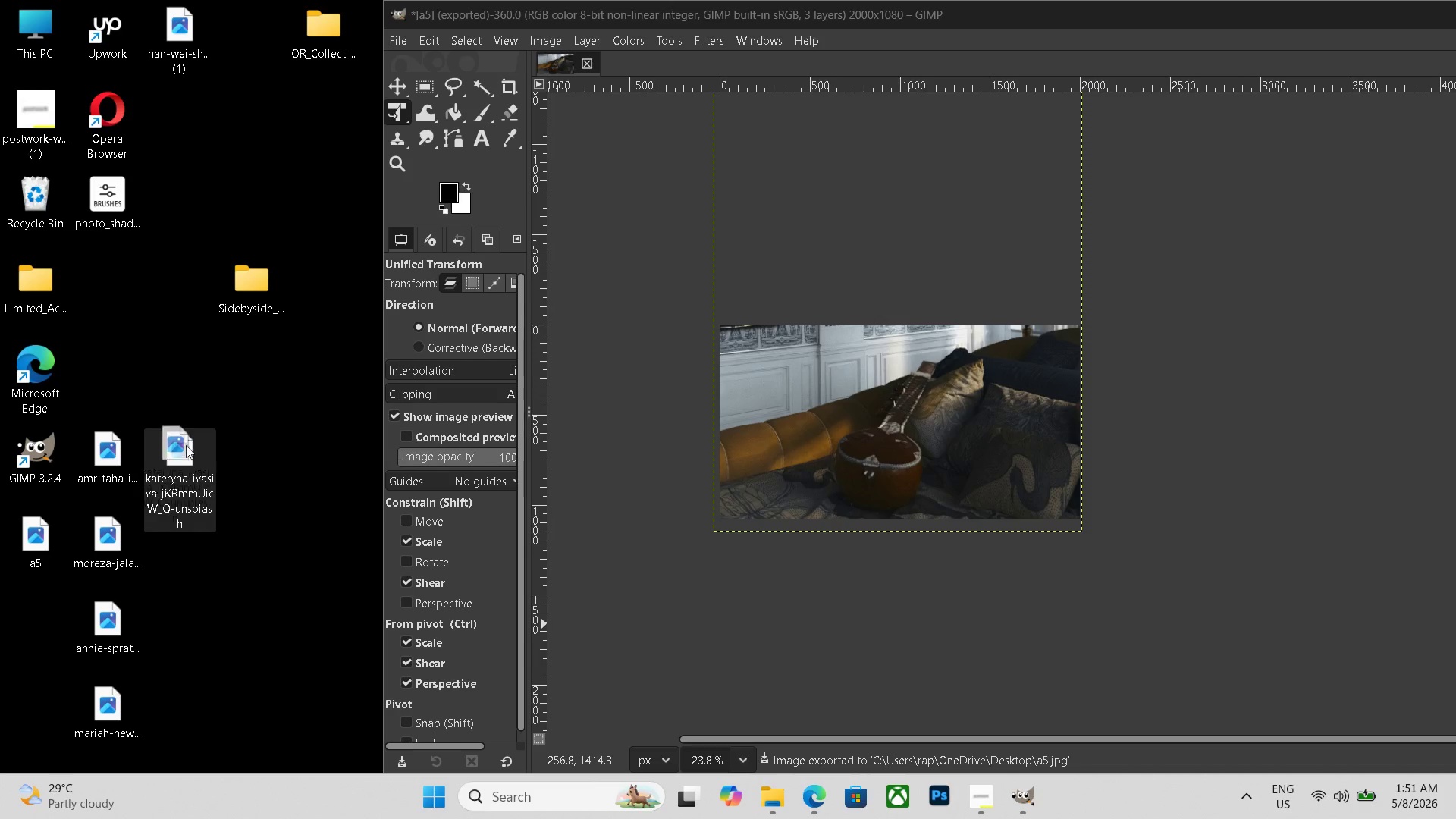 
left_click_drag(start_coordinate=[196, 457], to_coordinate=[121, 384])
 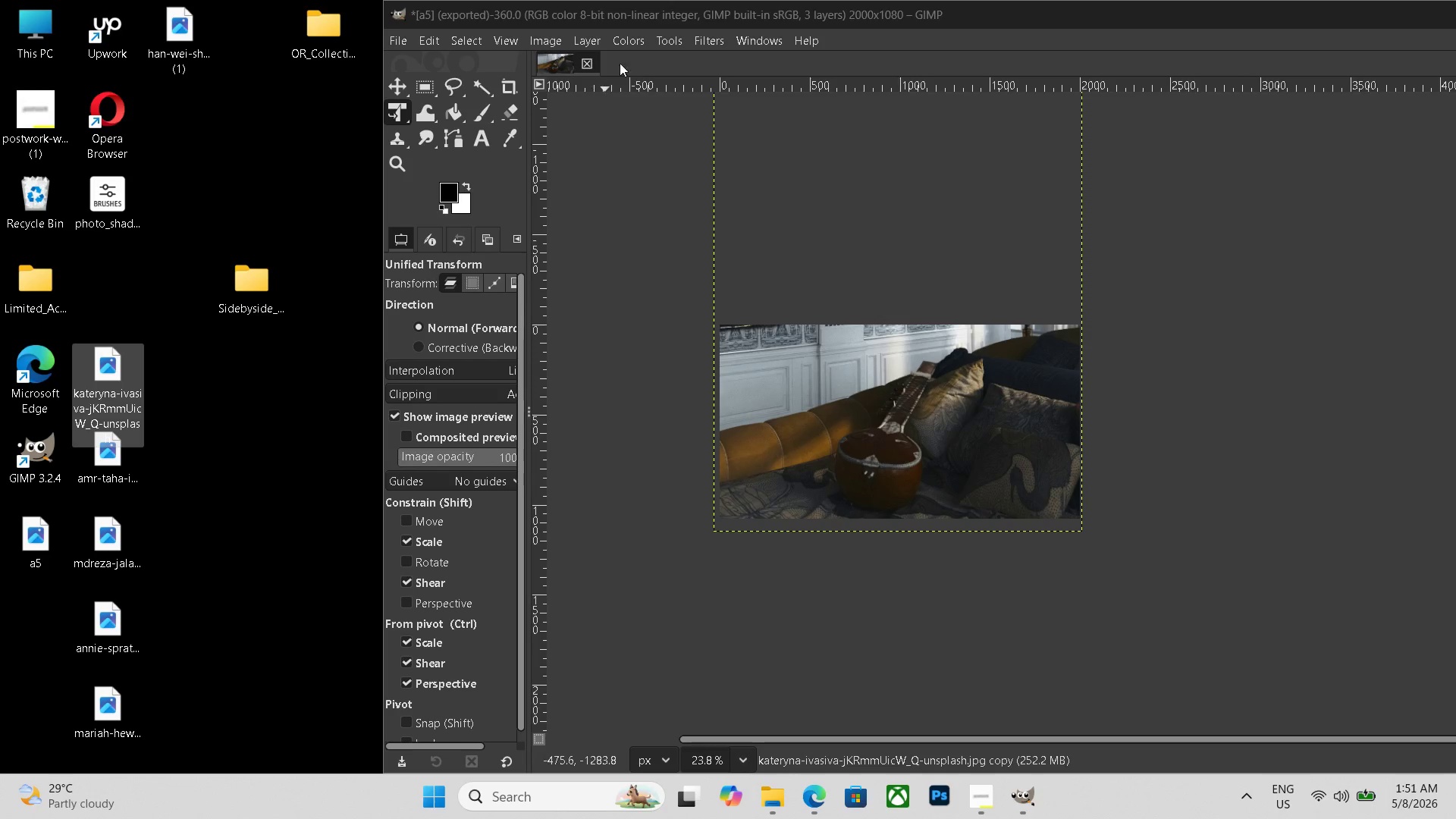 
left_click([632, 42])
 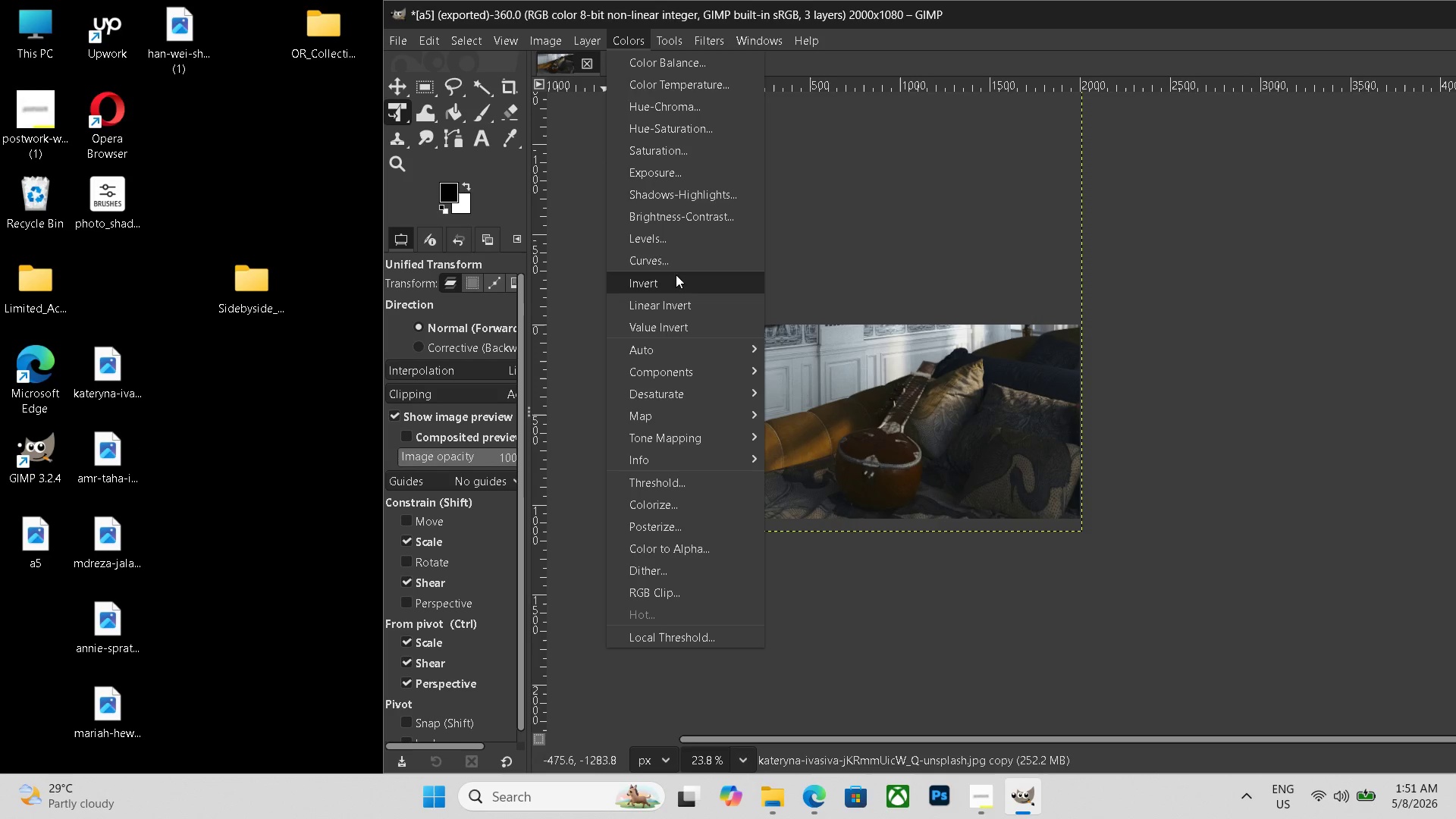 
left_click([676, 265])
 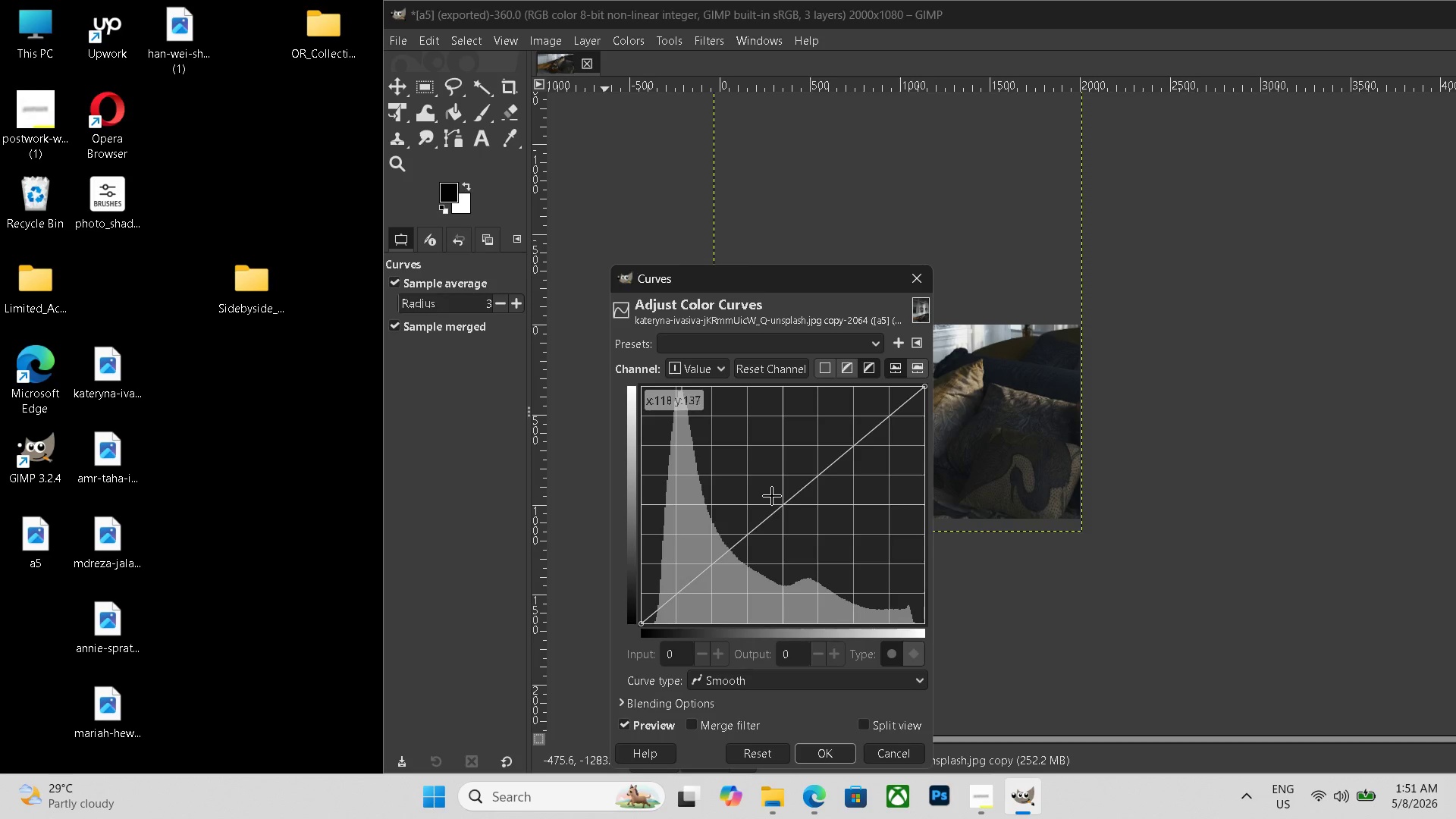 
left_click([772, 496])
 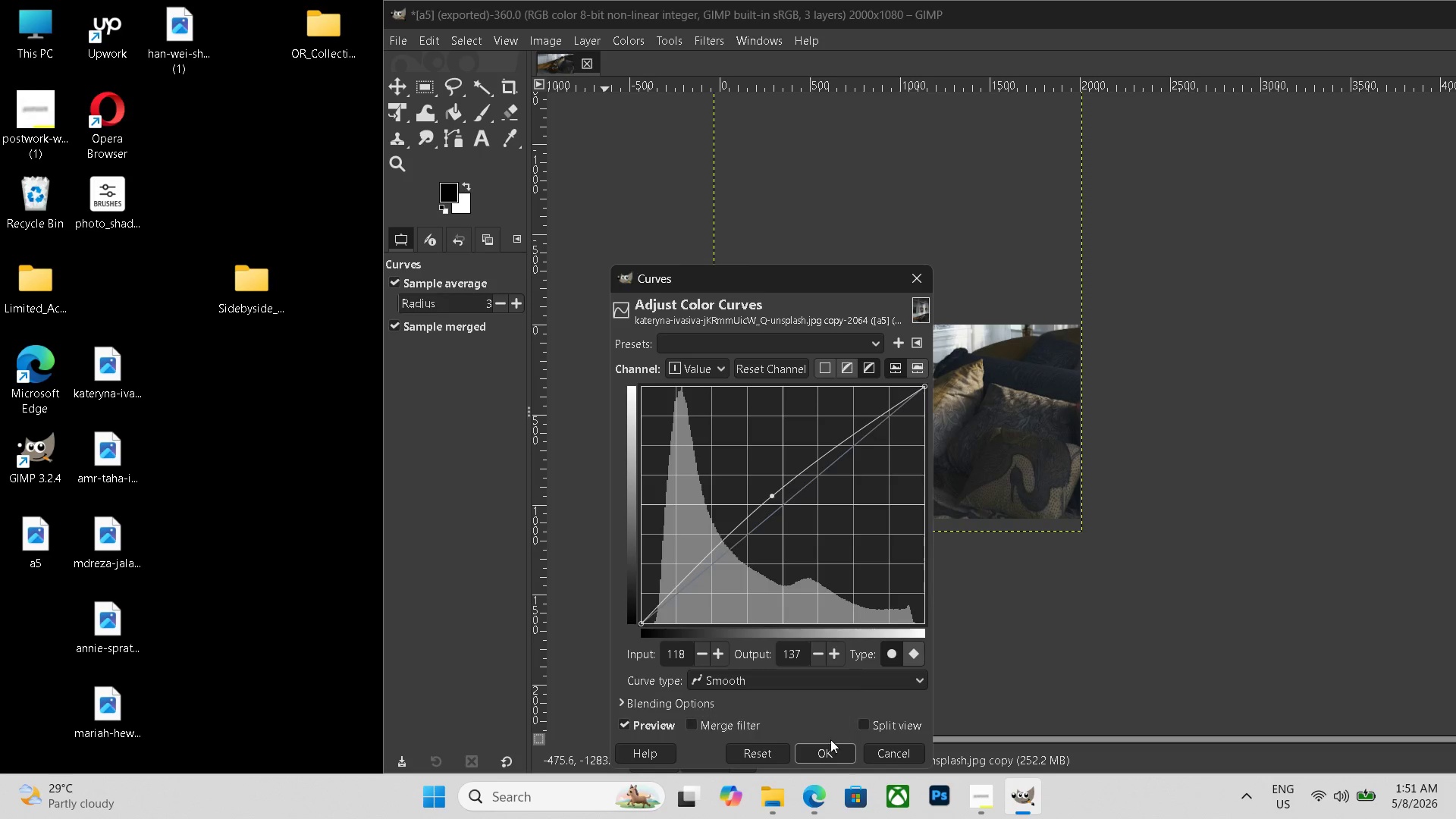 
left_click([832, 749])
 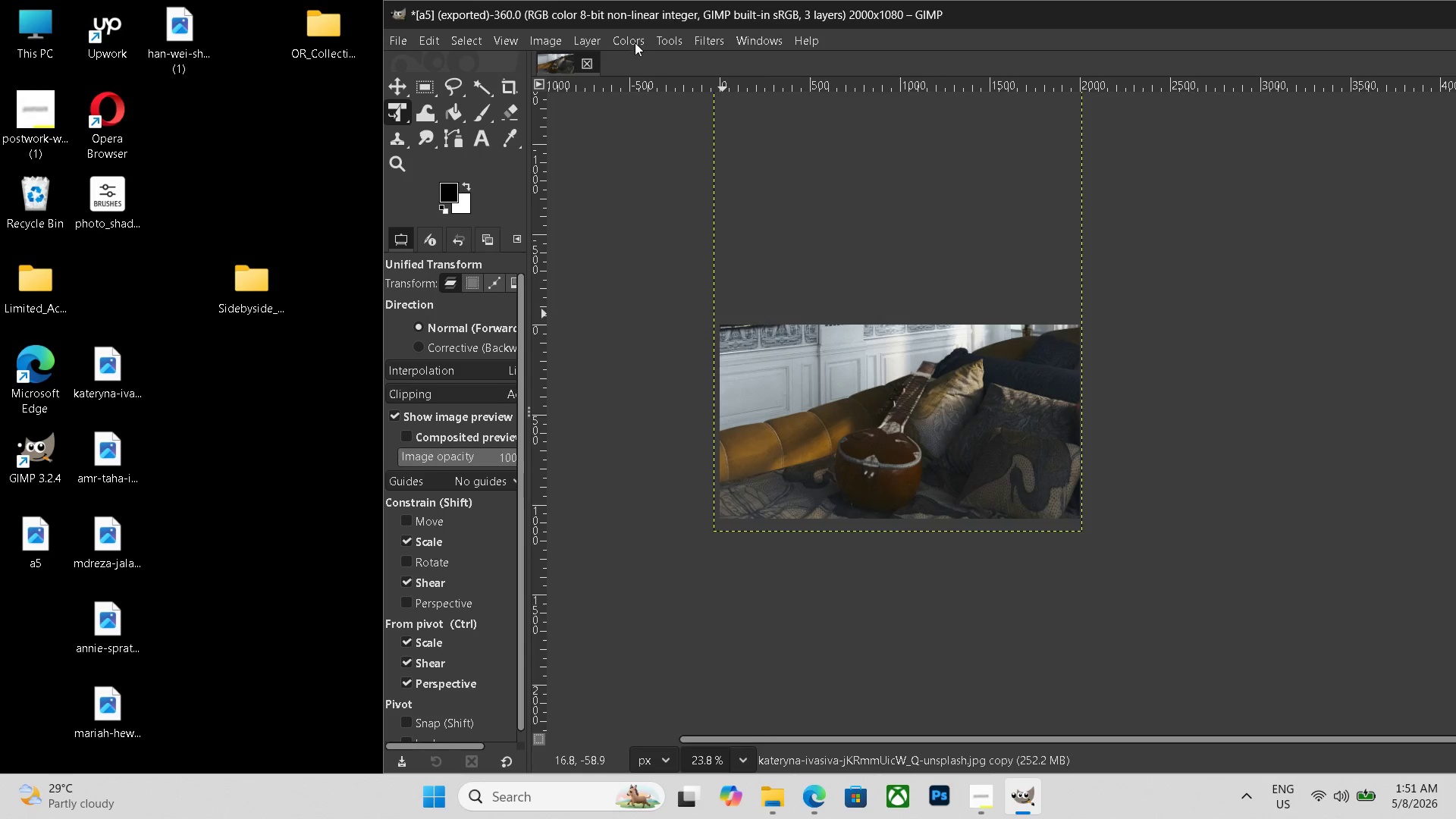 
left_click([635, 42])
 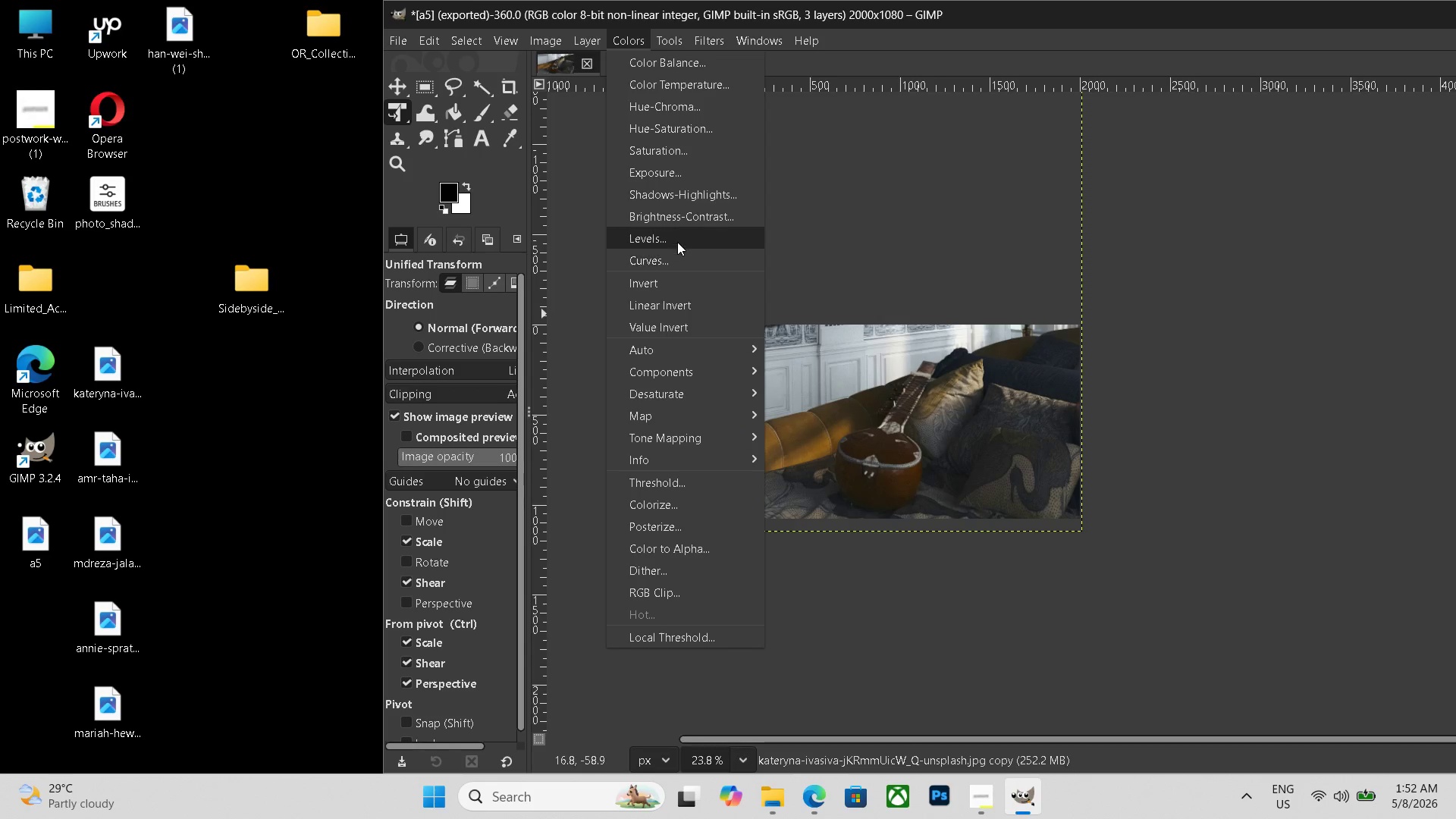 
left_click([677, 240])
 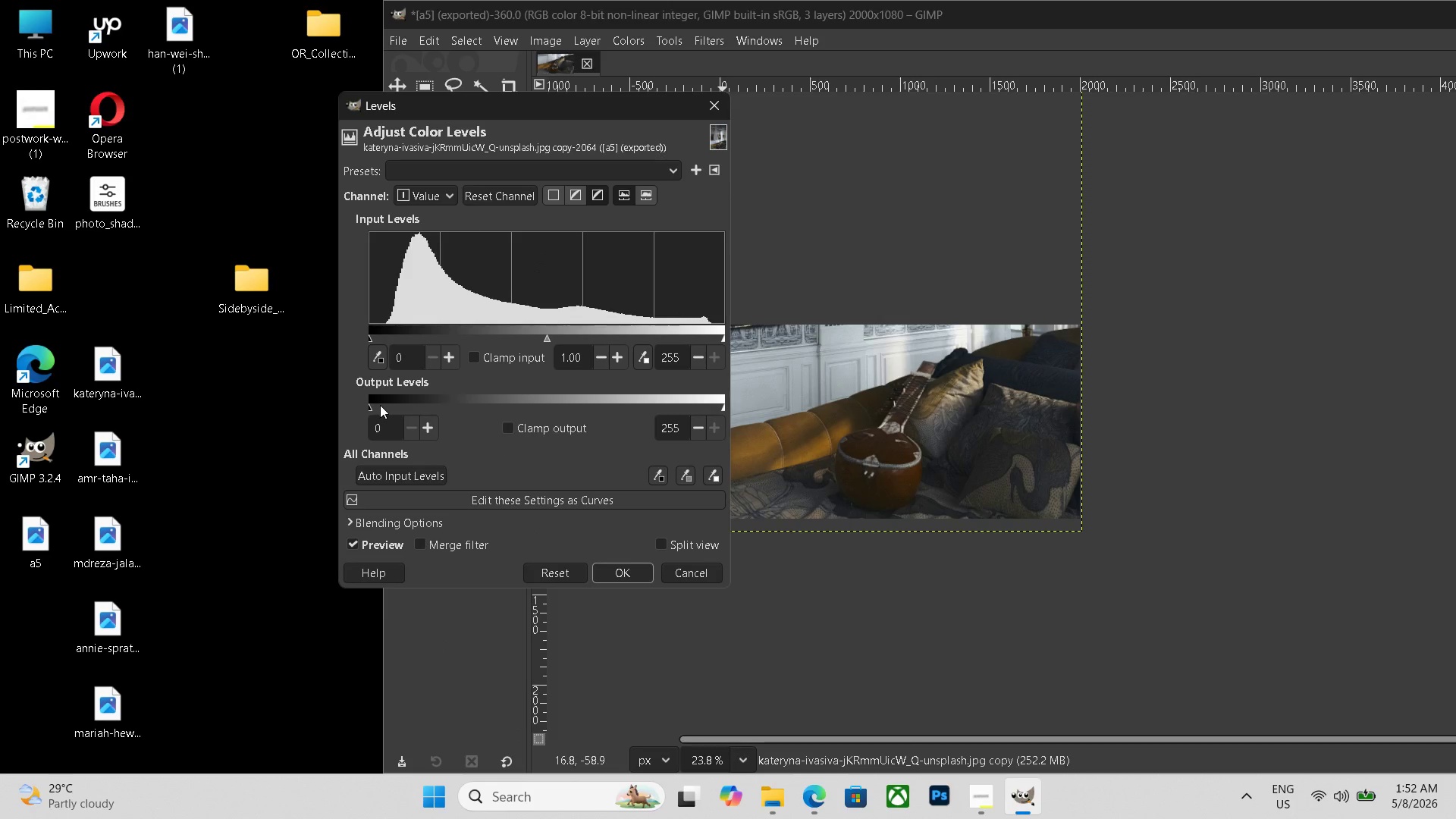 
left_click([379, 405])
 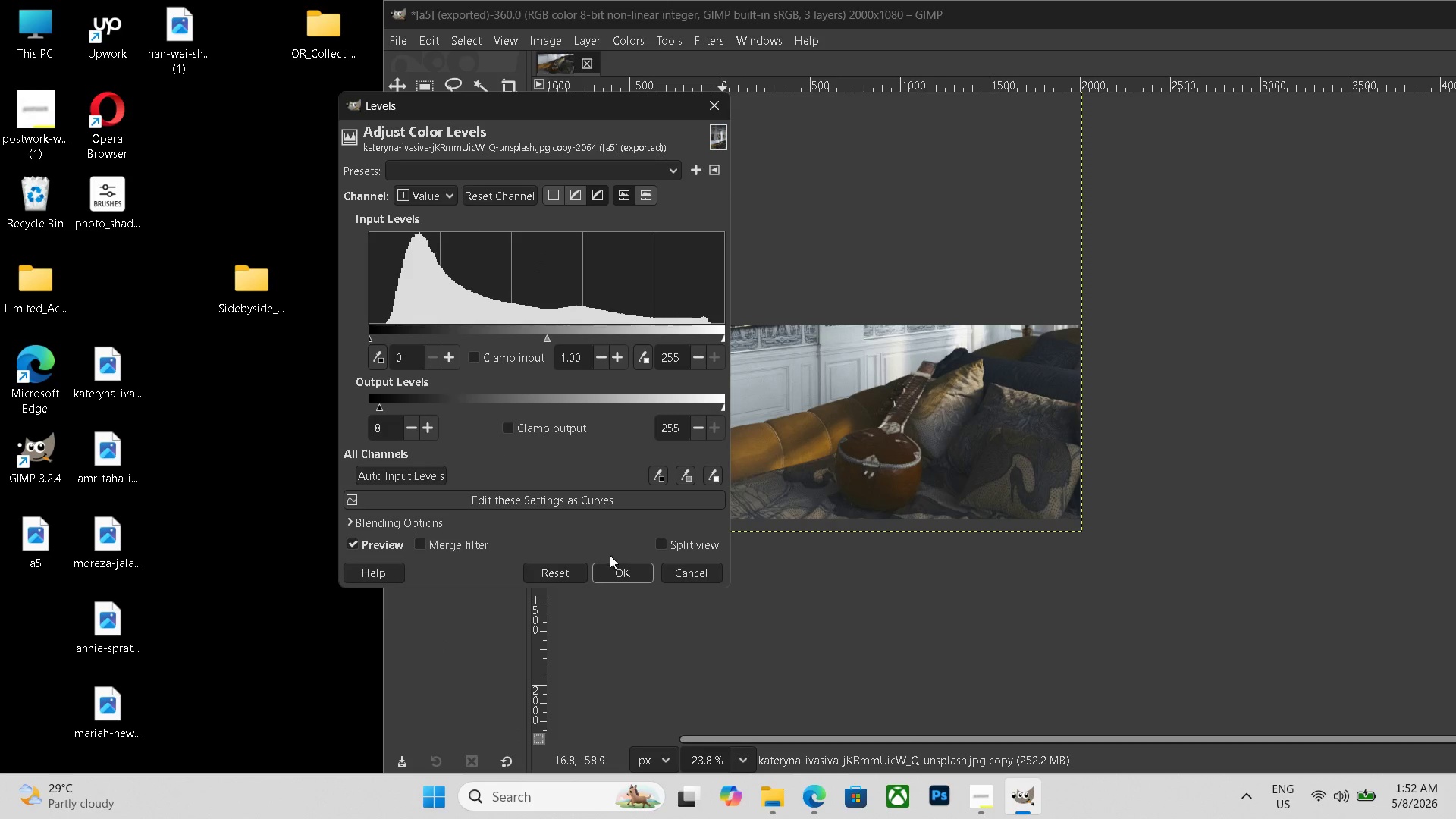 
left_click([625, 574])
 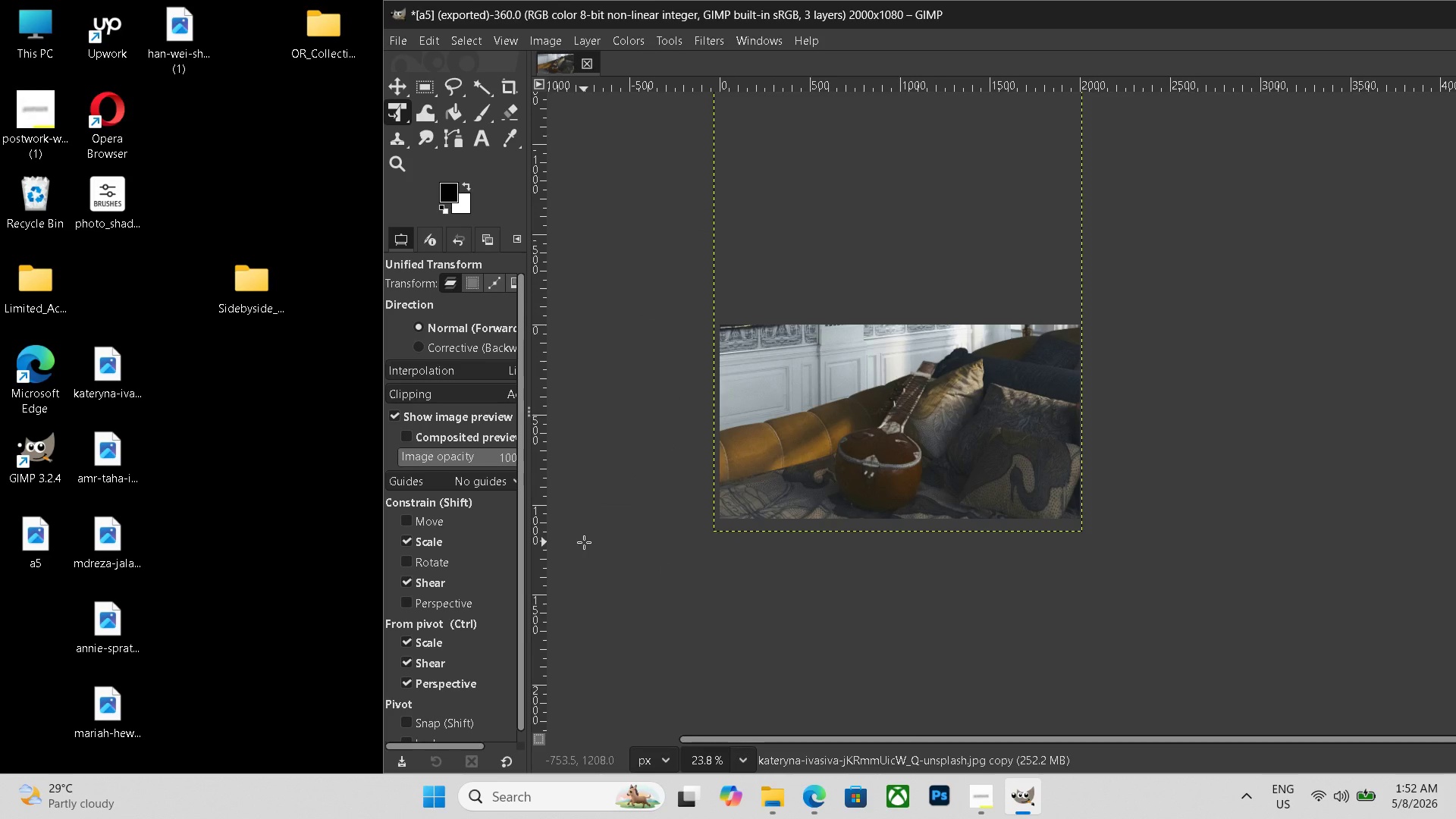 
key(Control+Shift+E)
 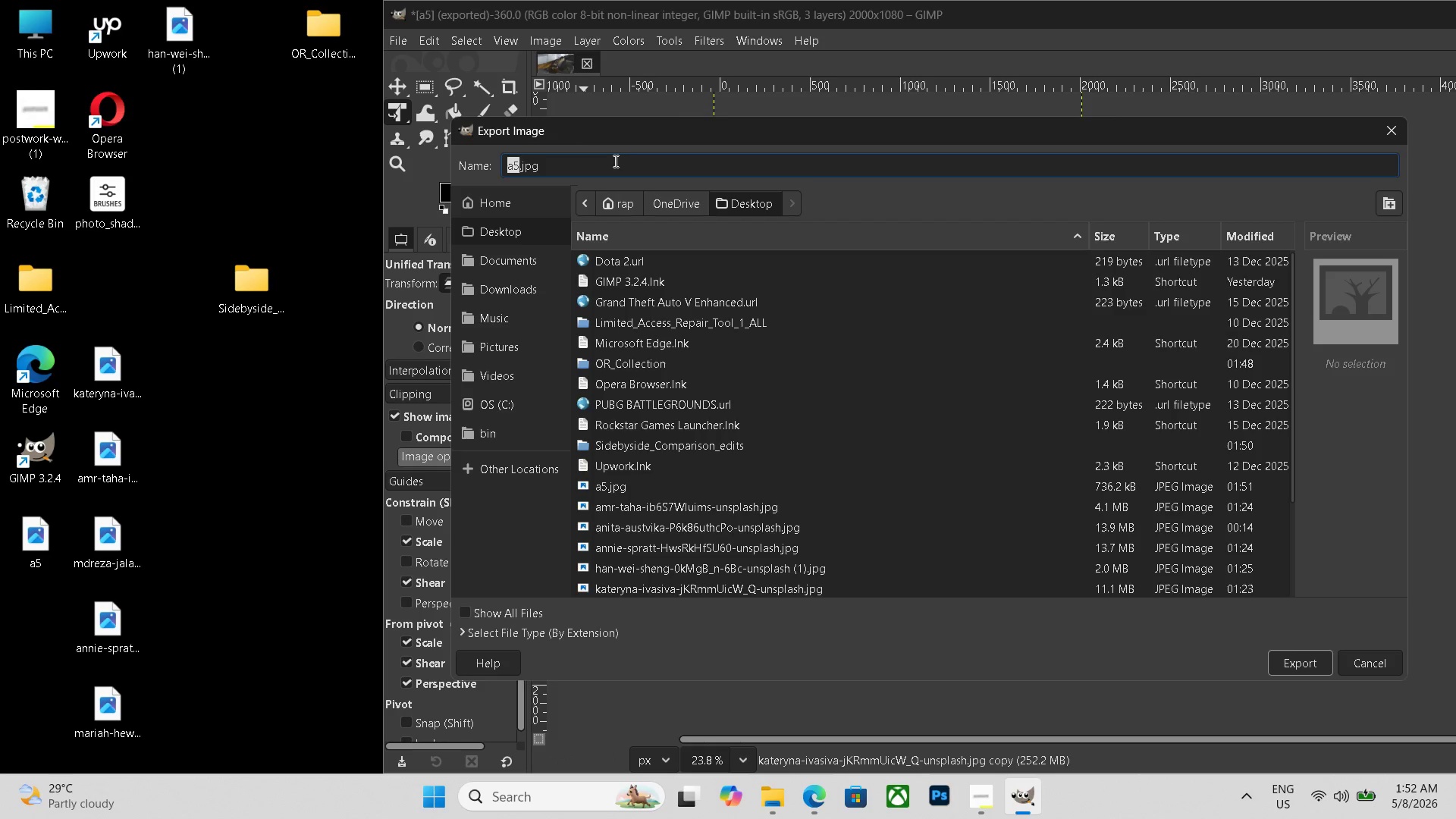 
double_click([614, 161])
 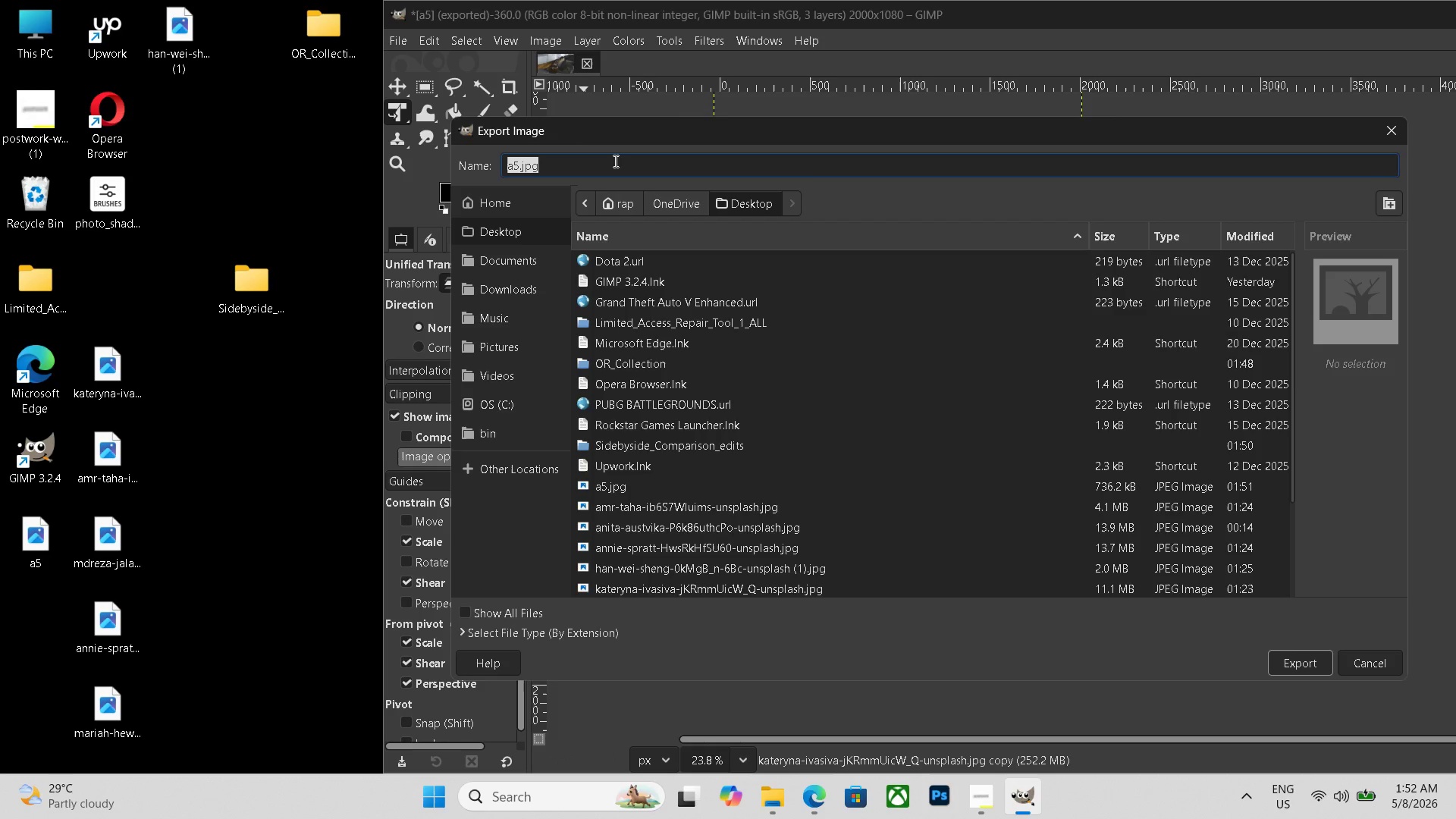 
triple_click([614, 161])
 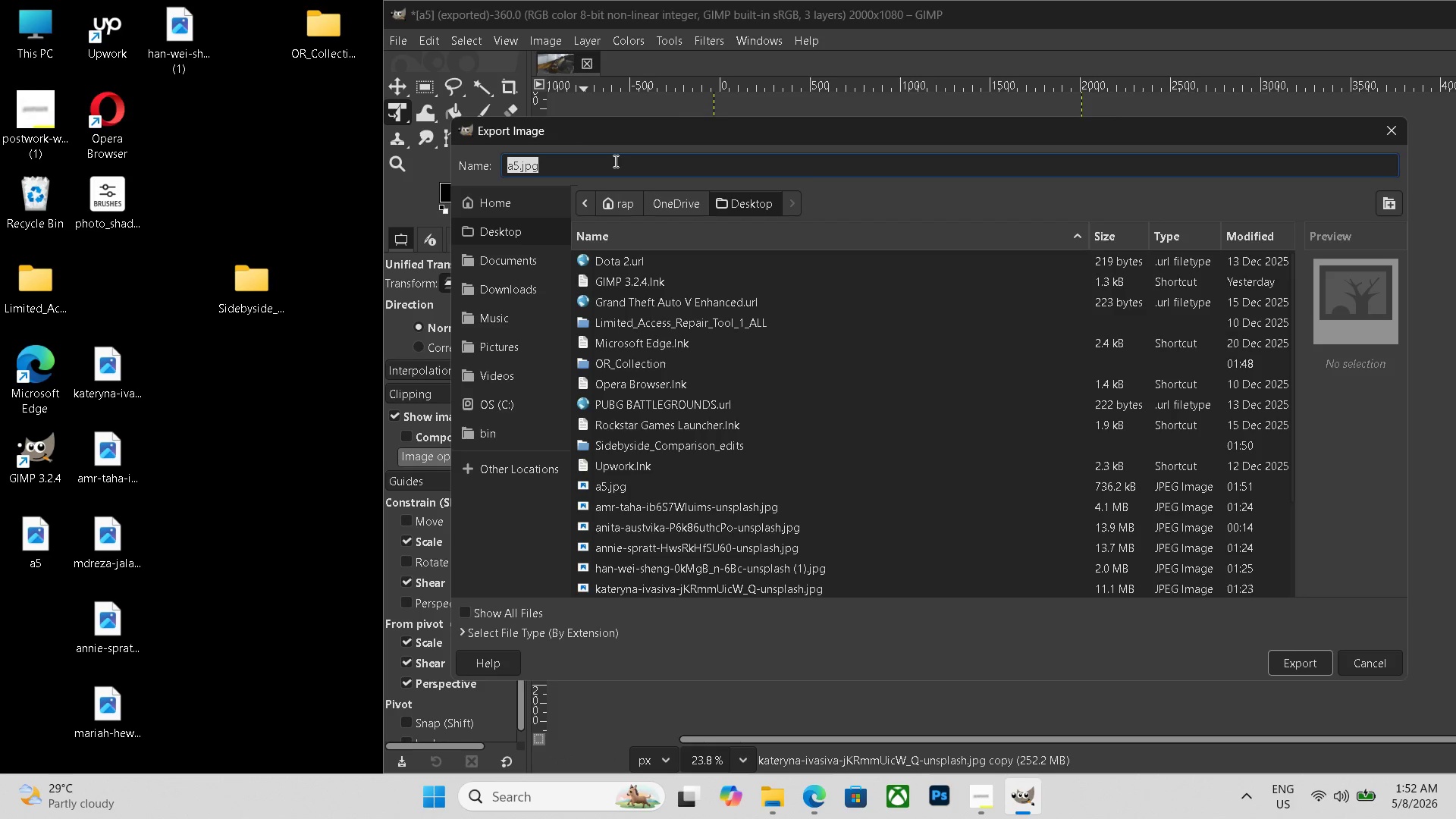 
key(Control+V)
 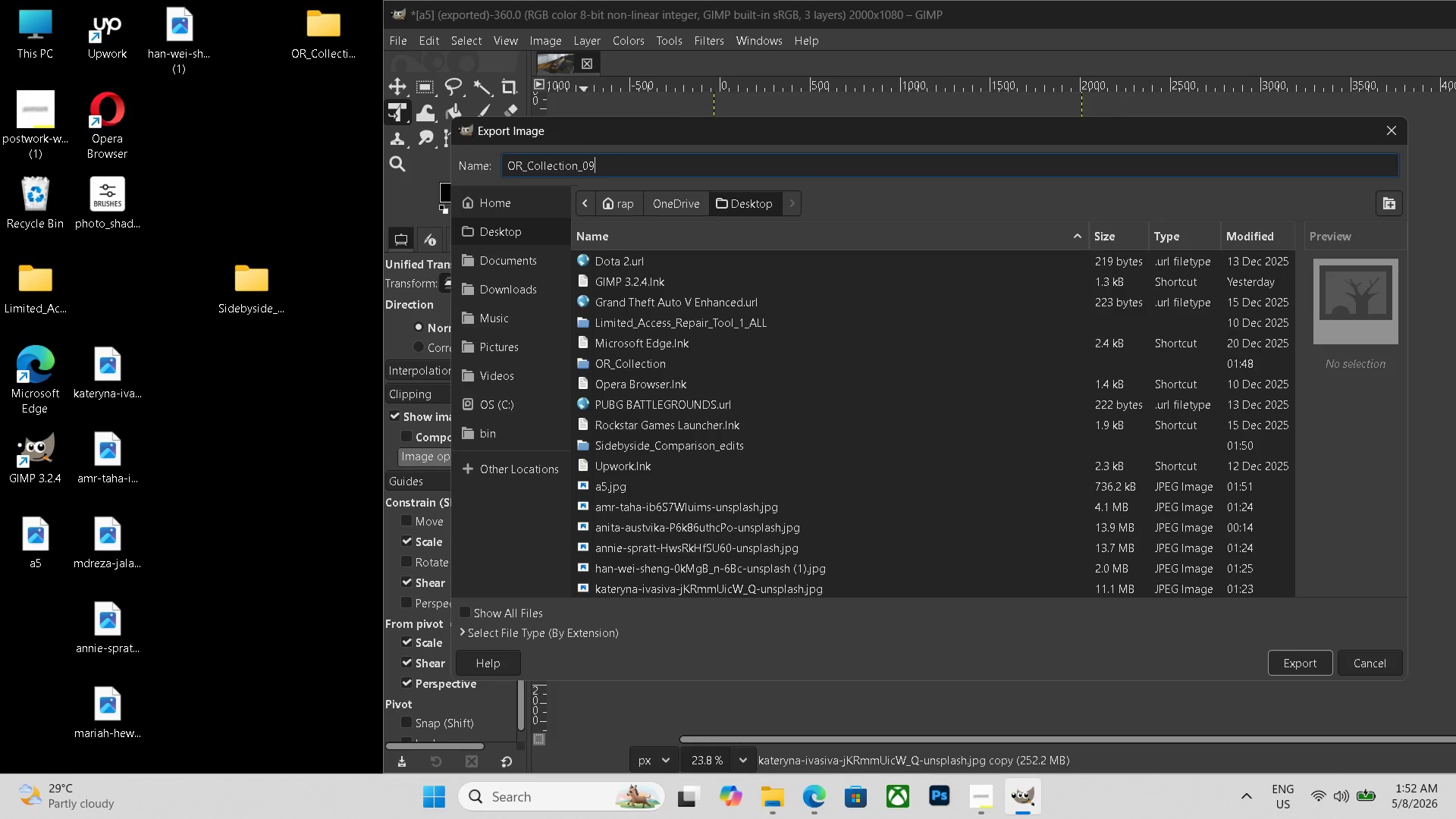 
key(Backspace)
 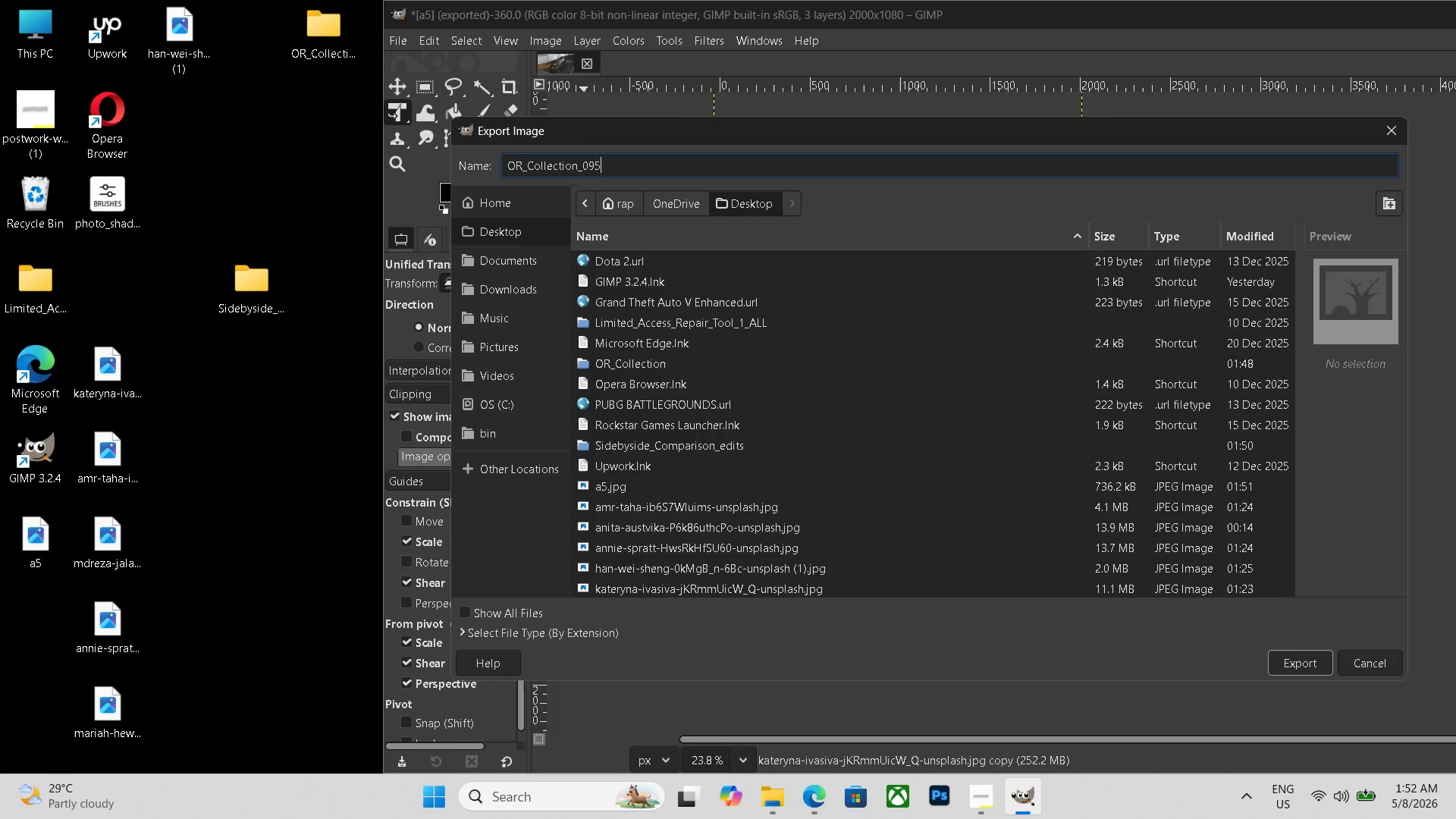 
key(Numpad5)
 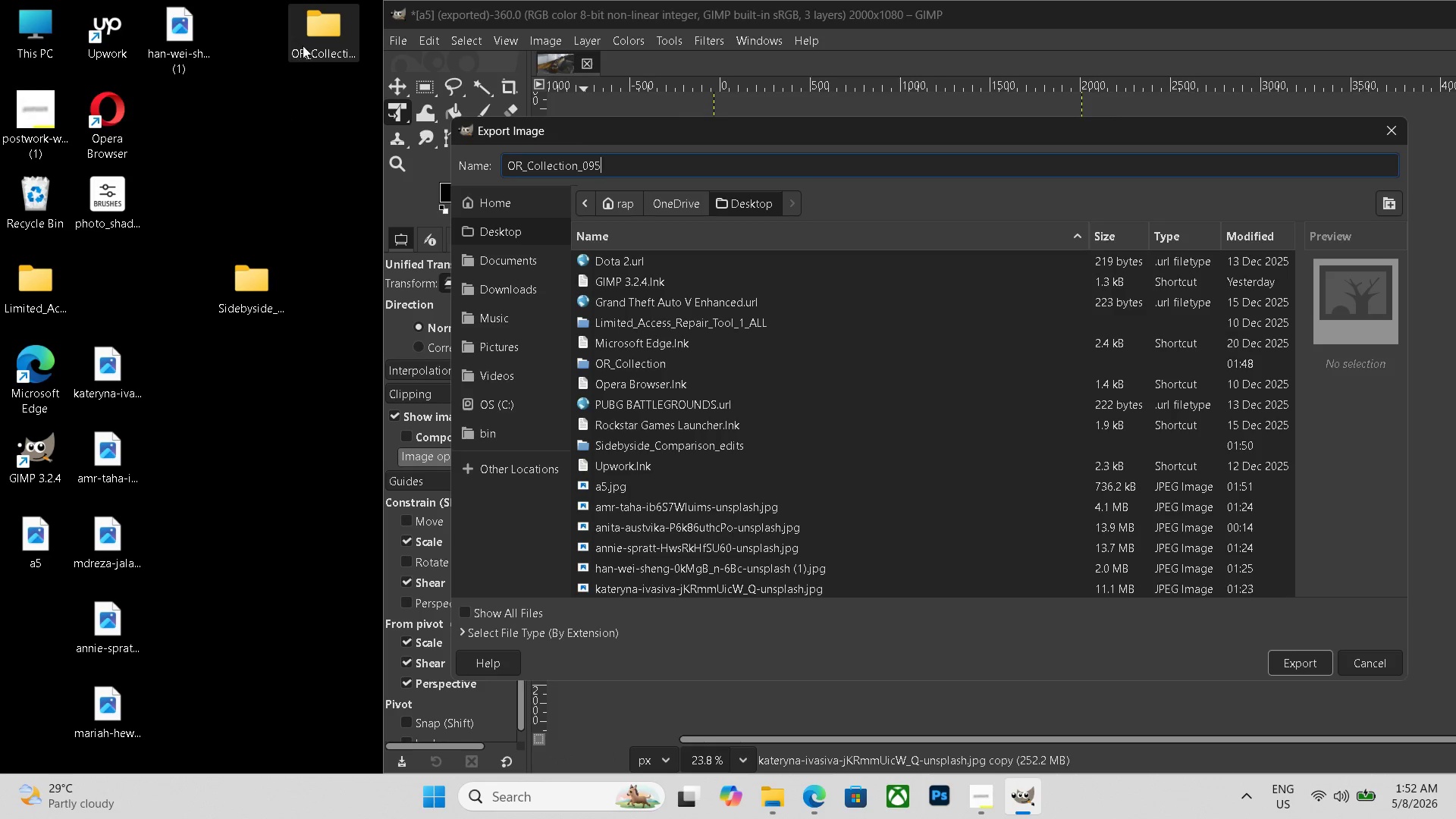 
double_click([312, 39])
 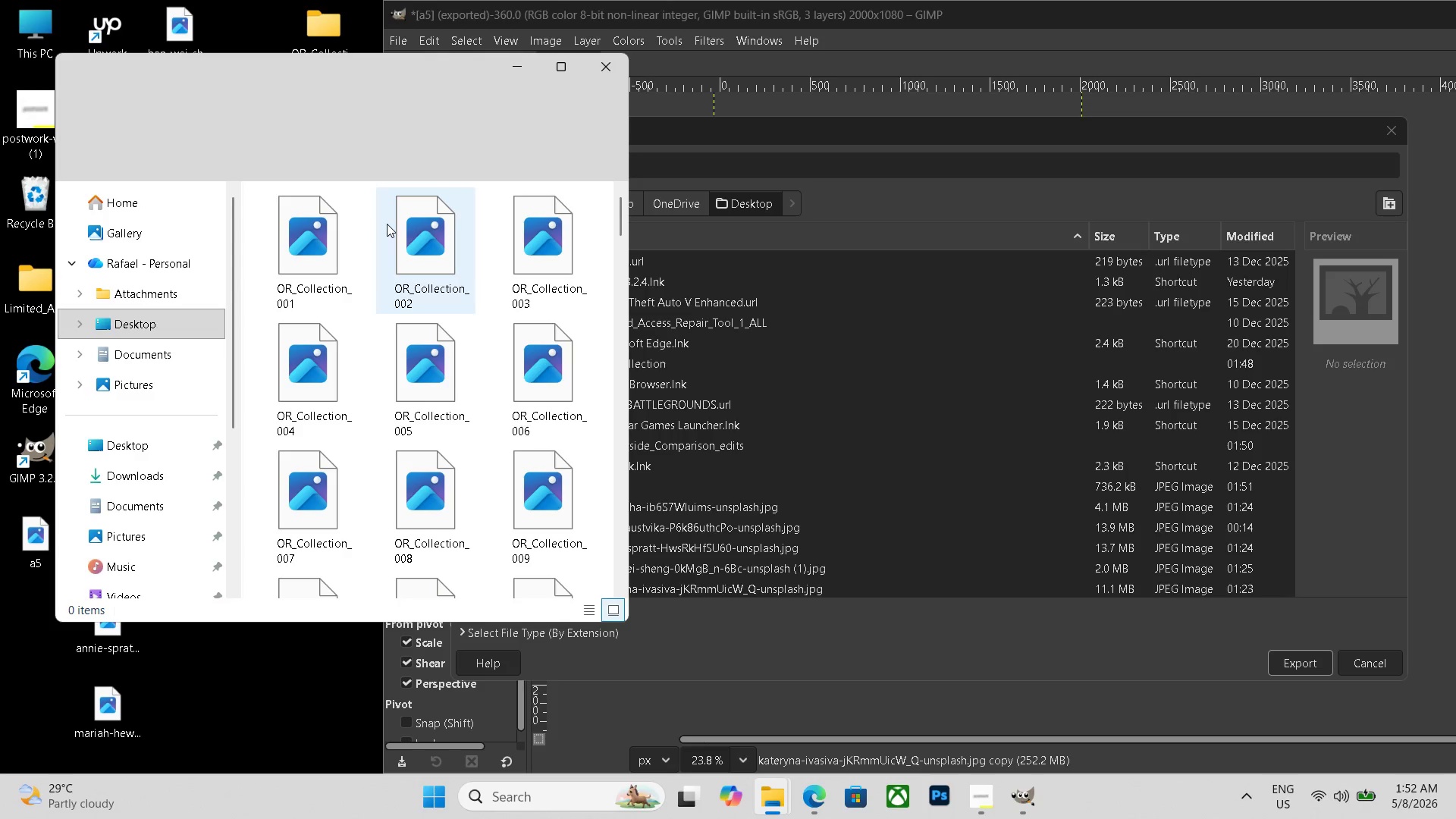 
scroll: coordinate [393, 226], scroll_direction: down, amount: 43.0
 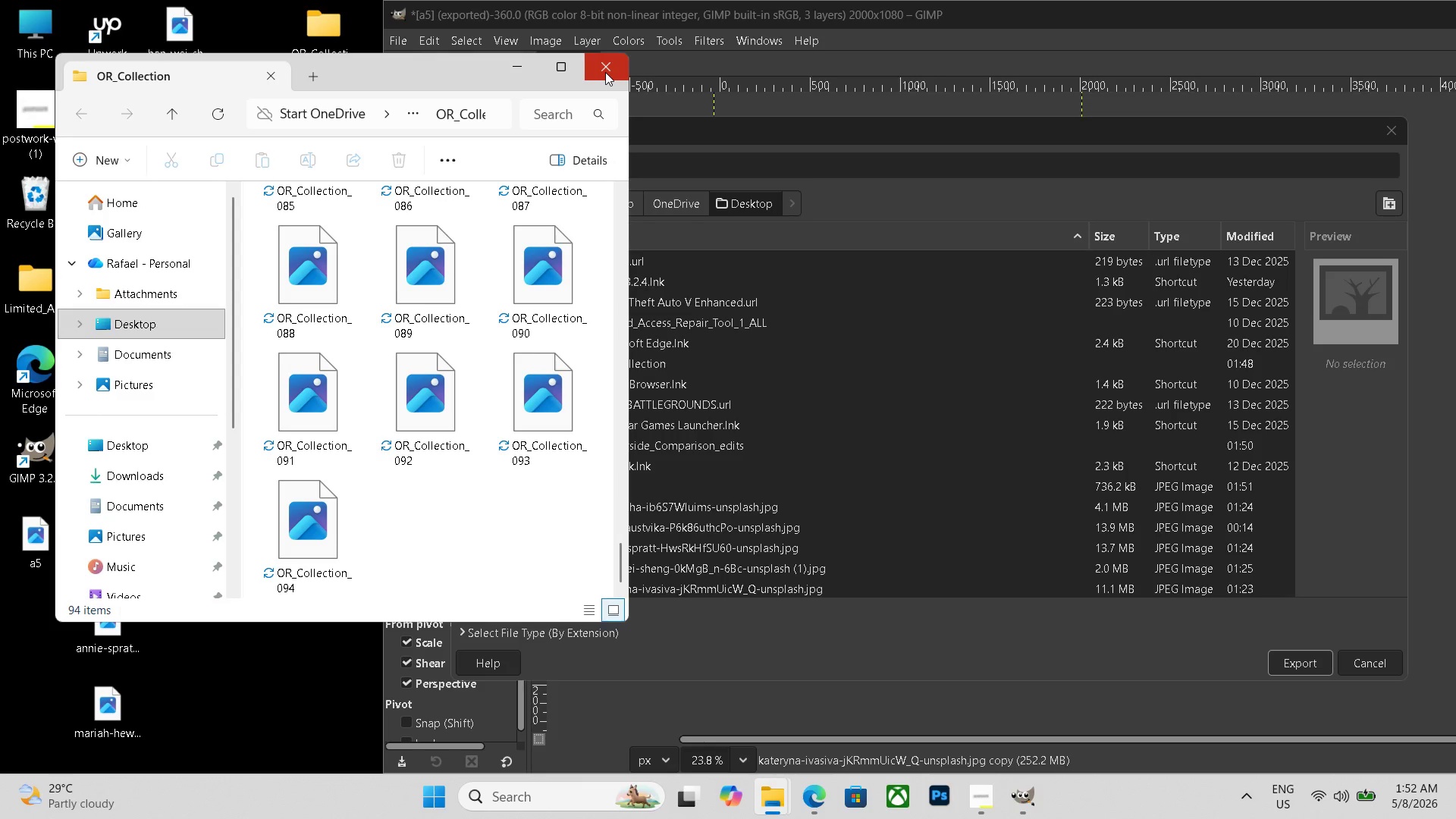 
left_click([605, 72])
 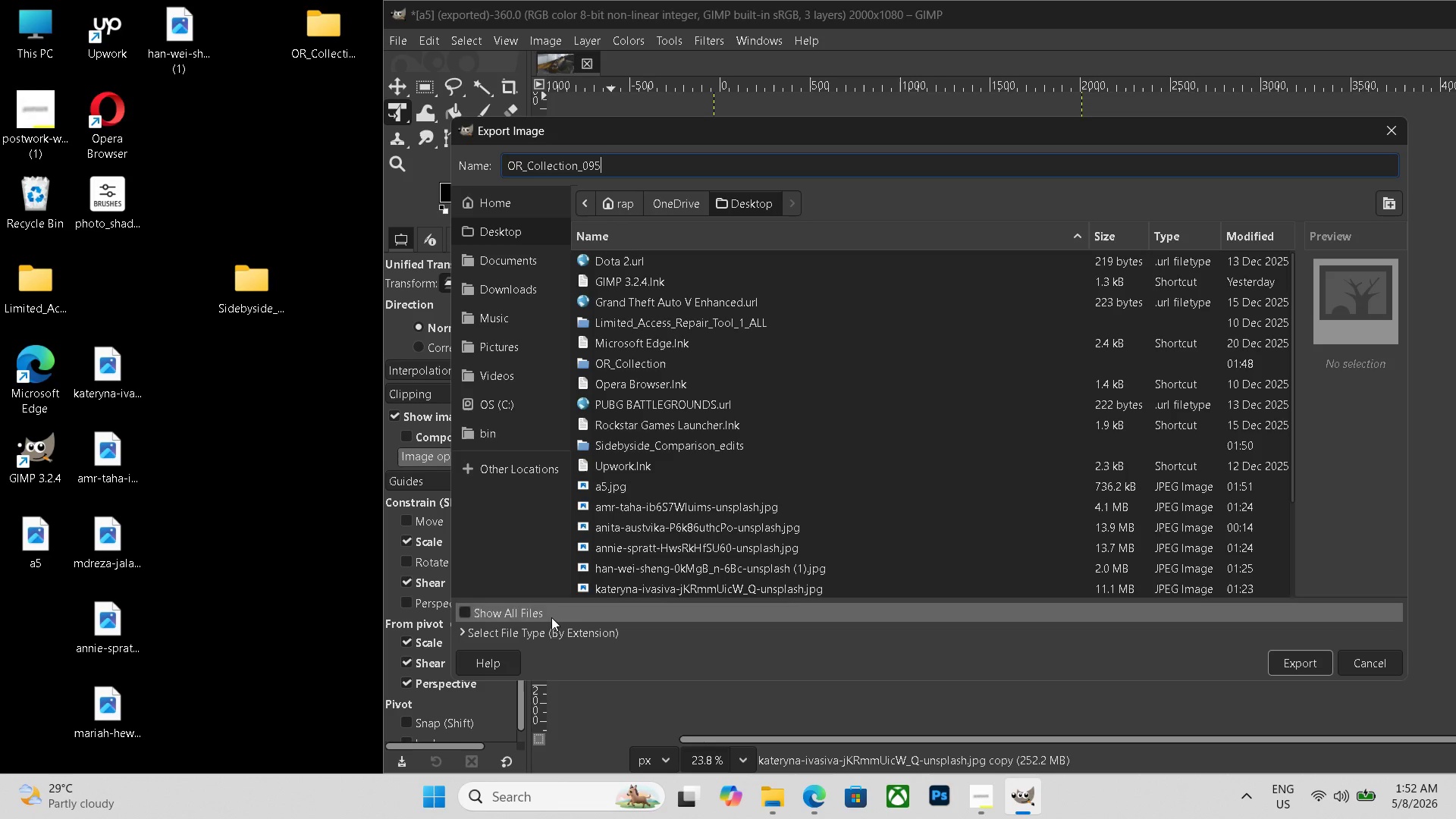 
left_click([547, 631])
 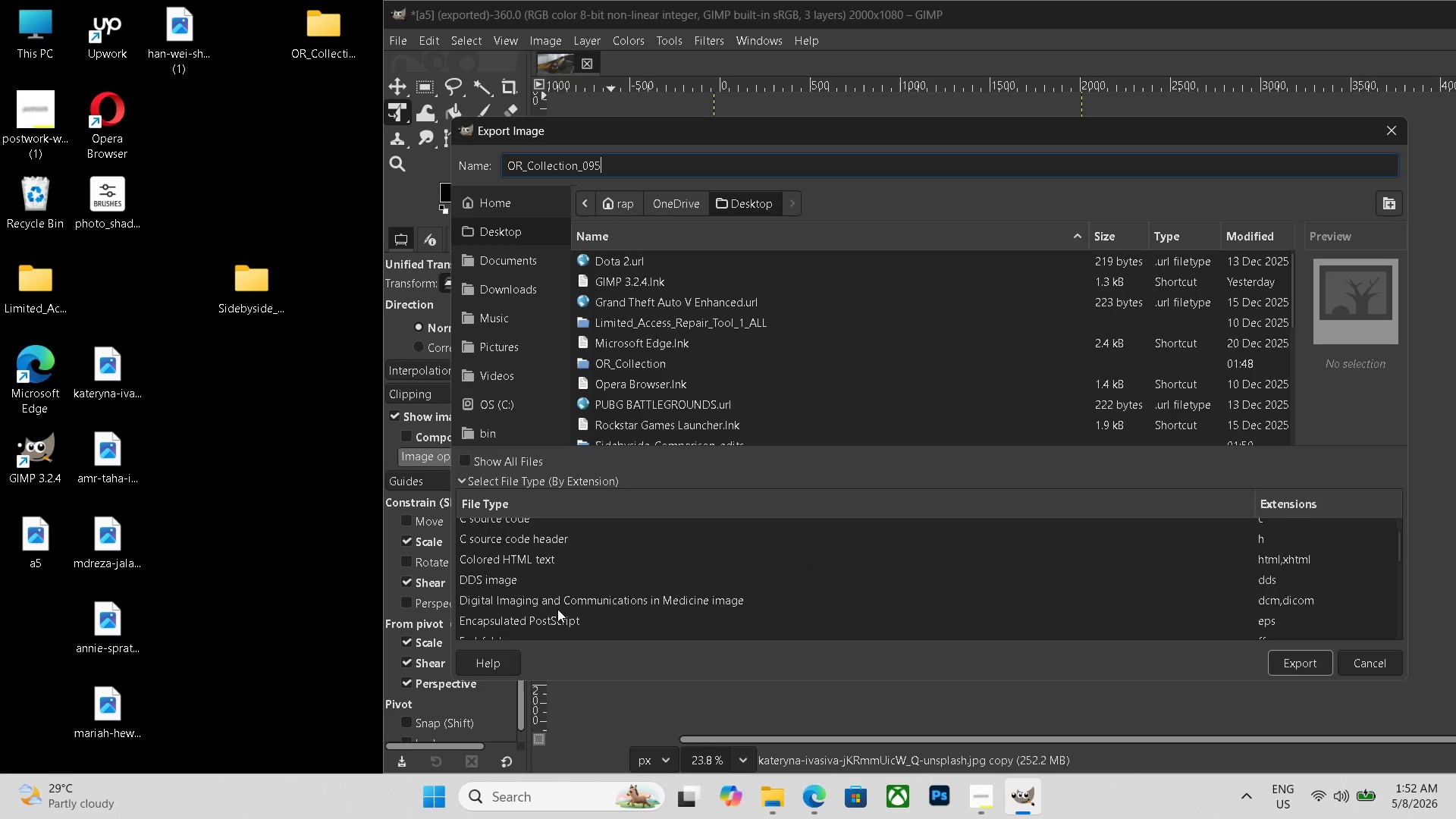 
scroll: coordinate [557, 609], scroll_direction: down, amount: 20.0
 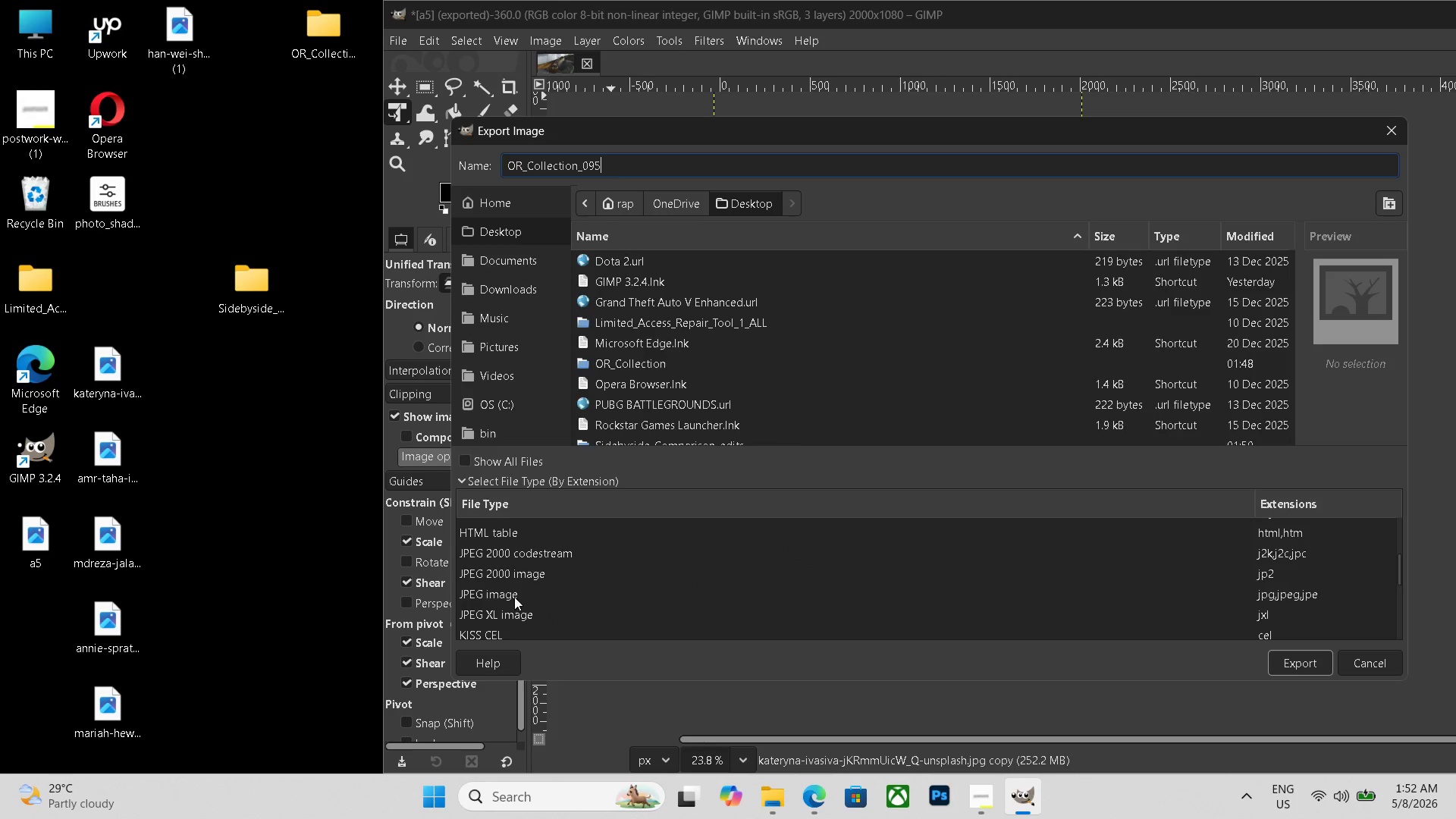 
left_click([514, 597])
 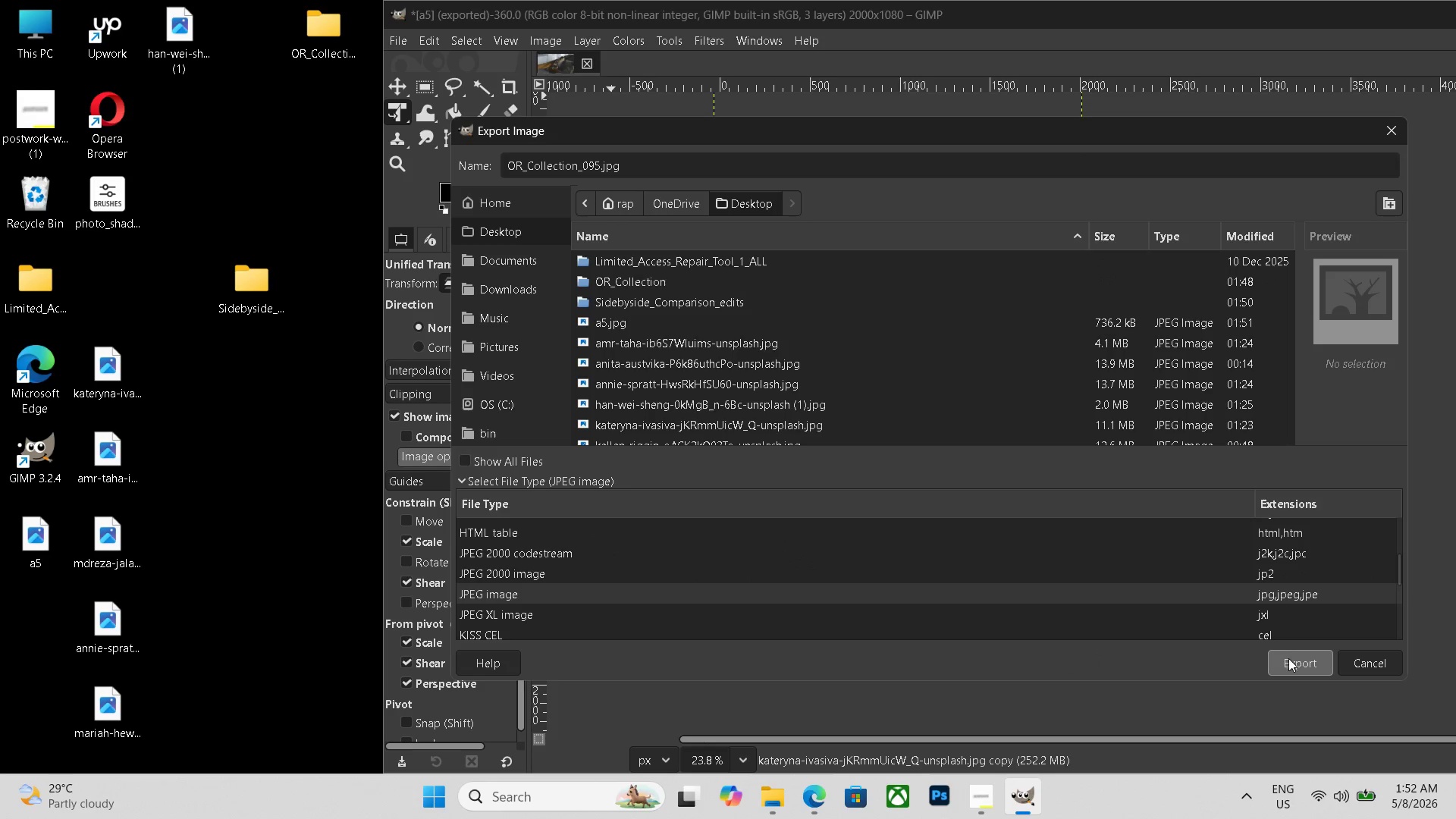 
left_click([1288, 658])
 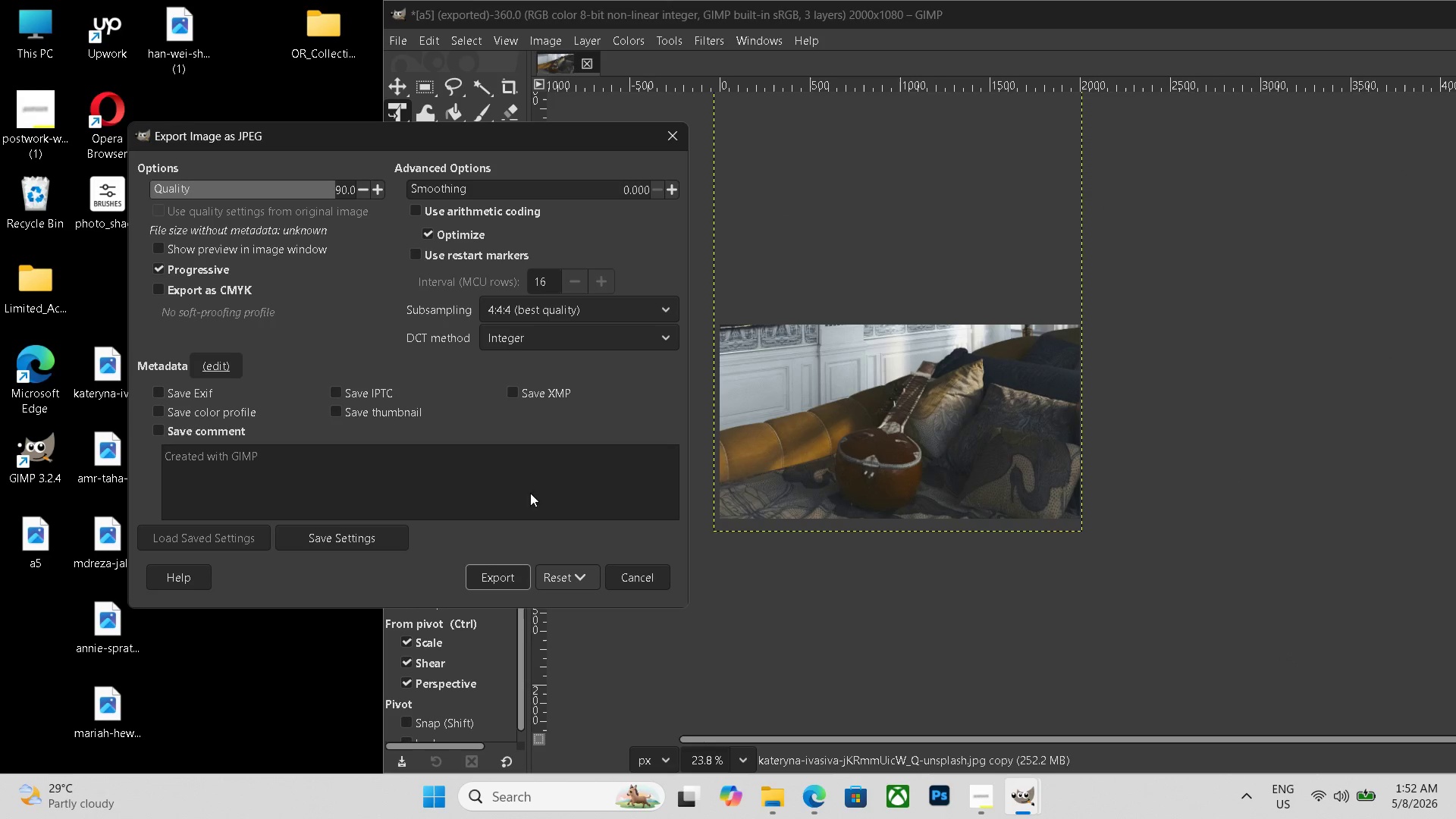 
left_click([501, 578])
 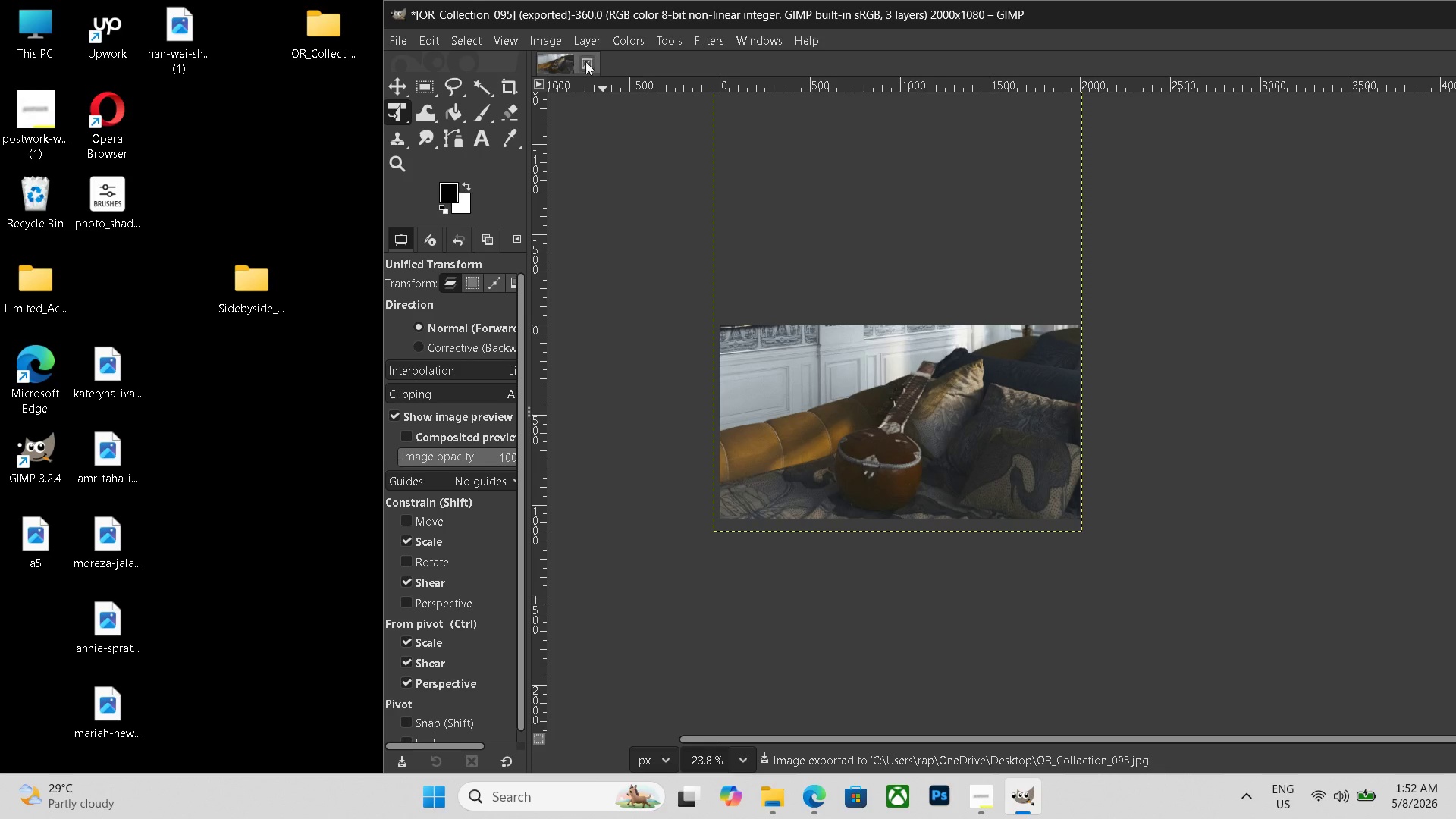 
left_click([582, 55])
 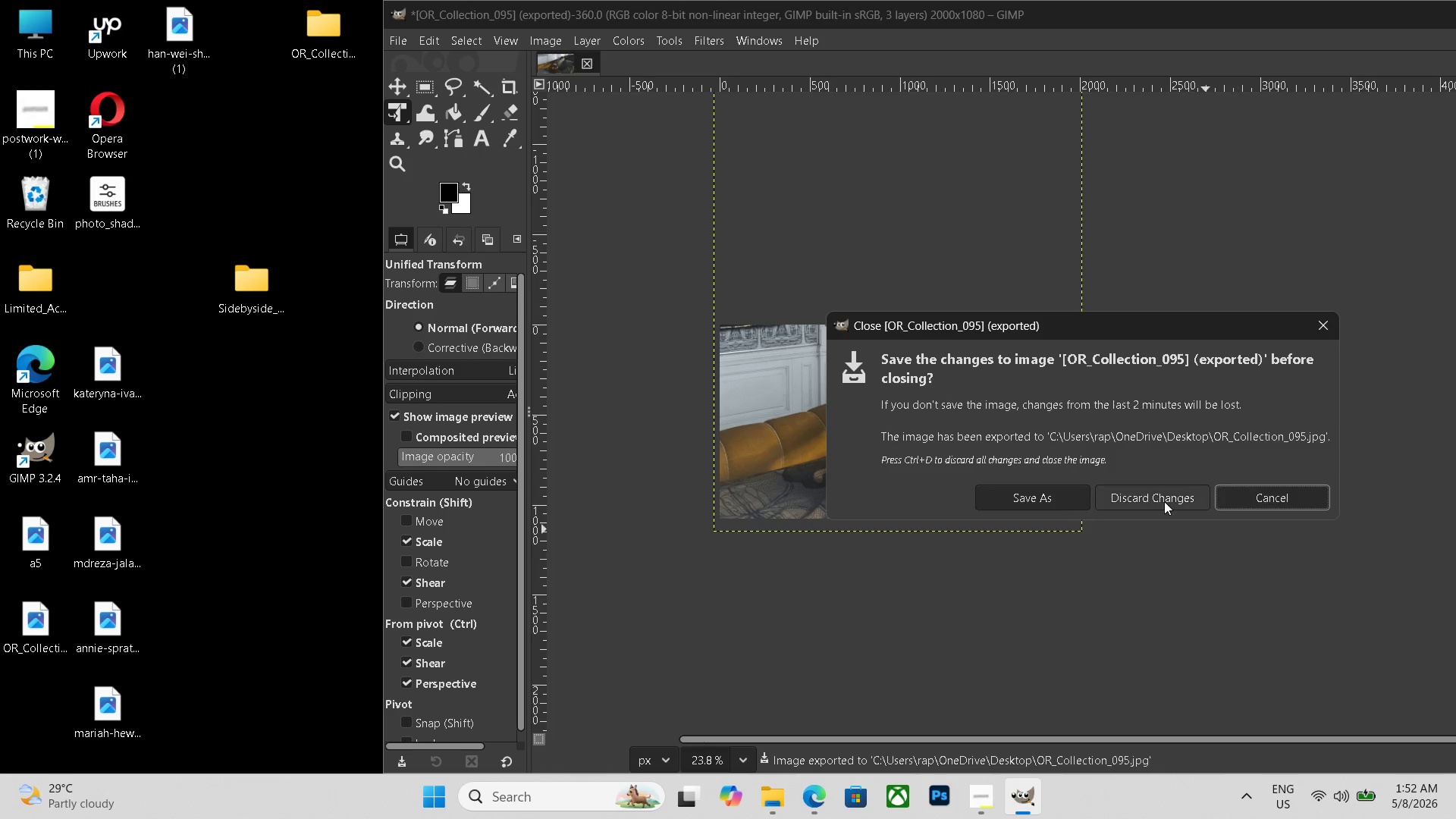 
left_click([1163, 501])
 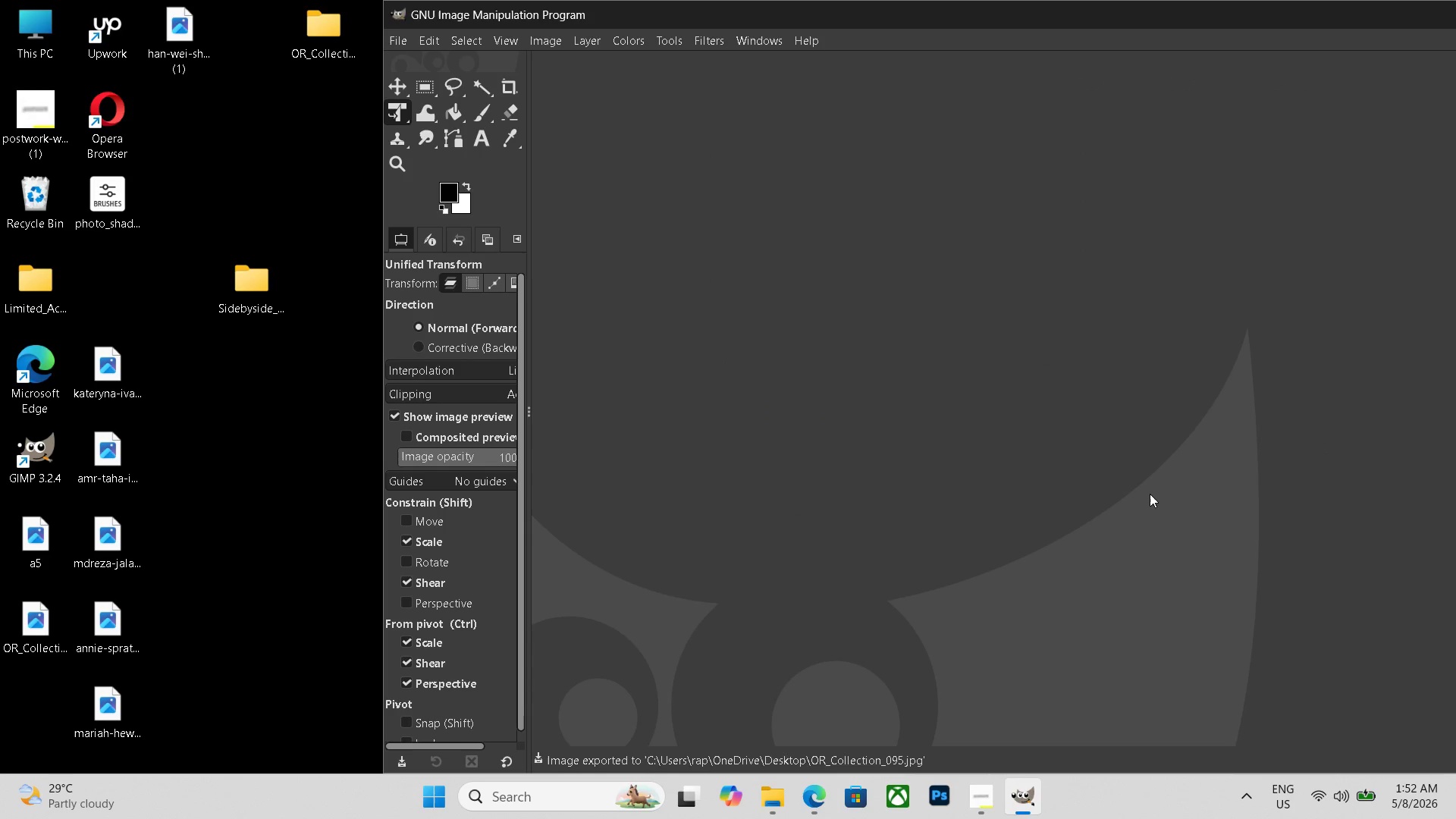 
key(Control+N)
 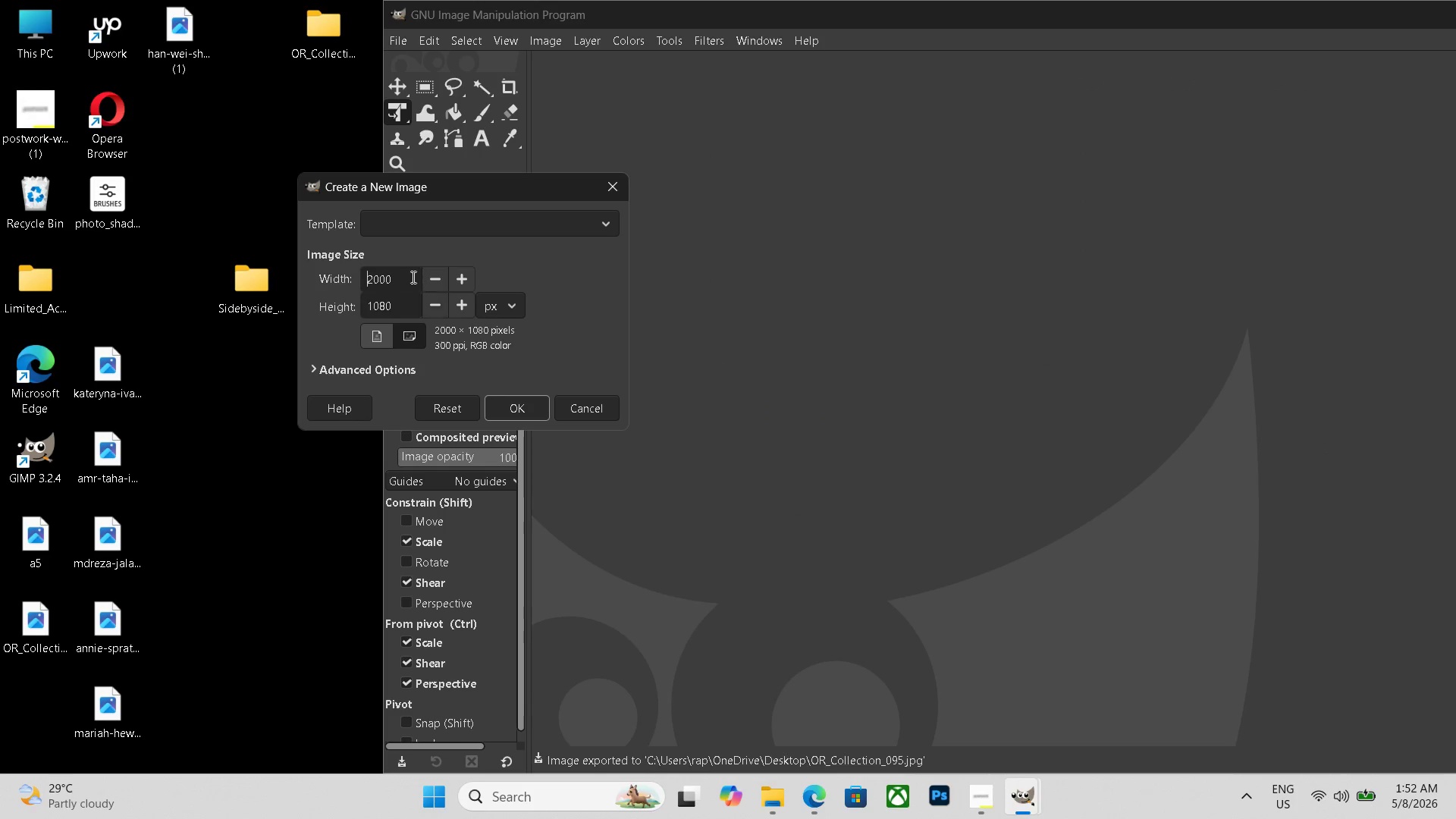 
left_click_drag(start_coordinate=[405, 274], to_coordinate=[284, 264])
 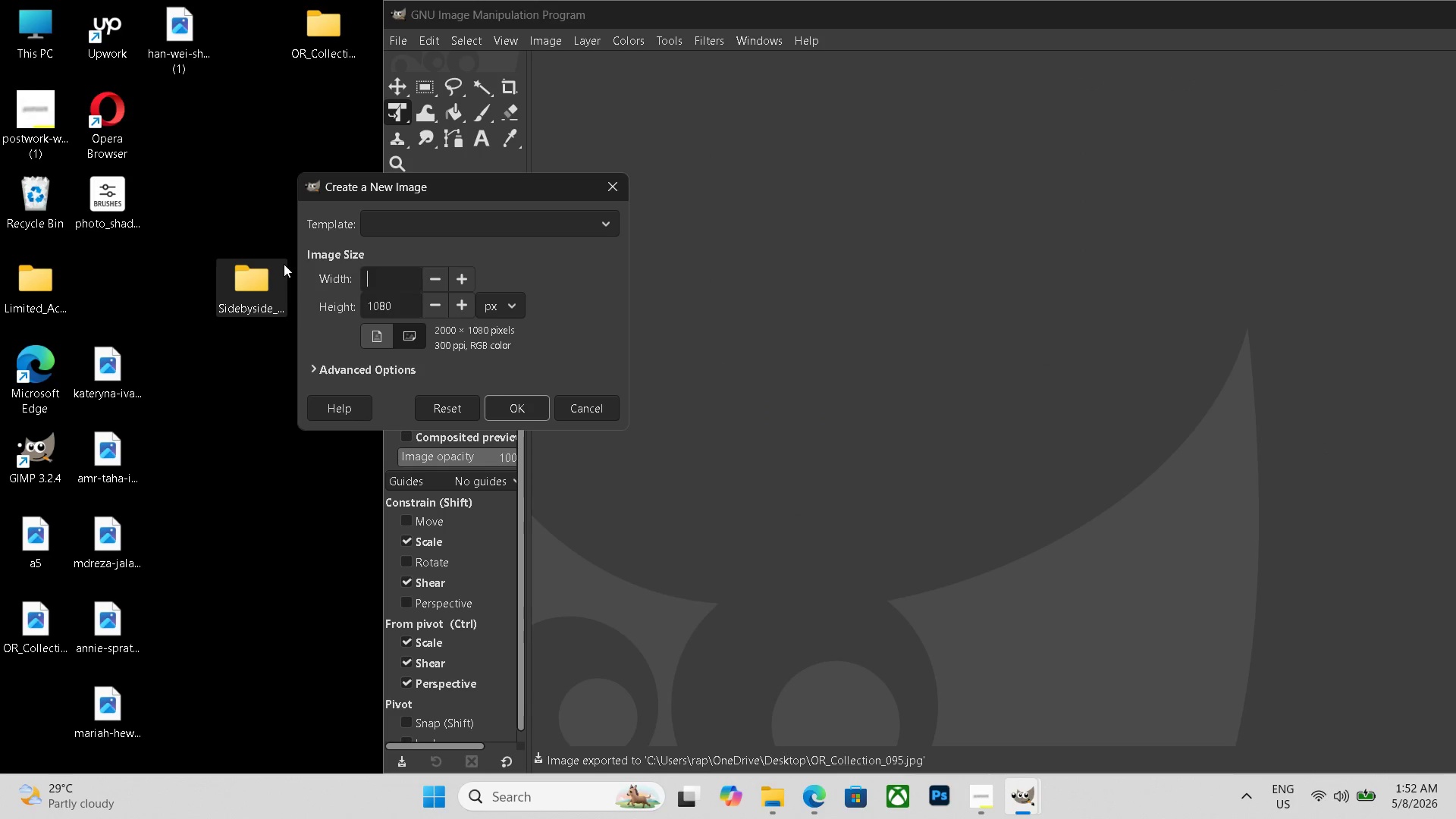 
key(Backspace)
 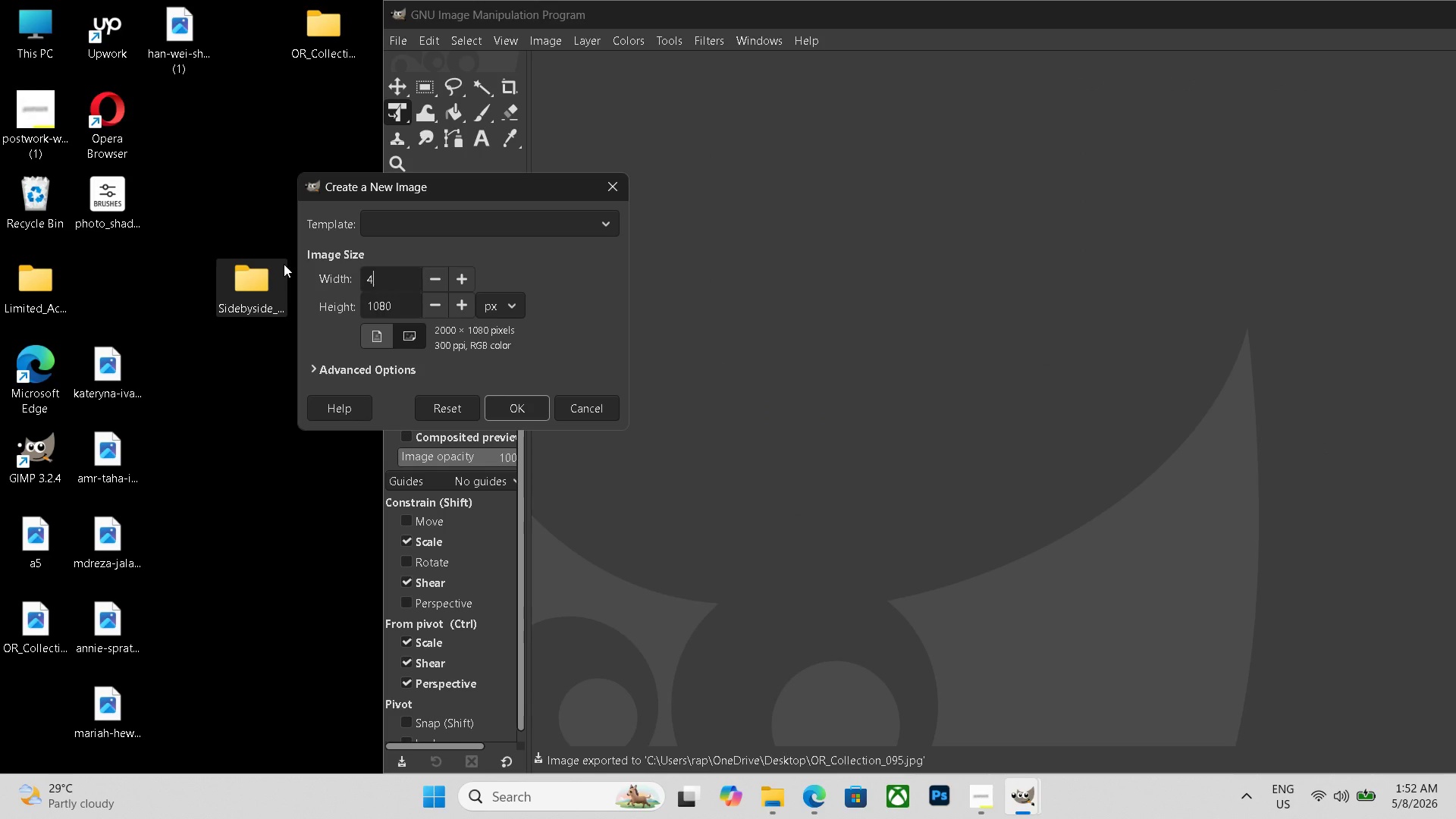 
key(Numpad4)
 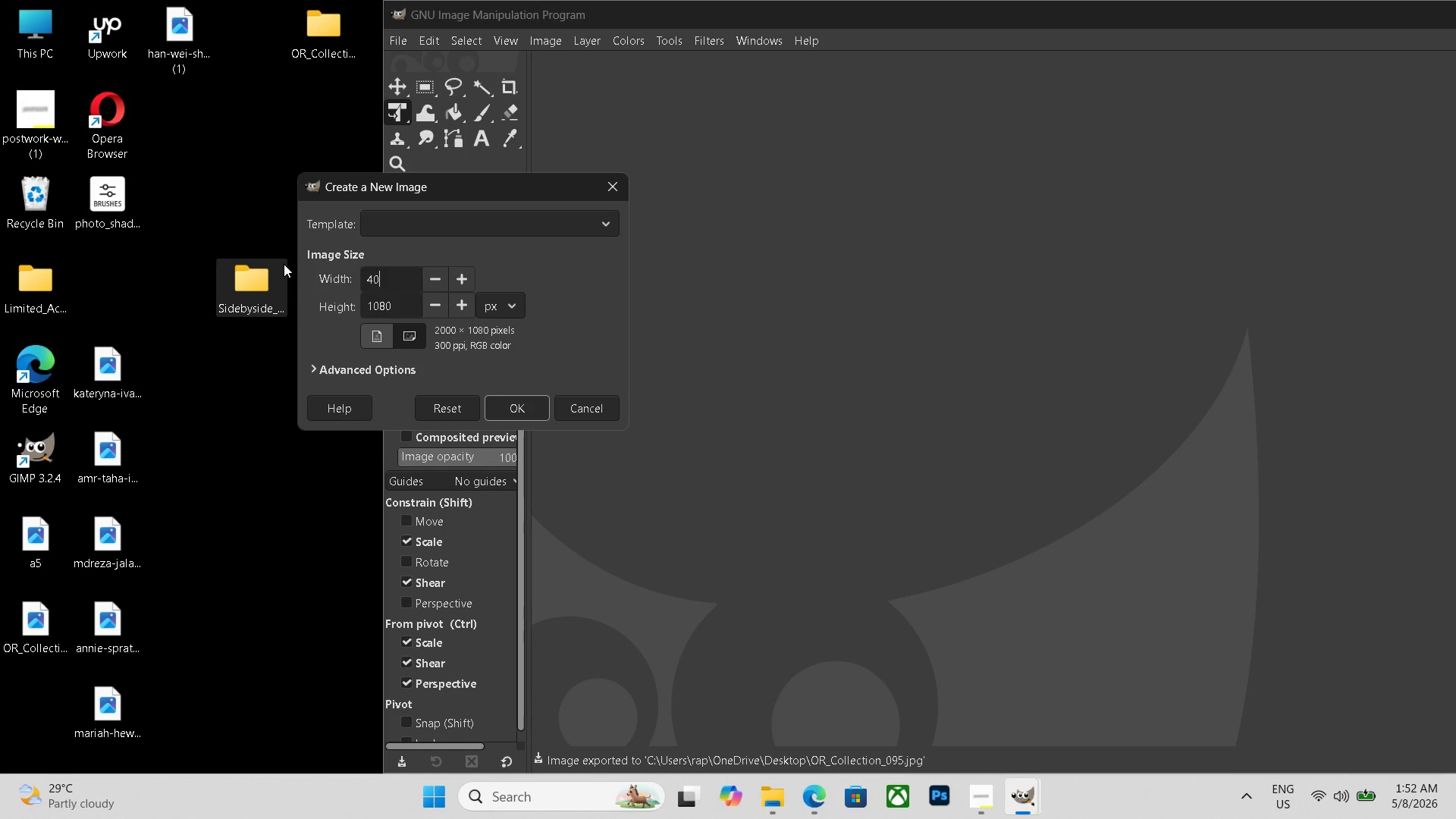 
key(Numpad0)
 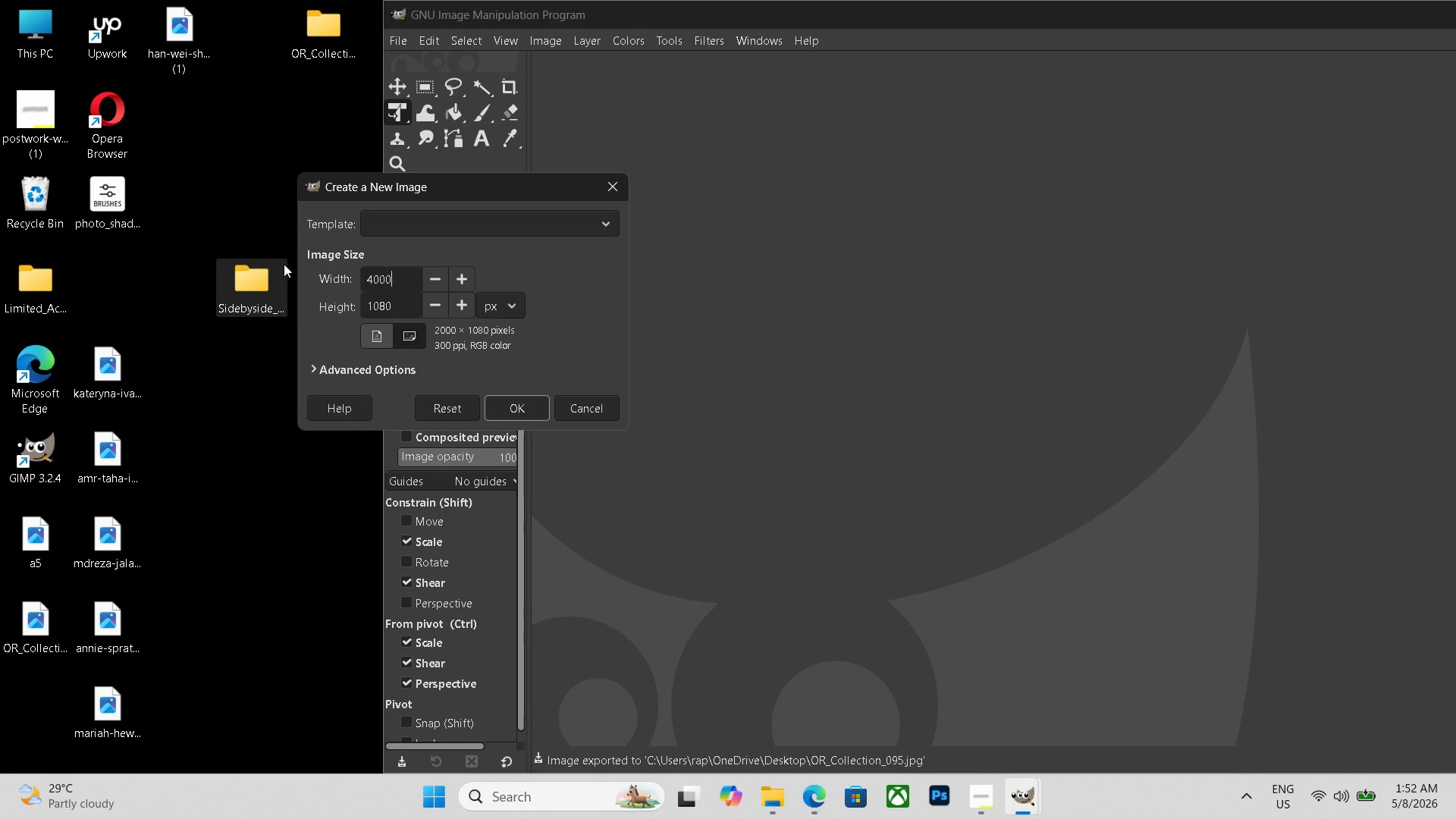 
key(Numpad0)
 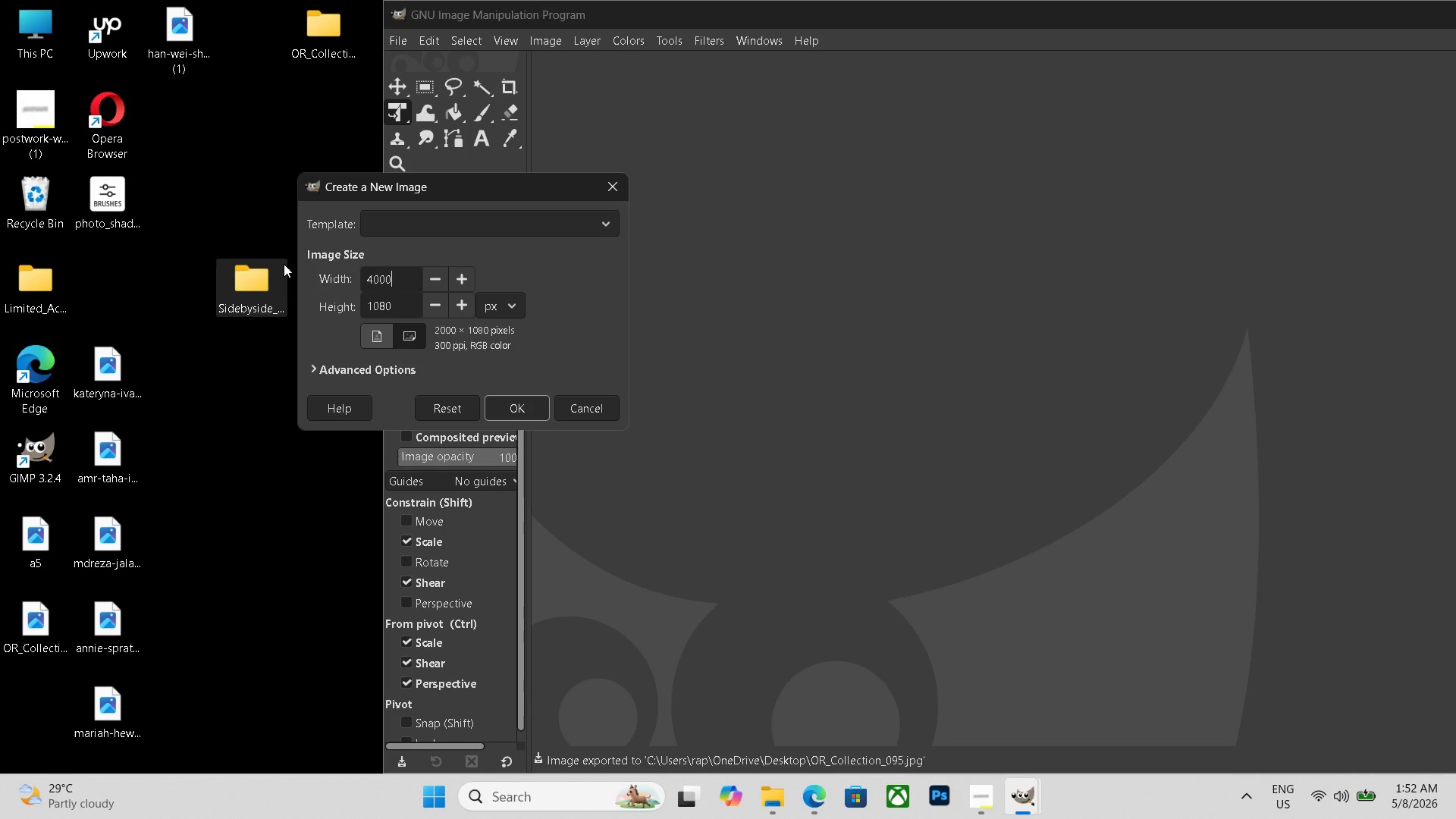 
key(Numpad0)
 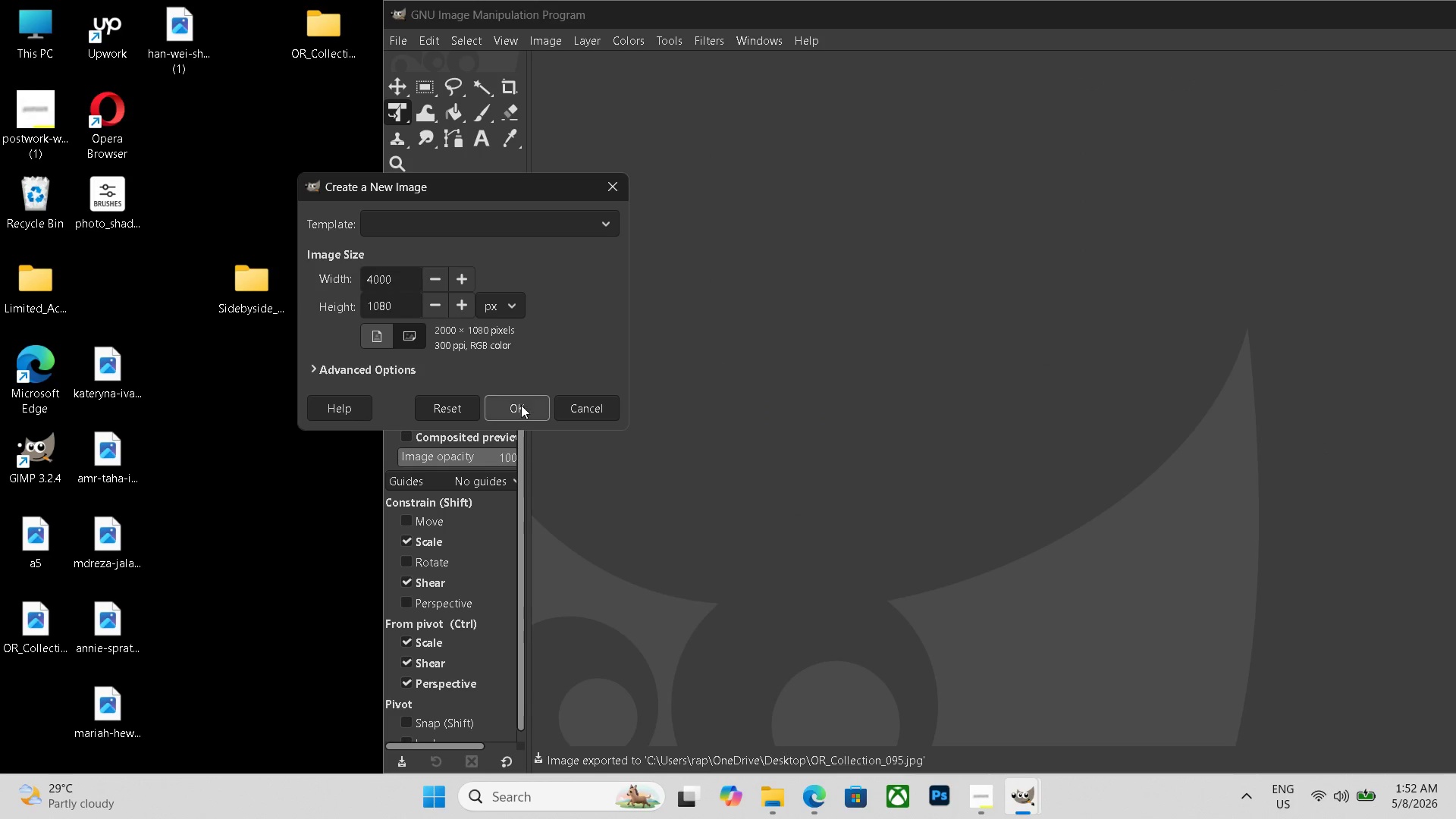 
scroll: coordinate [727, 488], scroll_direction: down, amount: 10.0
 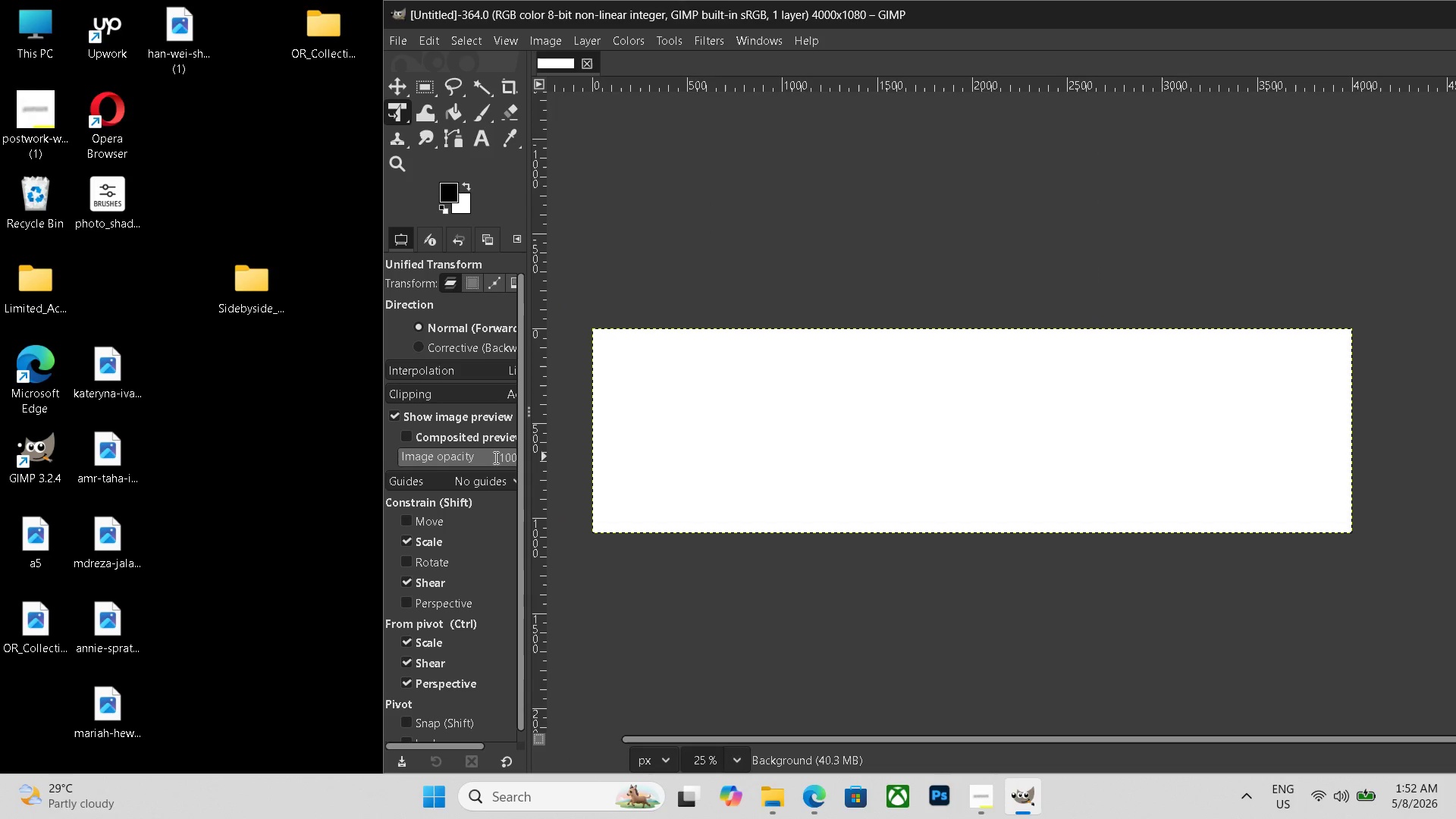 
left_click([521, 405])
 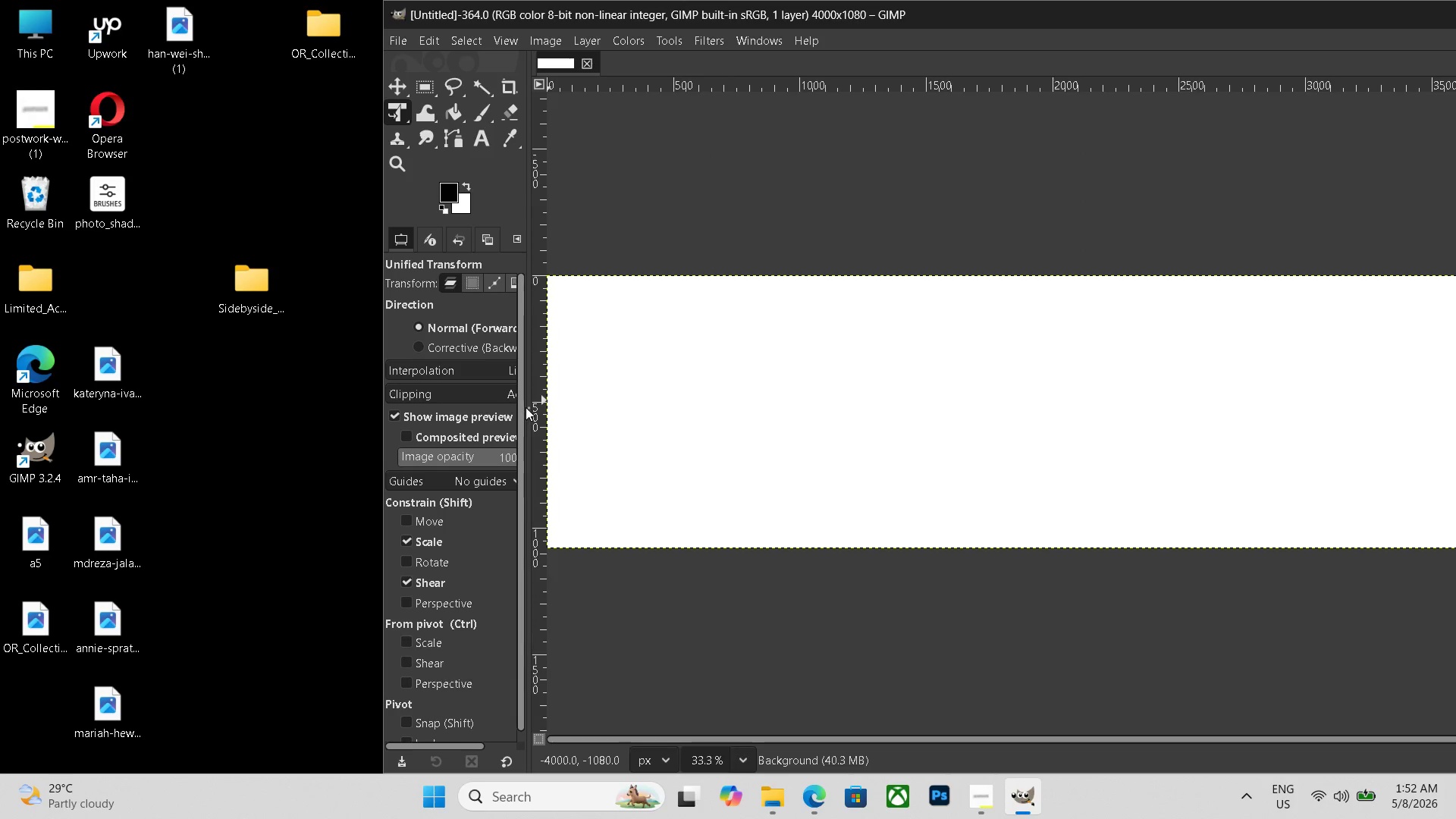 
hold_key(key=ControlLeft, duration=0.45)
 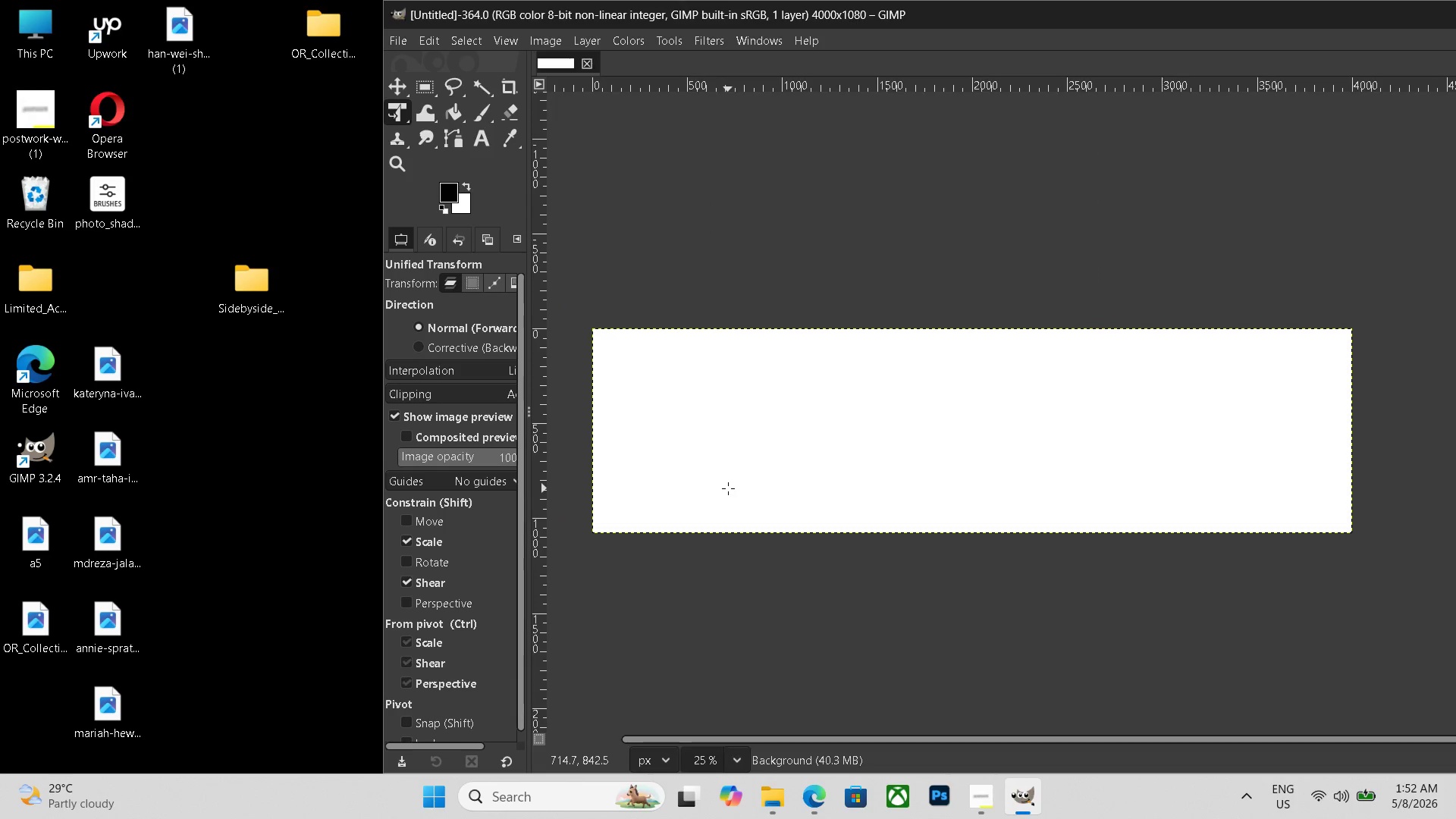 
hold_key(key=ControlLeft, duration=0.42)
 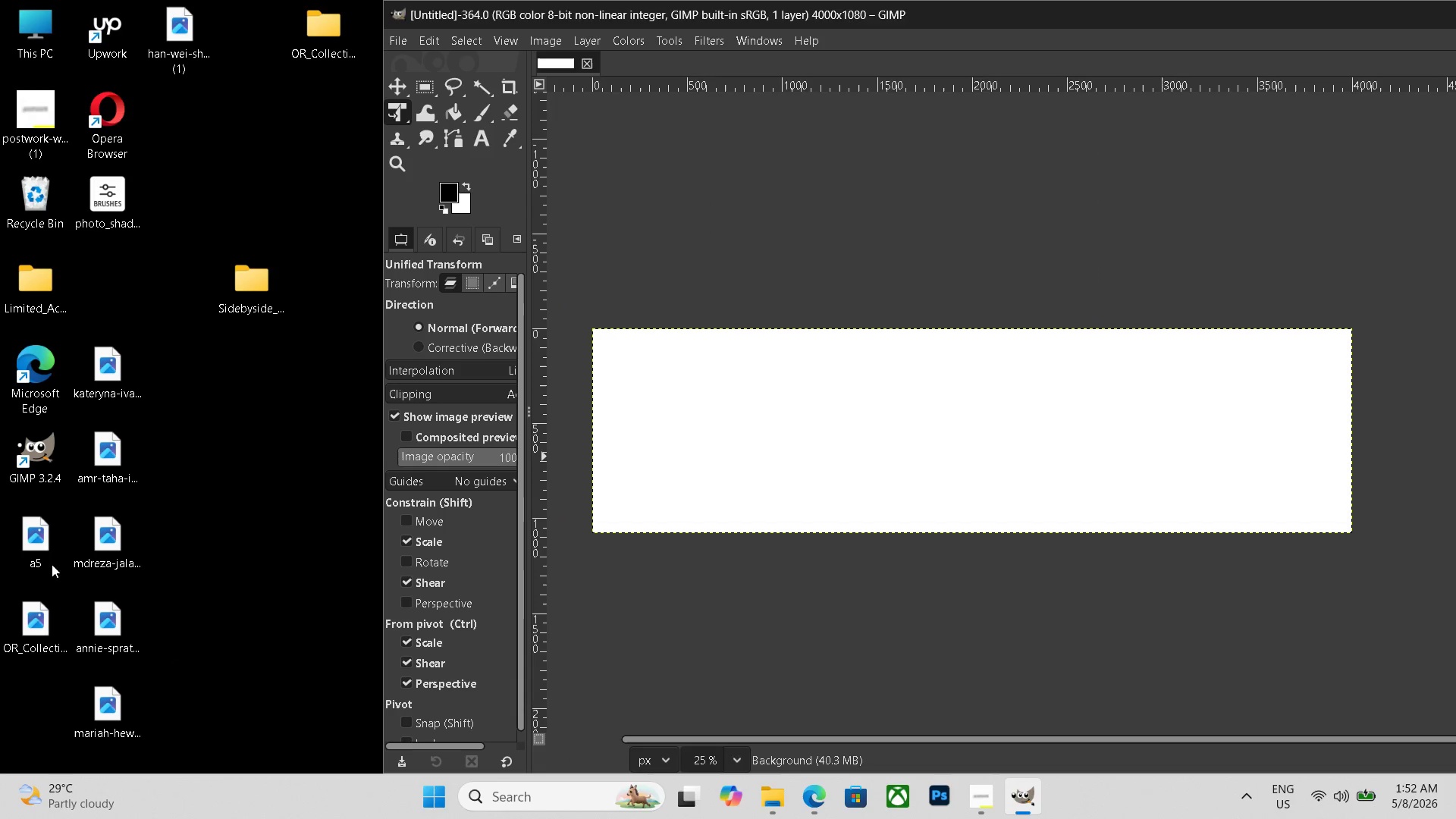 
left_click([45, 544])
 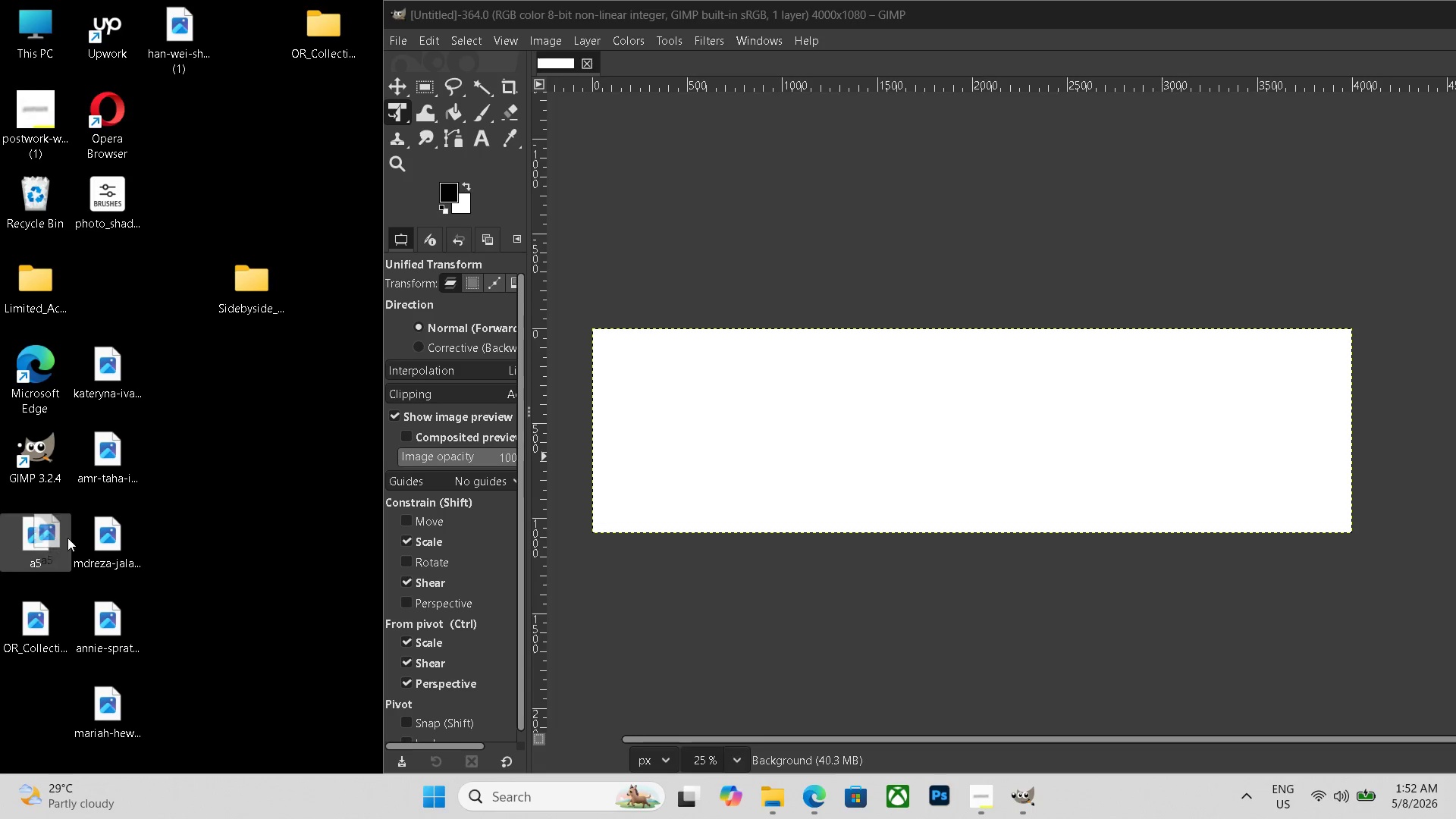 
left_click_drag(start_coordinate=[49, 543], to_coordinate=[667, 442])
 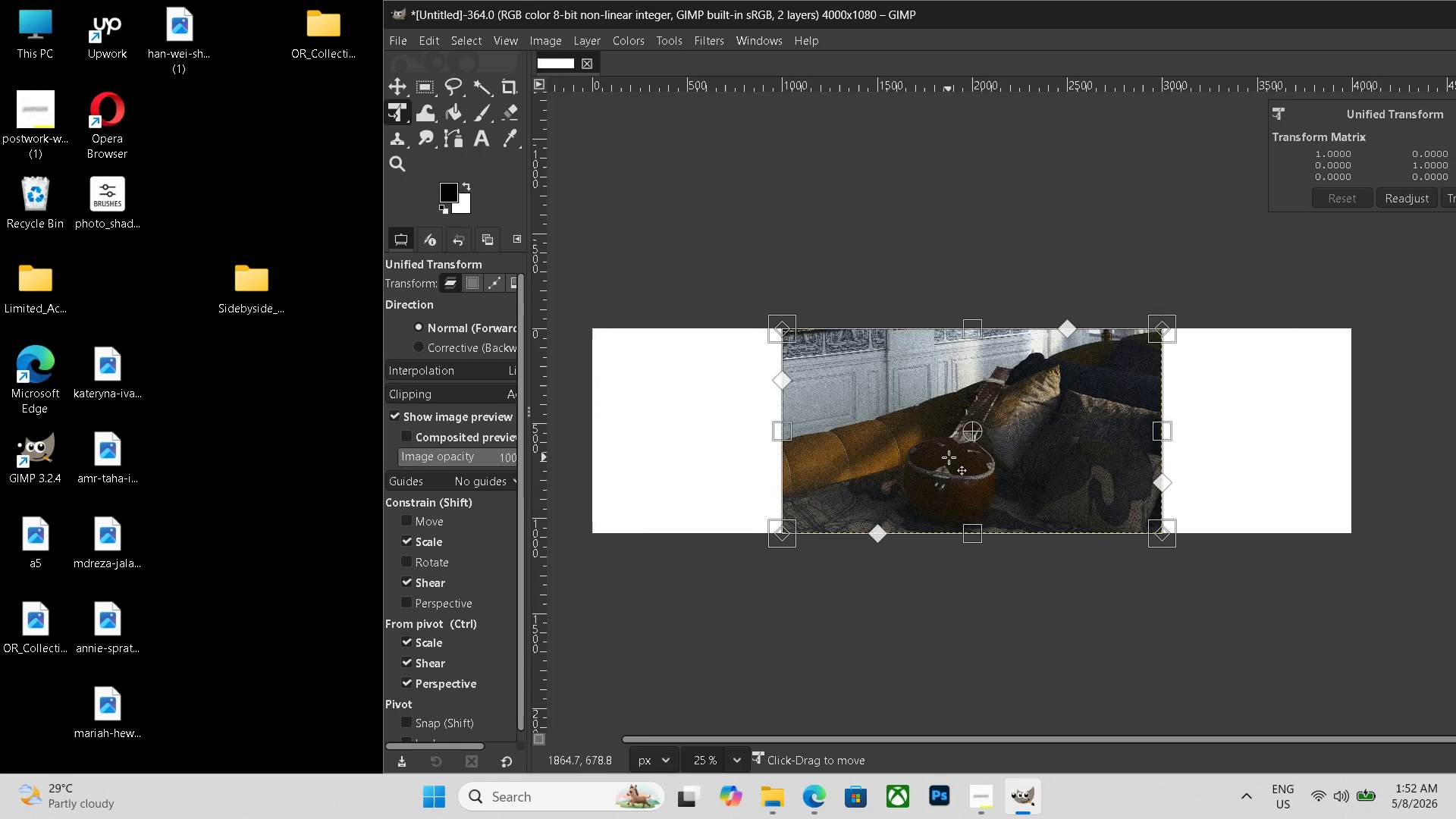 
left_click_drag(start_coordinate=[947, 458], to_coordinate=[756, 460])
 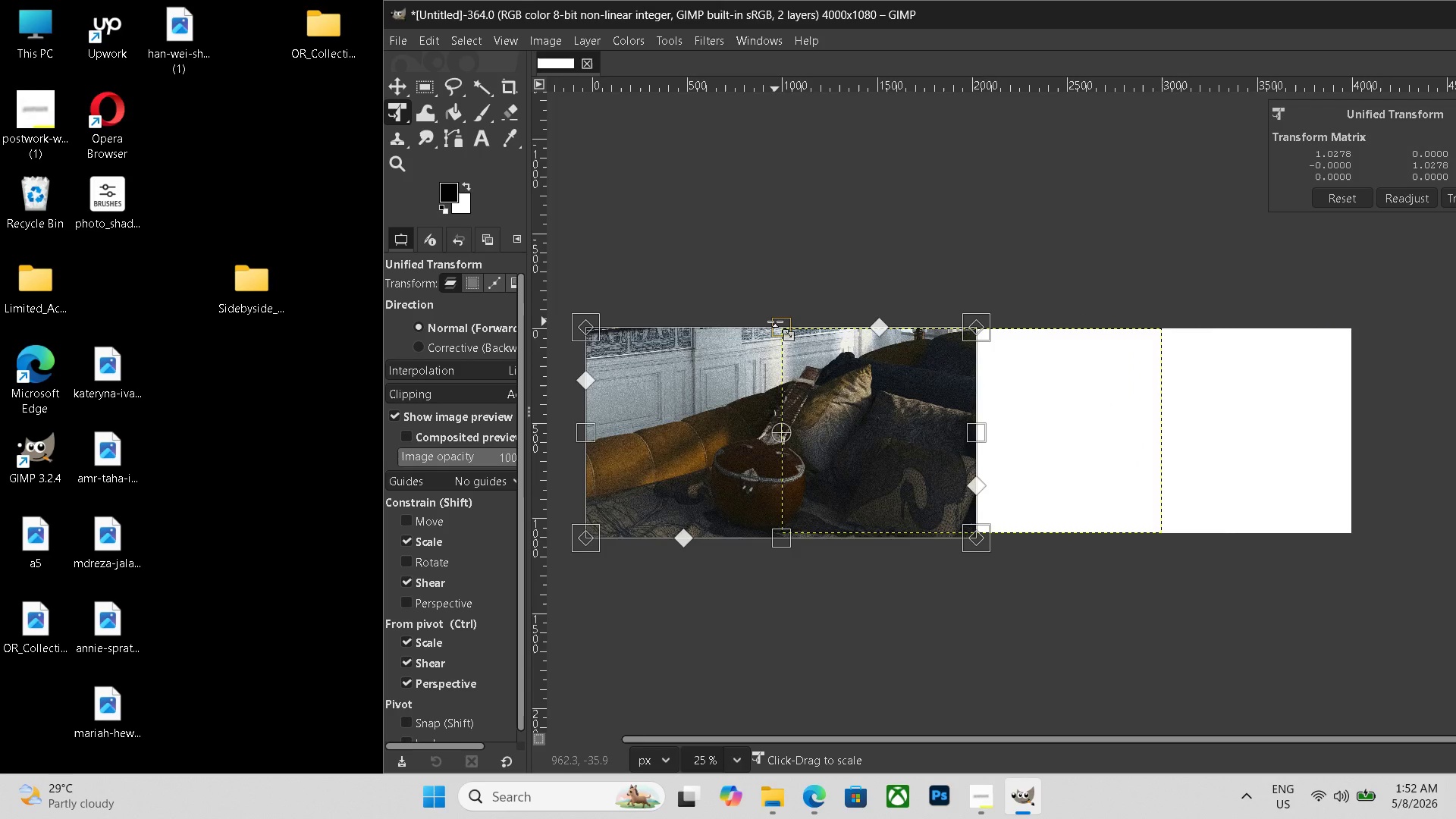 
key(Enter)
 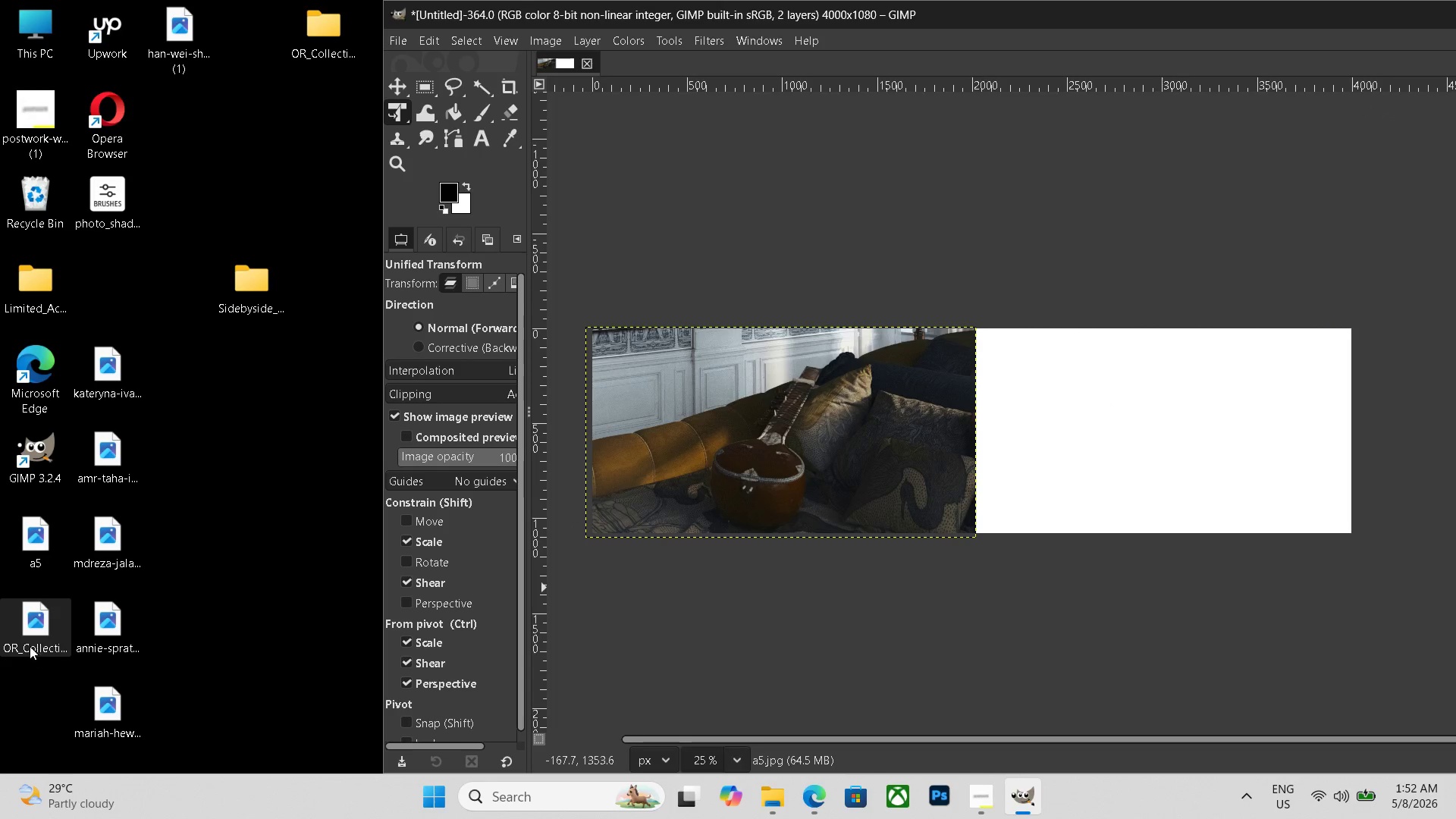 
left_click_drag(start_coordinate=[32, 635], to_coordinate=[1189, 431])
 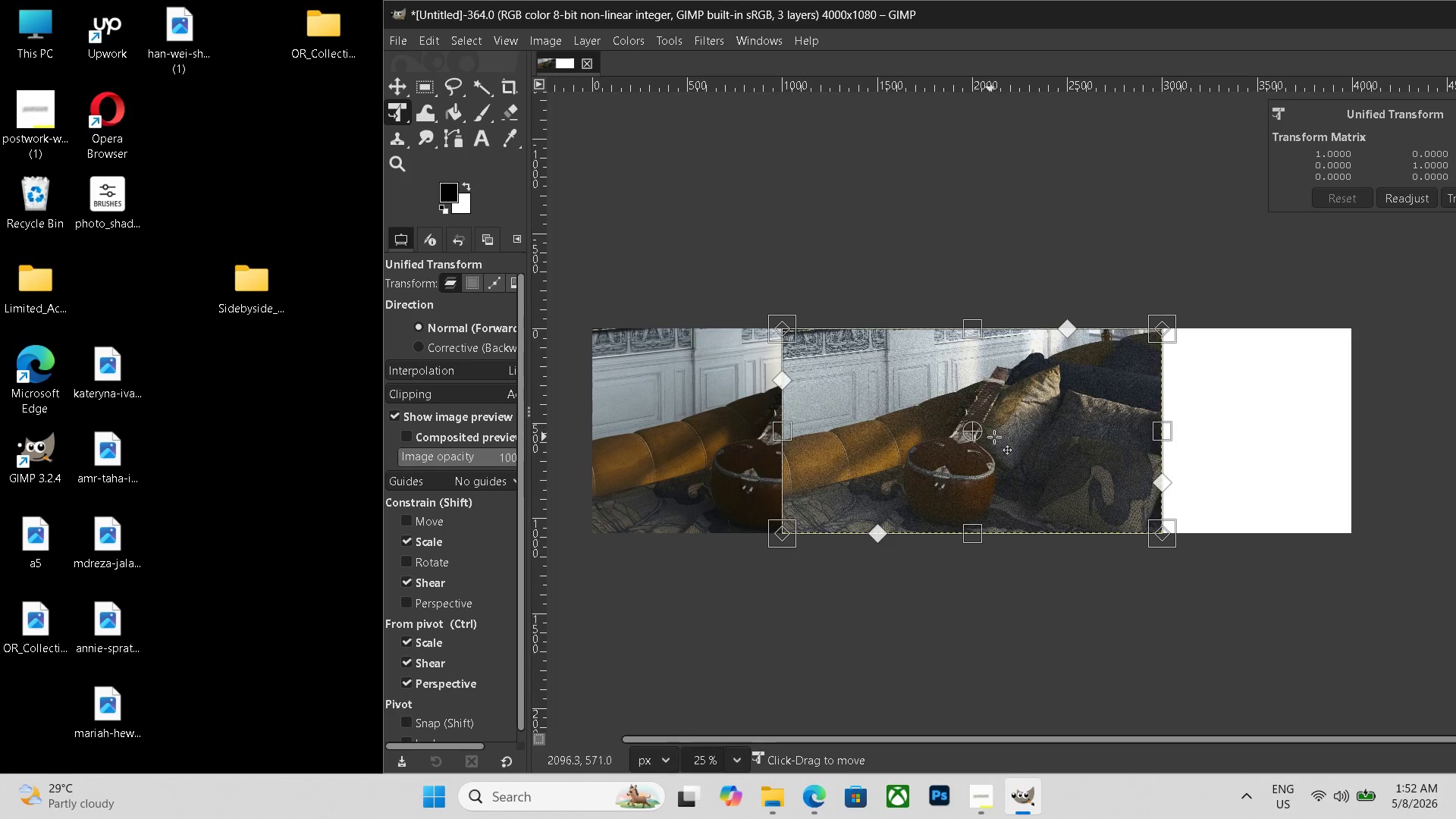 
left_click_drag(start_coordinate=[997, 437], to_coordinate=[1174, 436])
 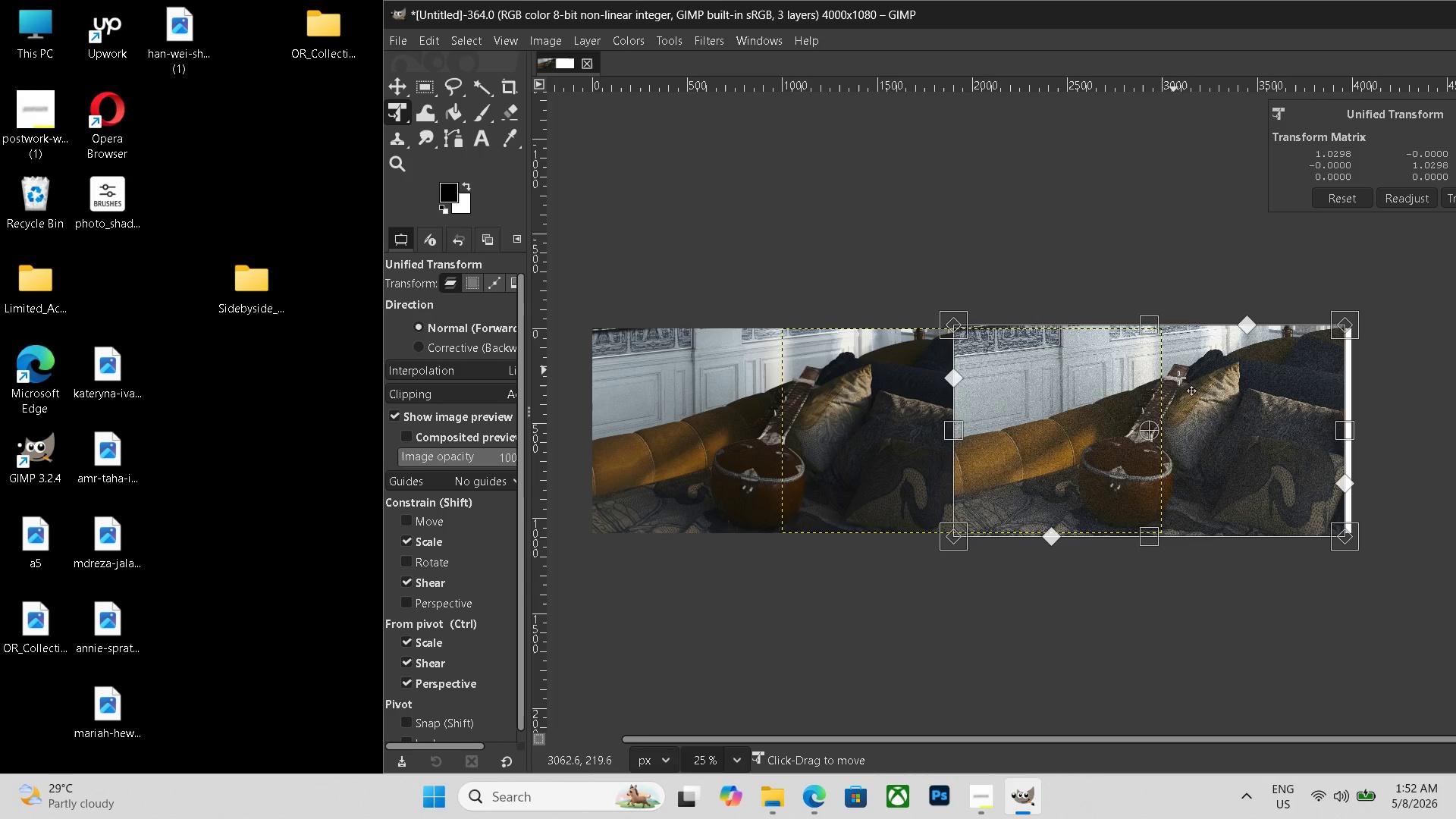 
left_click_drag(start_coordinate=[1184, 385], to_coordinate=[1196, 386])
 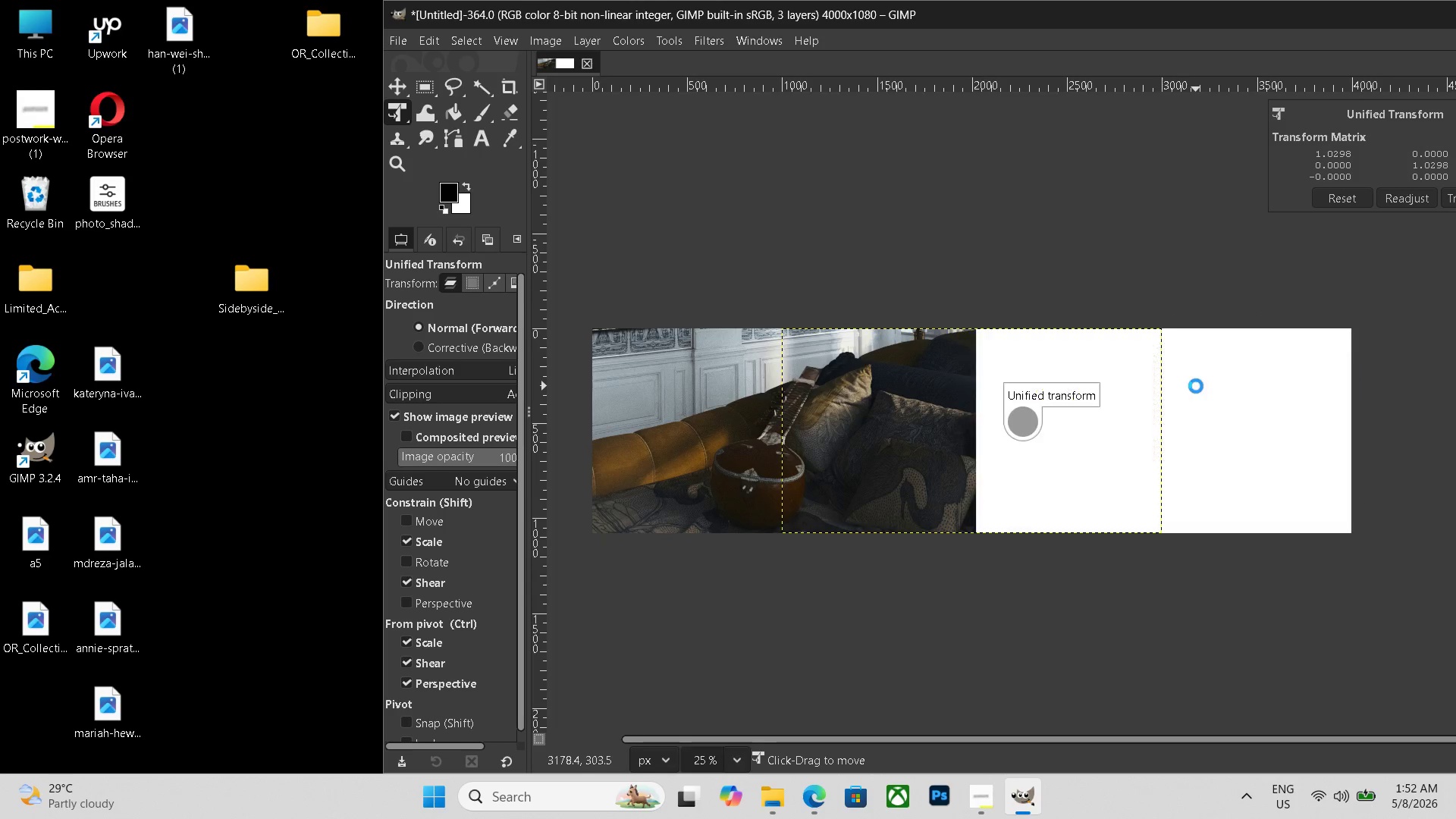 
key(Enter)
 